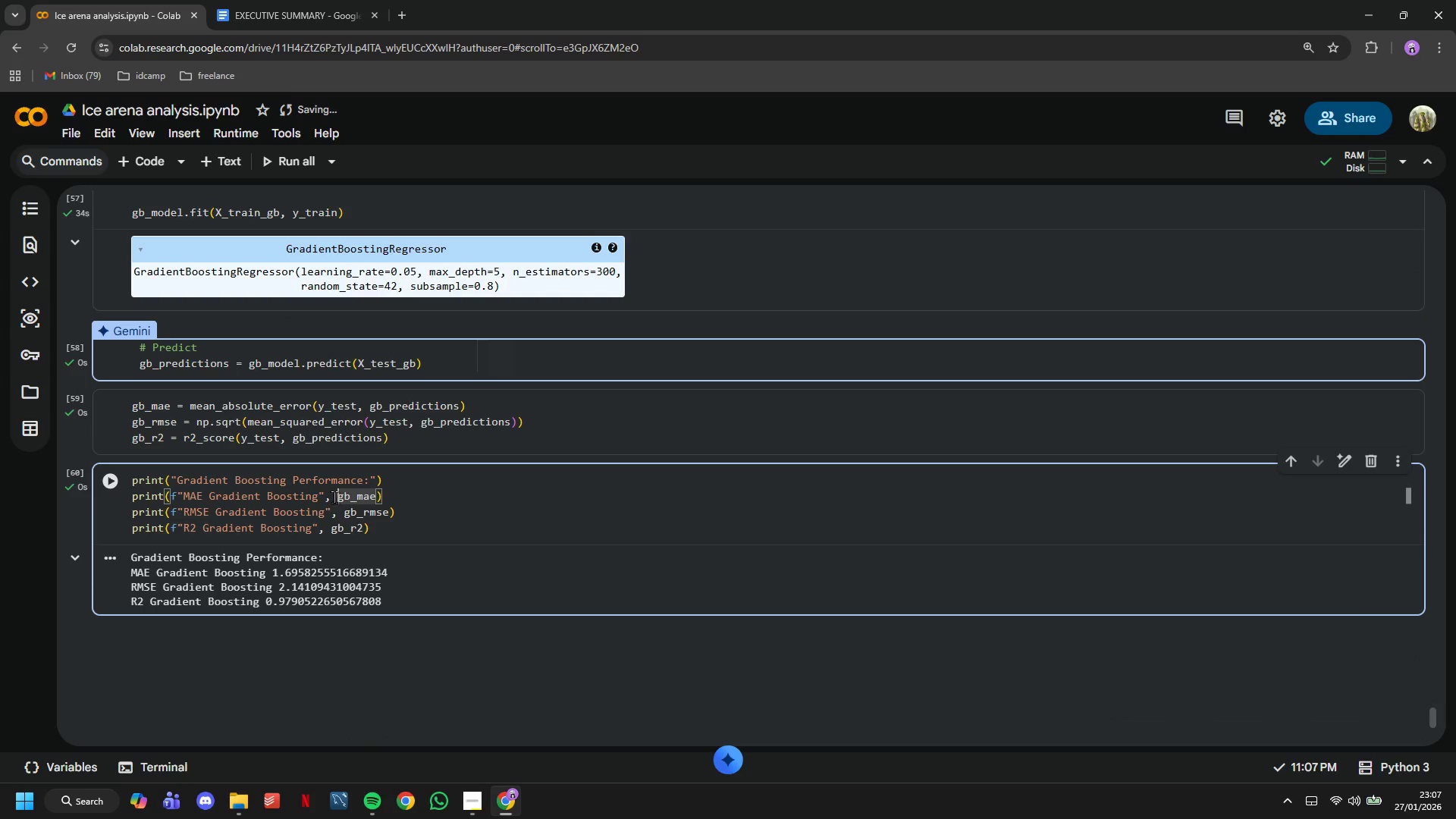 
left_click([323, 493])
 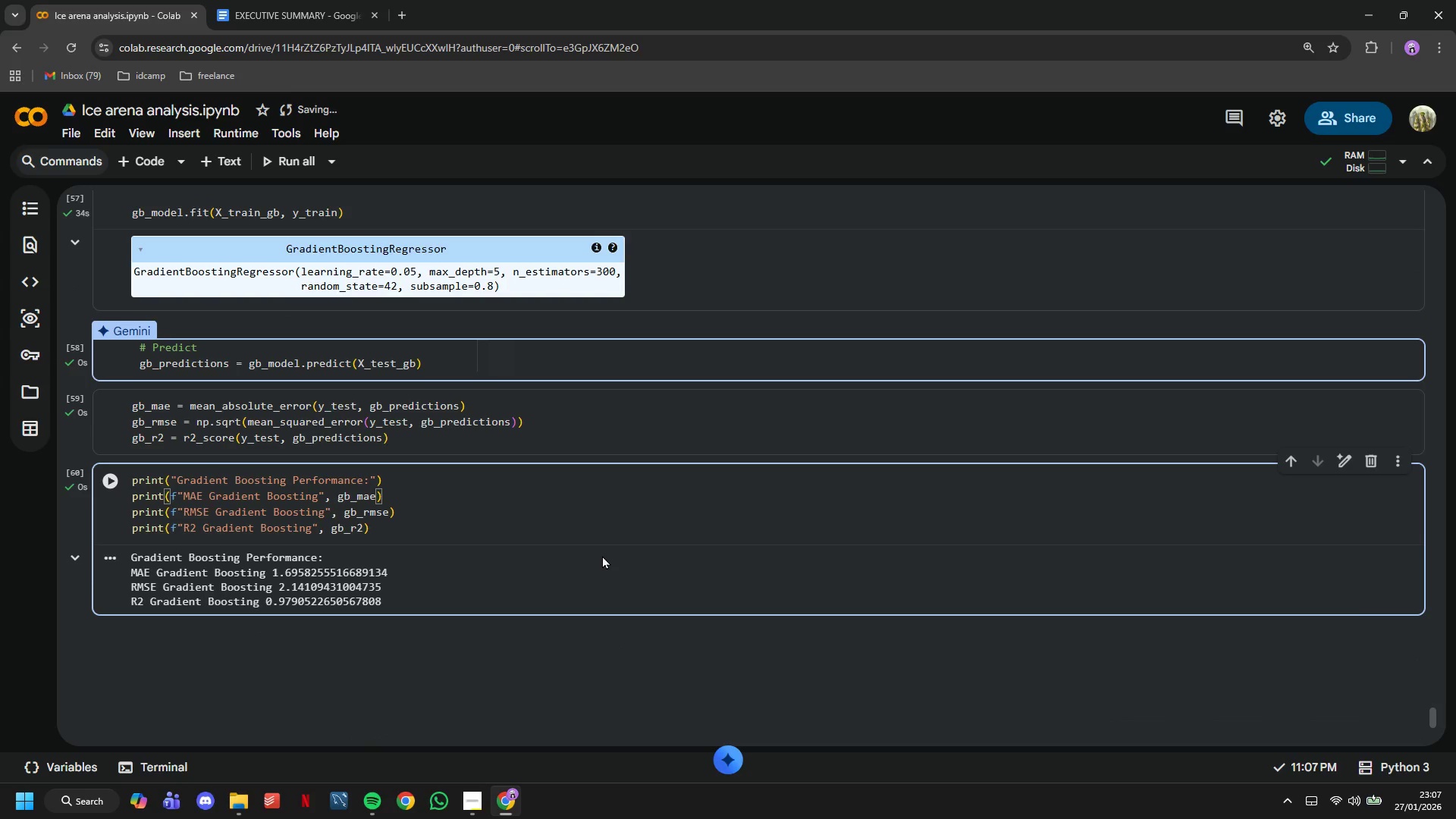 
key(Backspace)
 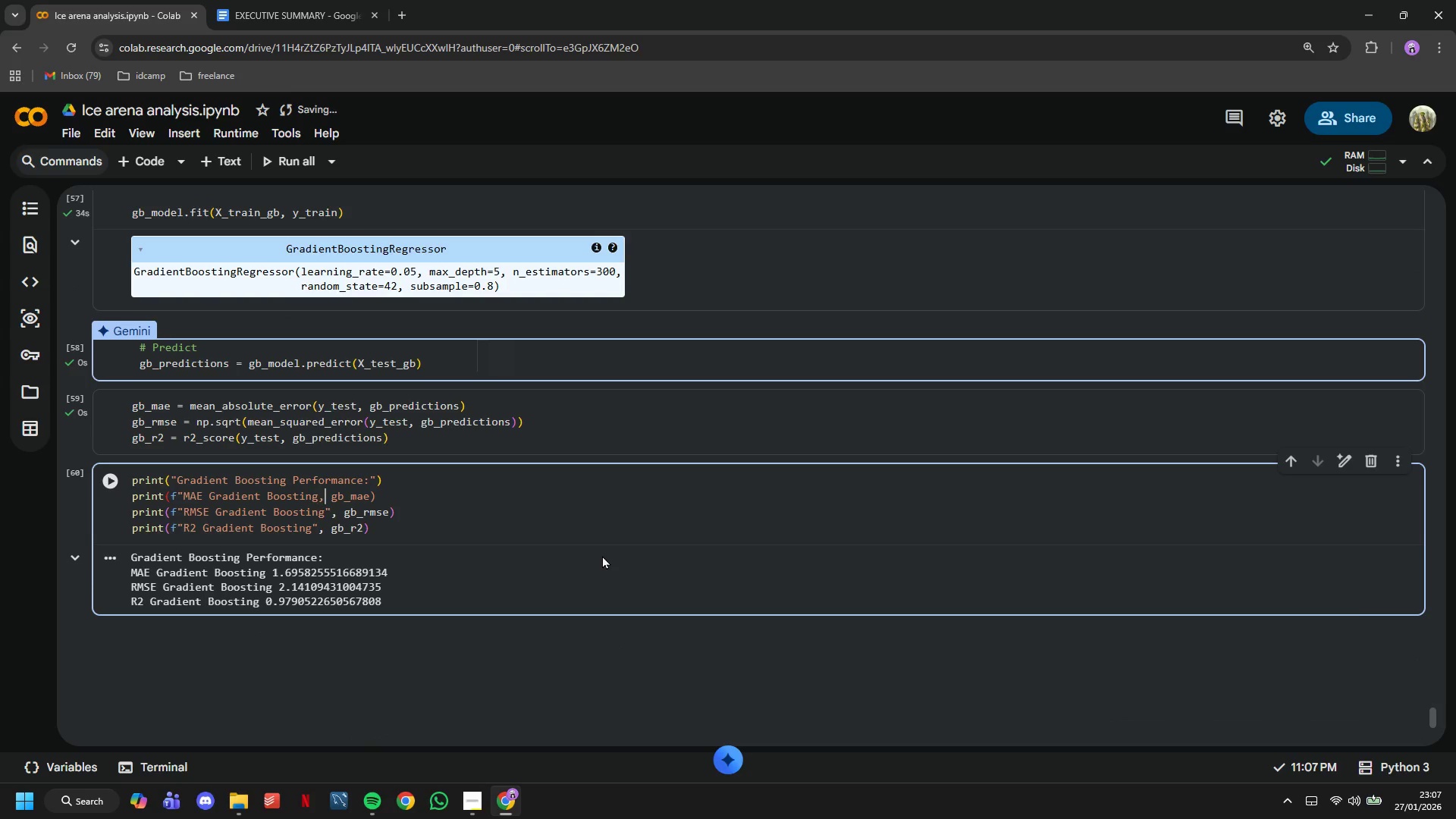 
key(ArrowRight)
 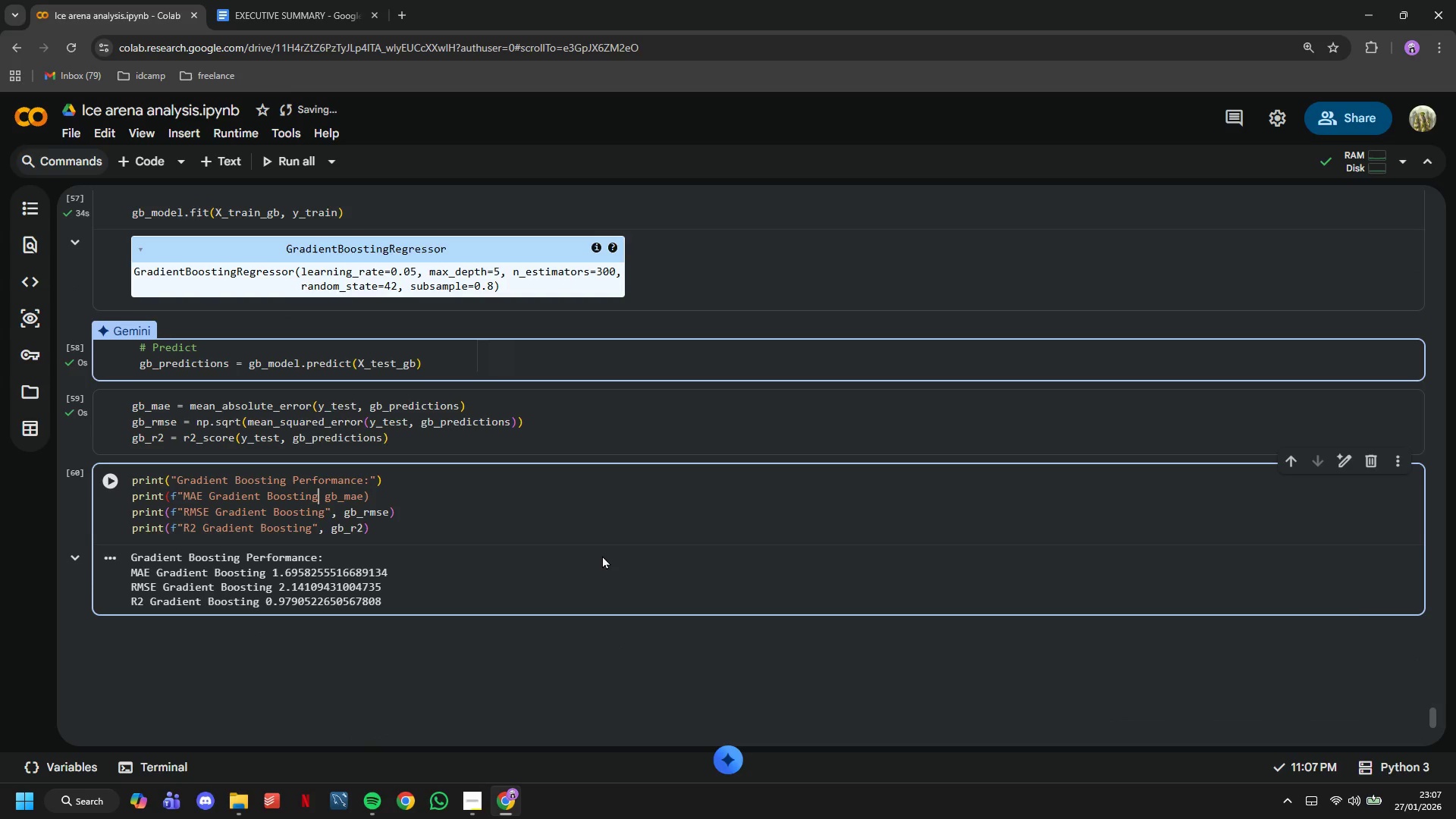 
key(Backspace)
 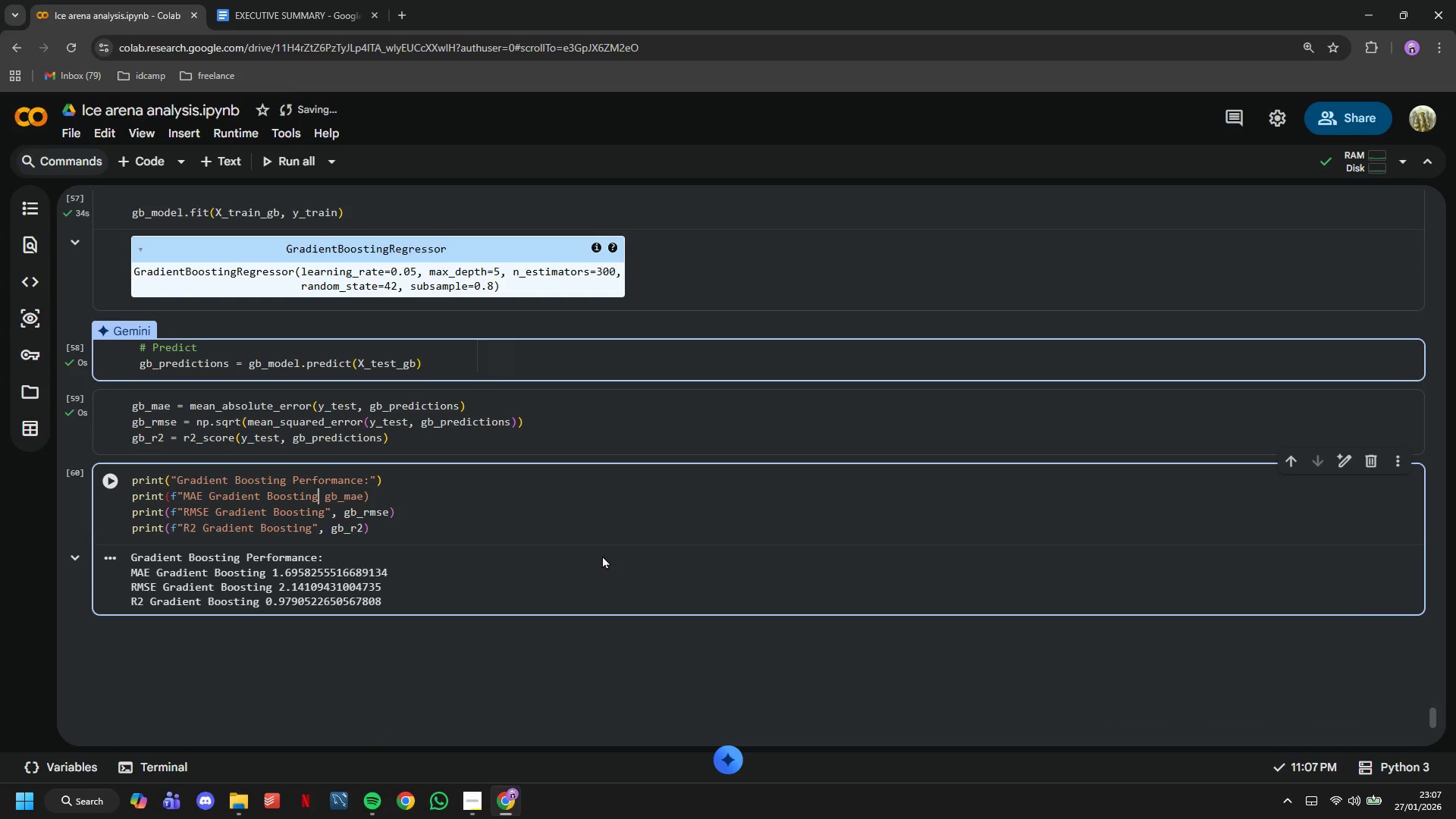 
key(Shift+Semicolon)
 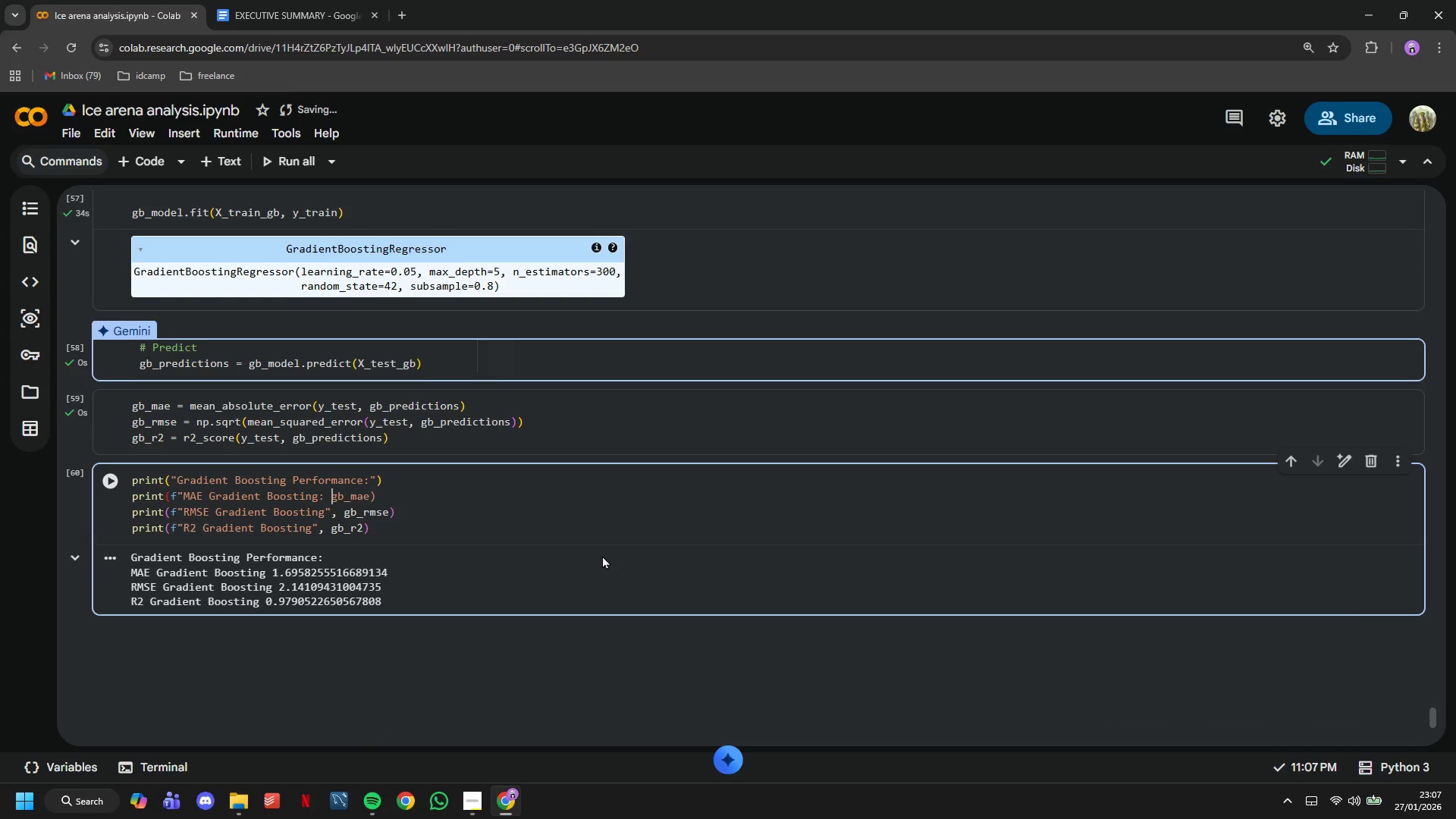 
hold_key(key=ArrowRight, duration=0.42)
 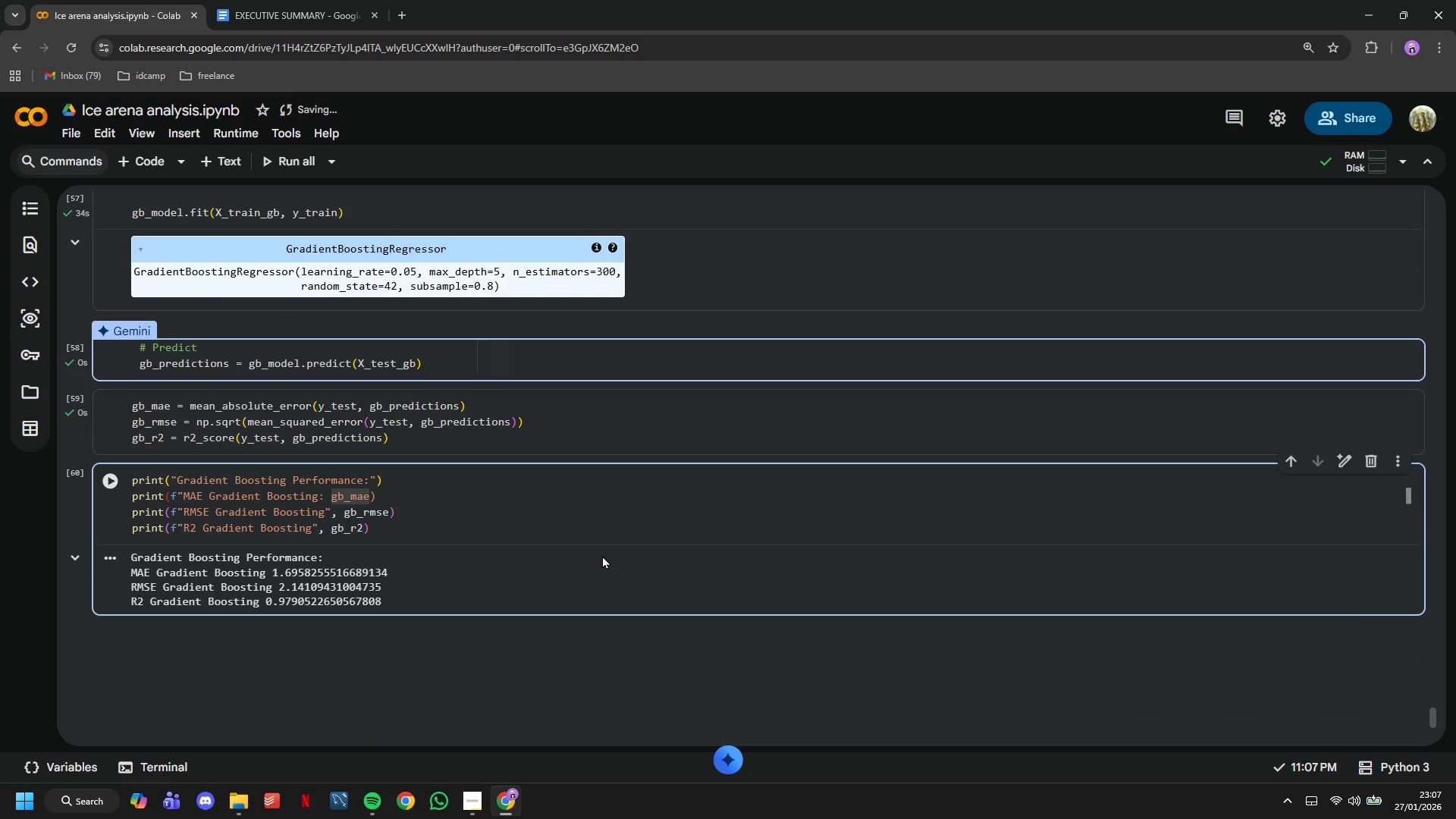 
key(Shift+BracketLeft)
 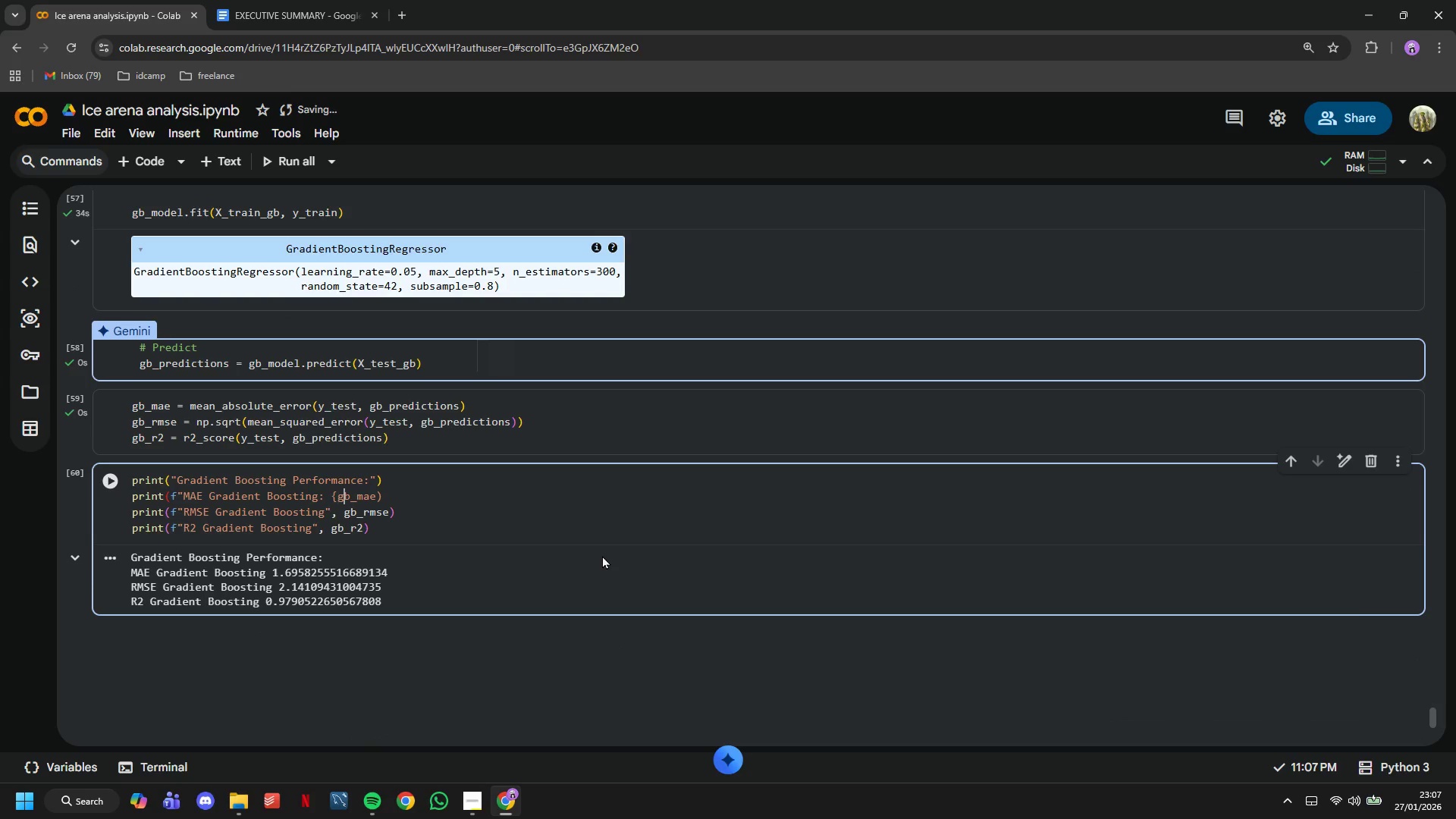 
key(ArrowRight)
 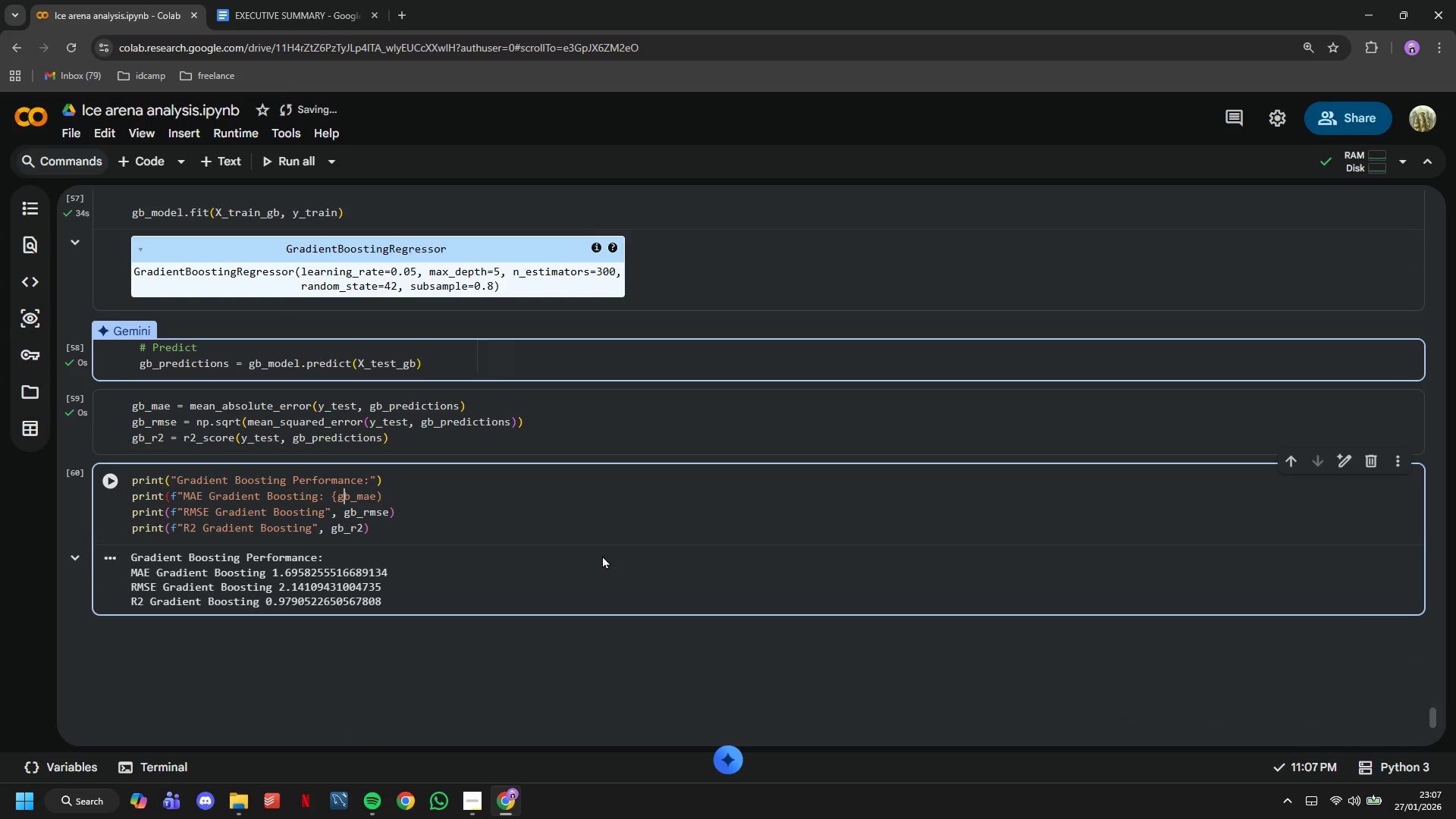 
key(ArrowRight)
 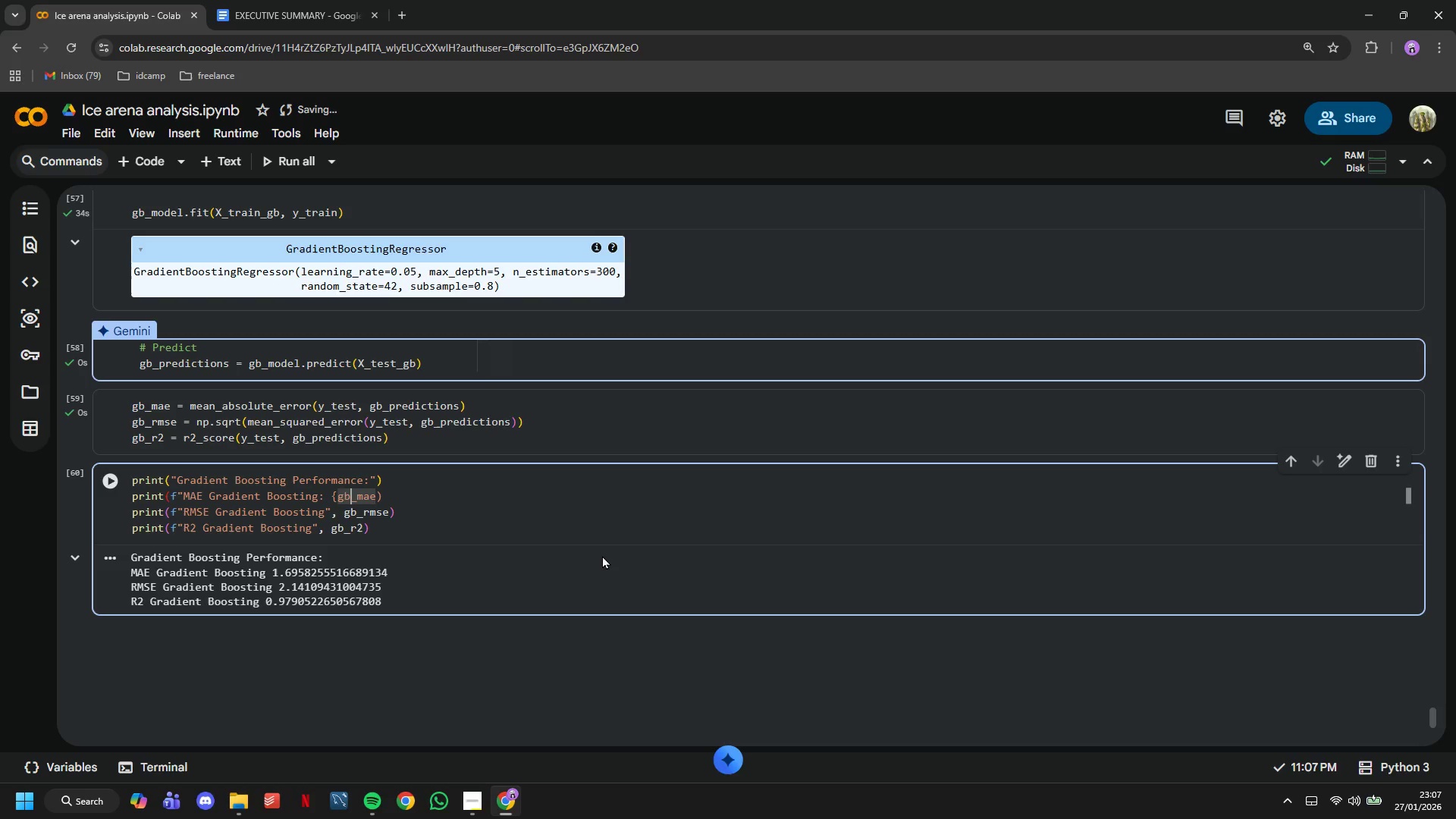 
key(ArrowRight)
 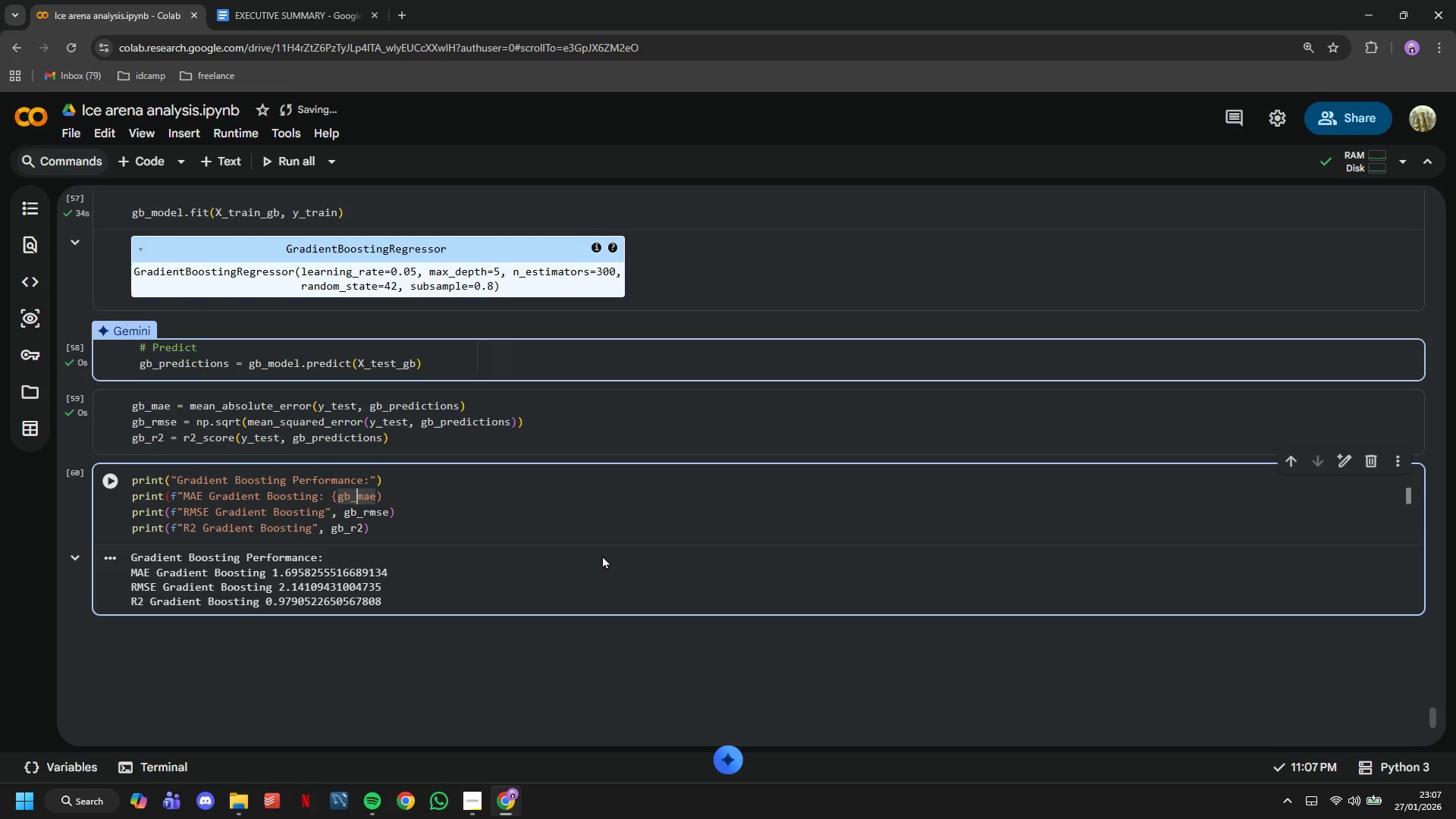 
key(ArrowRight)
 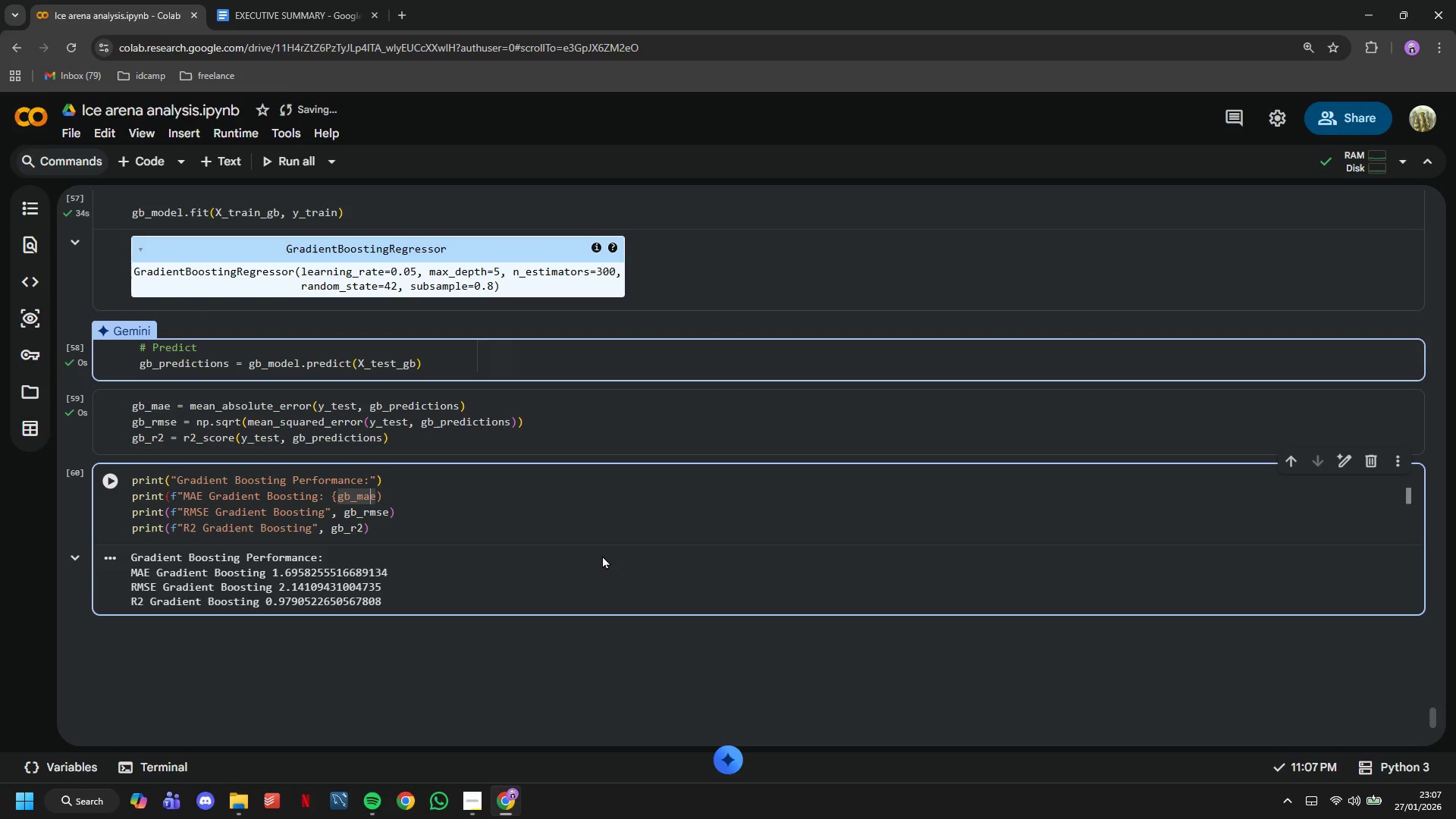 
key(ArrowRight)
 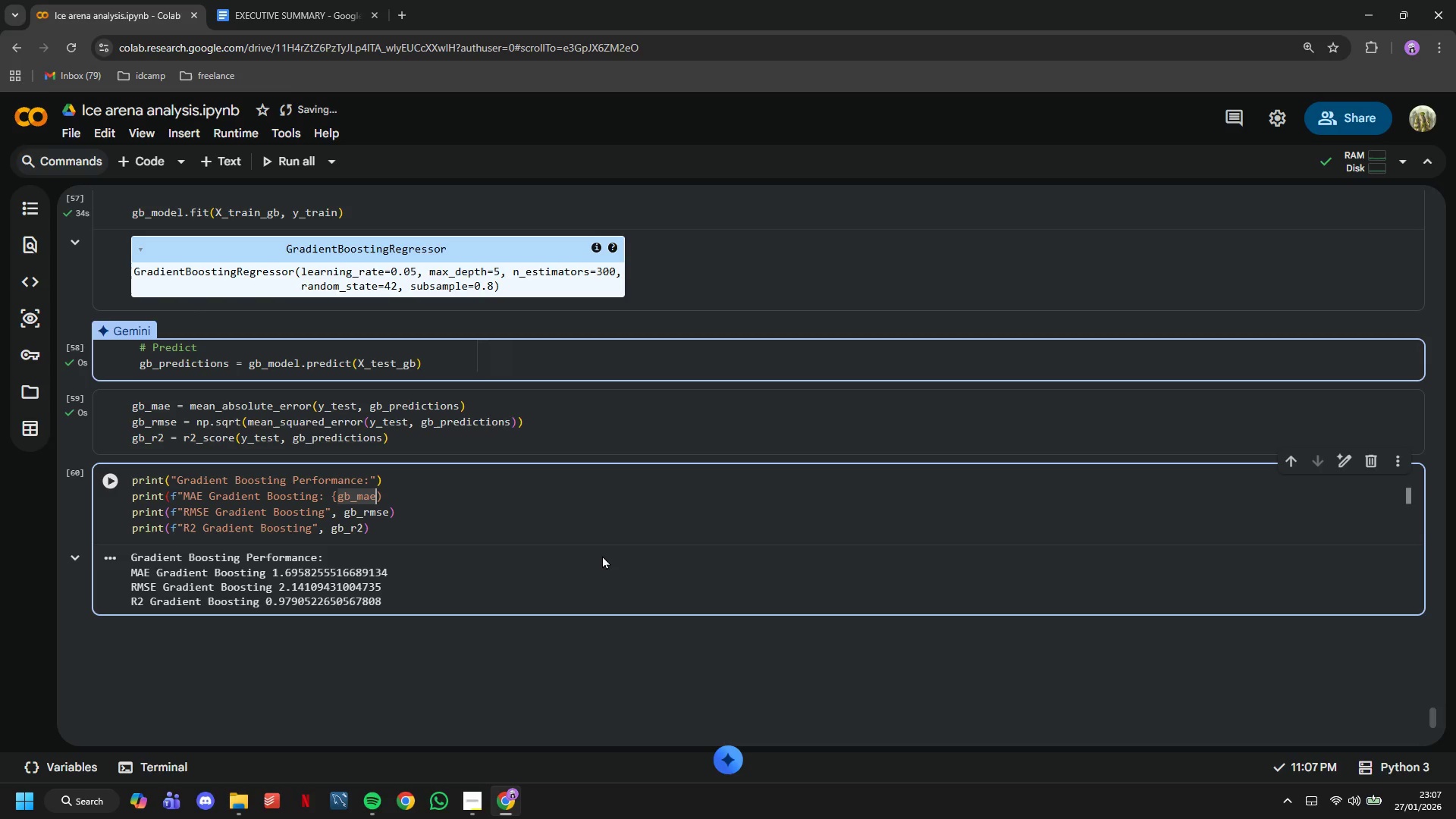 
key(ArrowRight)
 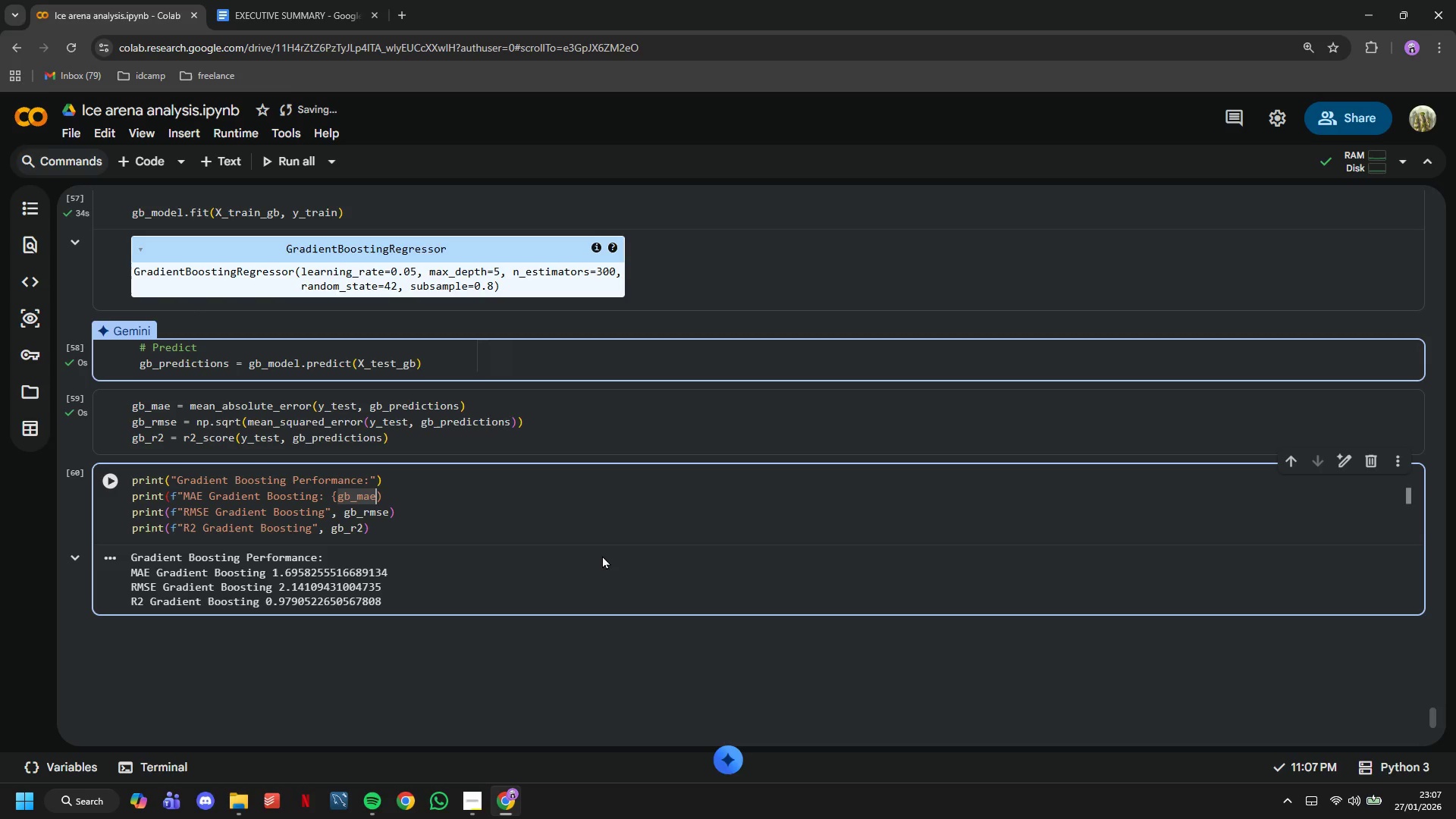 
key(Shift+BracketRight)
 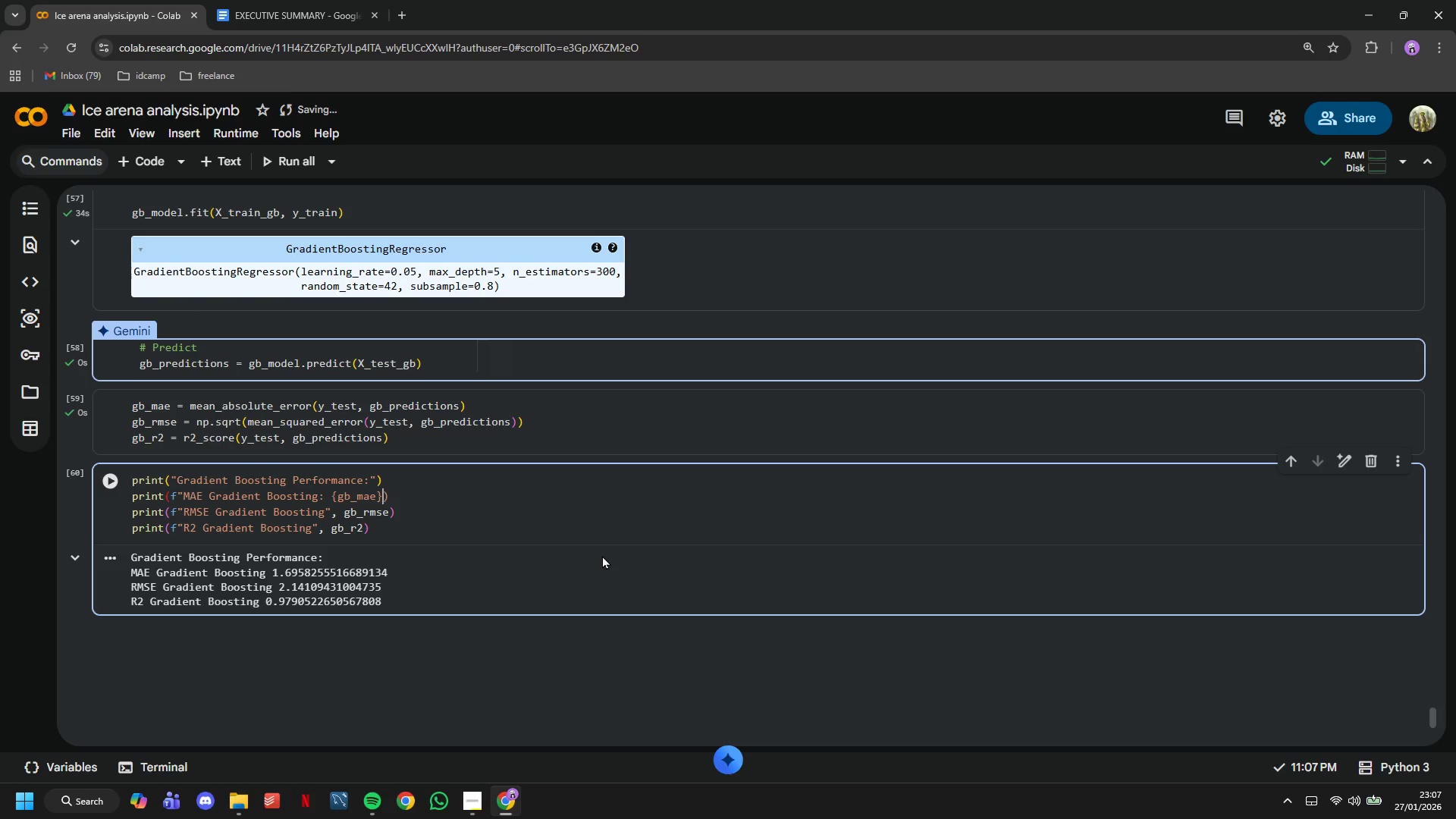 
key(ArrowLeft)
 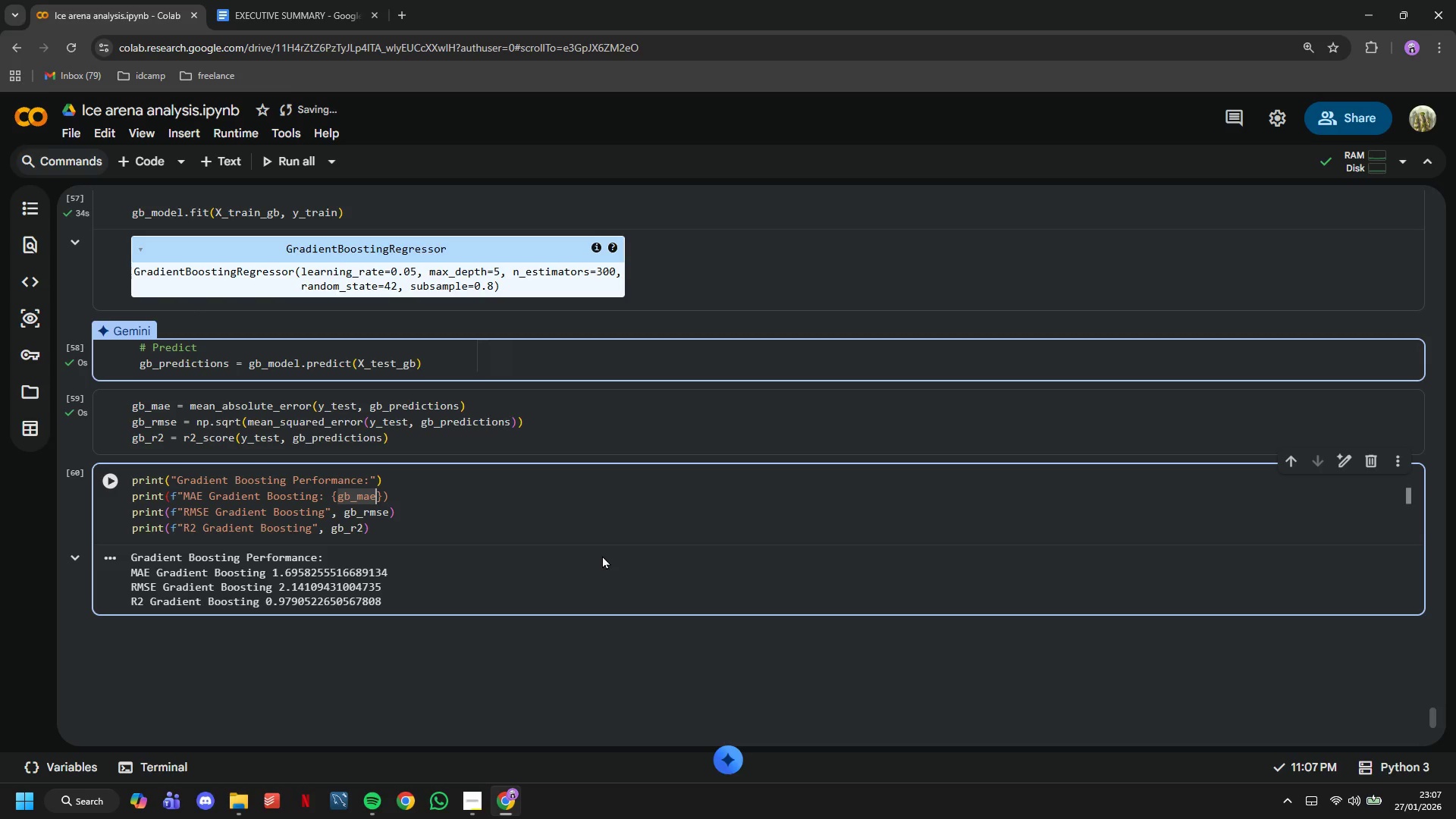 
hold_key(key=ShiftLeft, duration=0.98)
 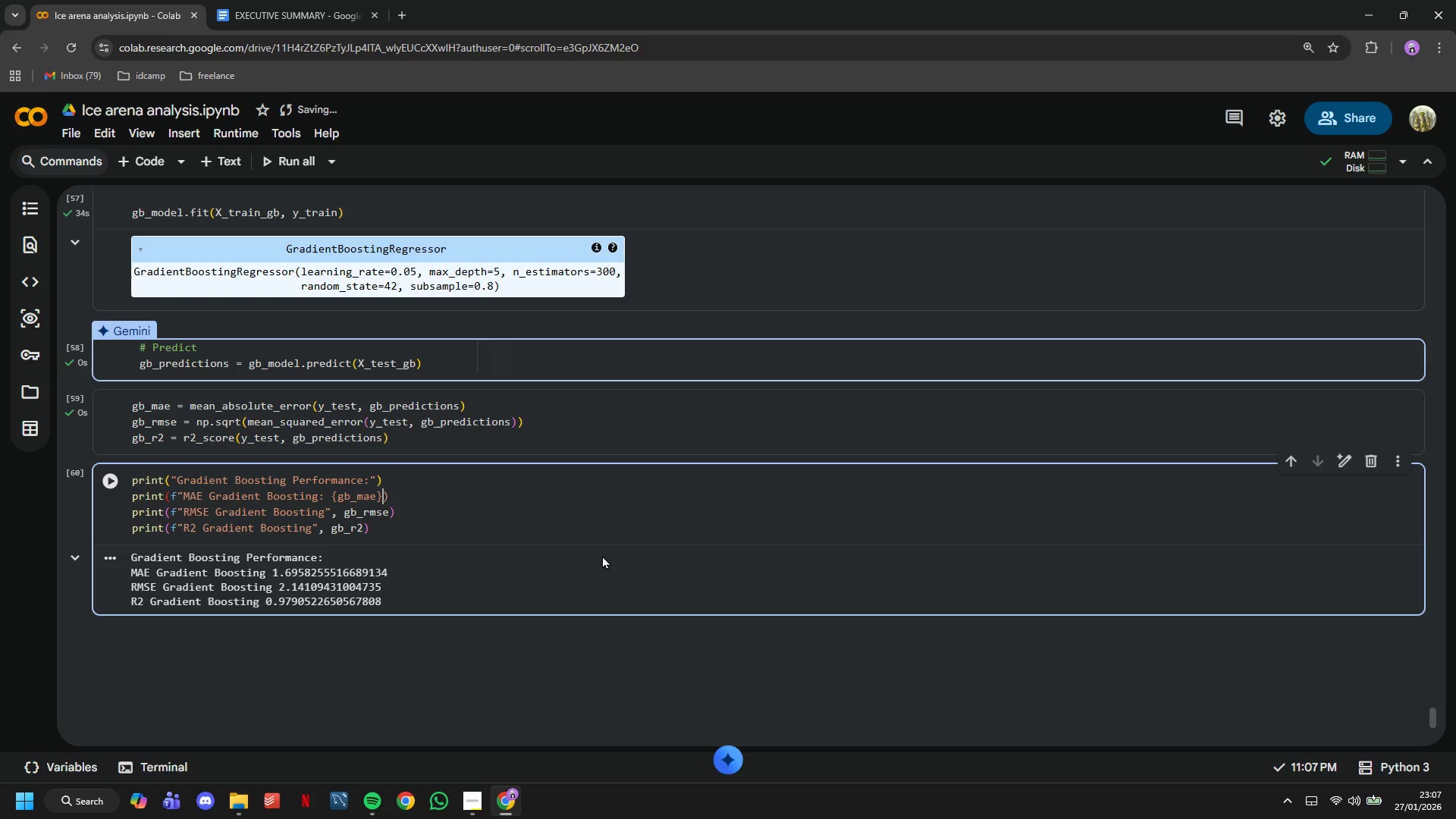 
key(ArrowRight)
 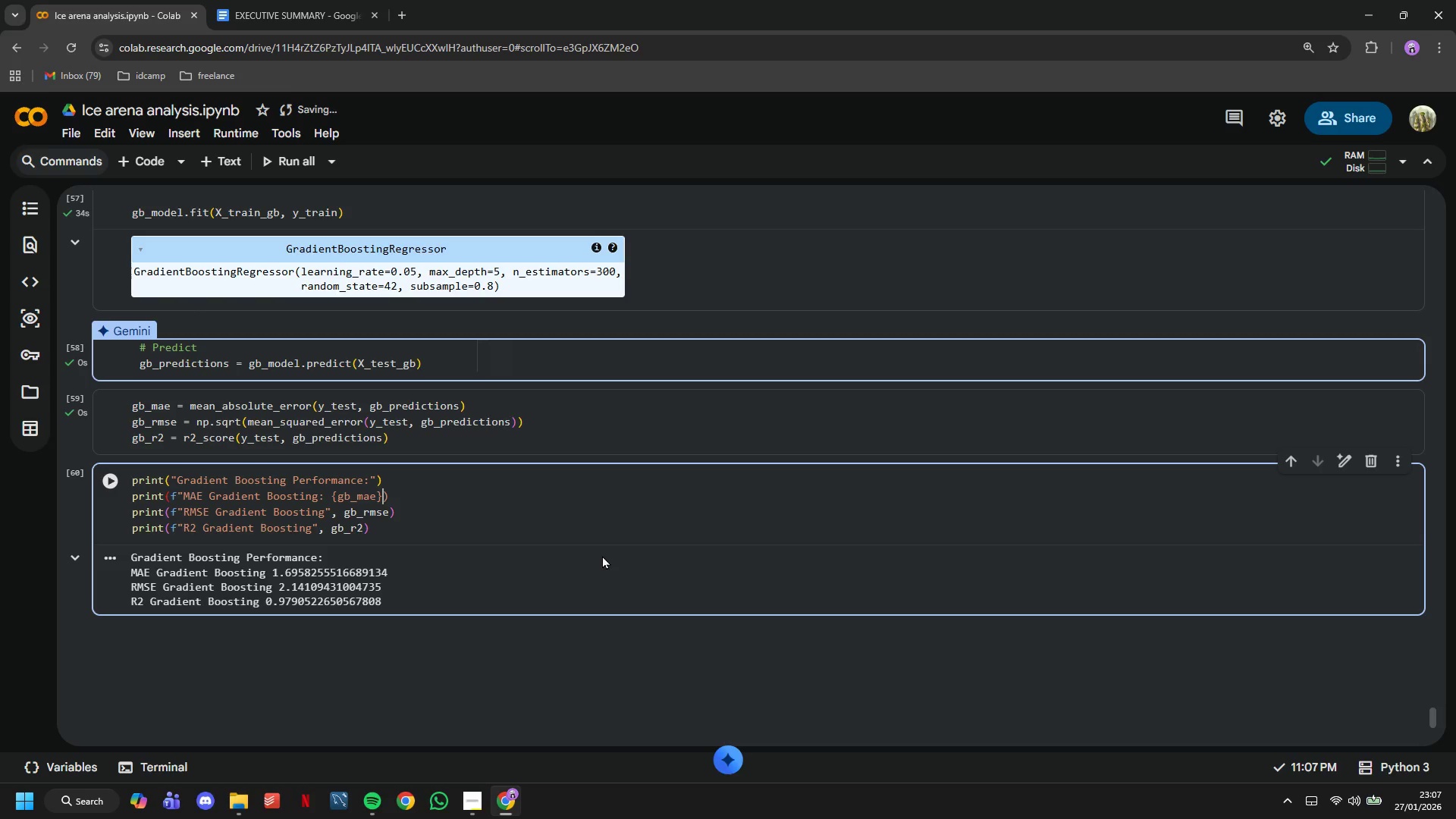 
key(Shift+Quote)
 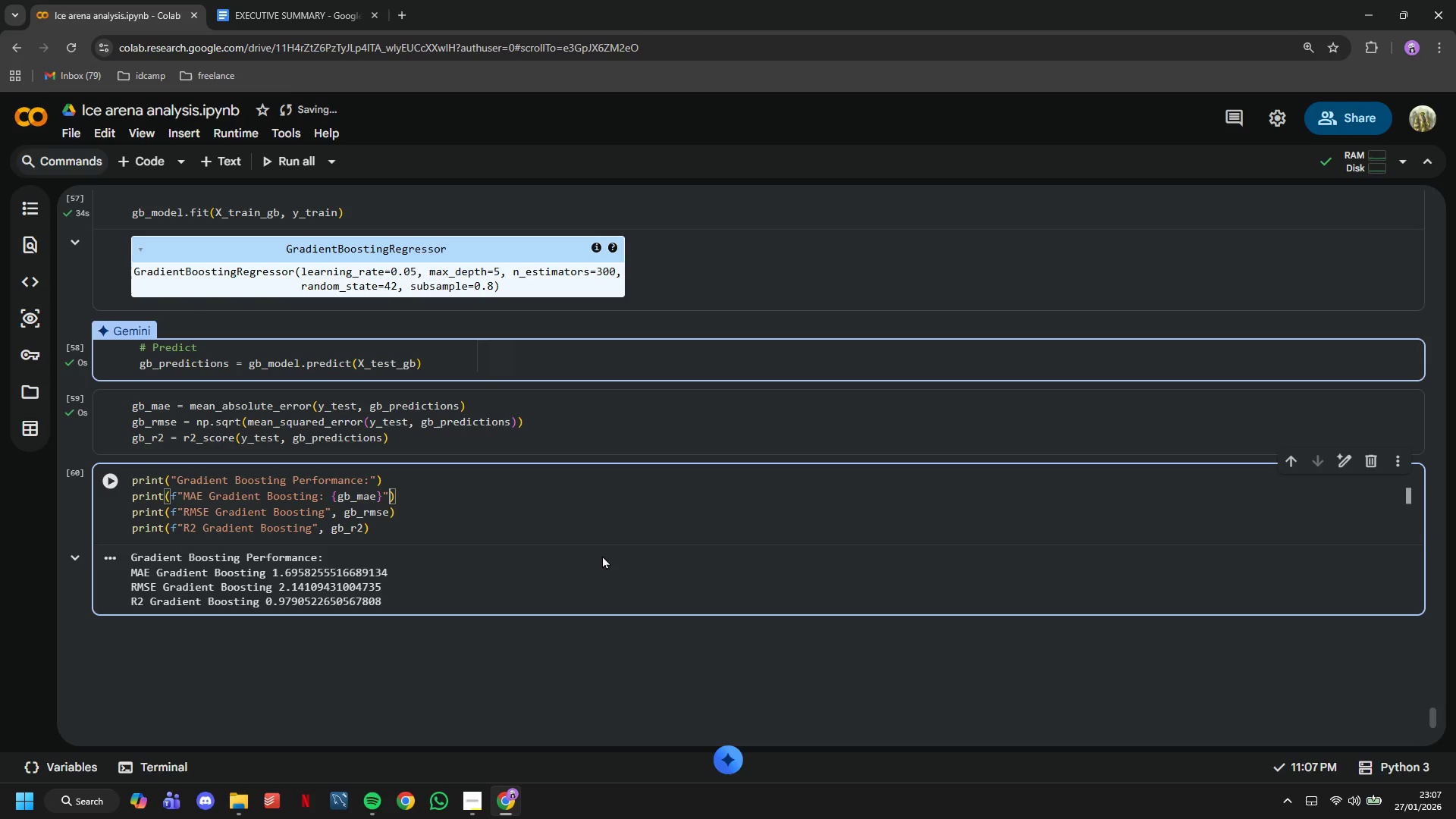 
key(ArrowLeft)
 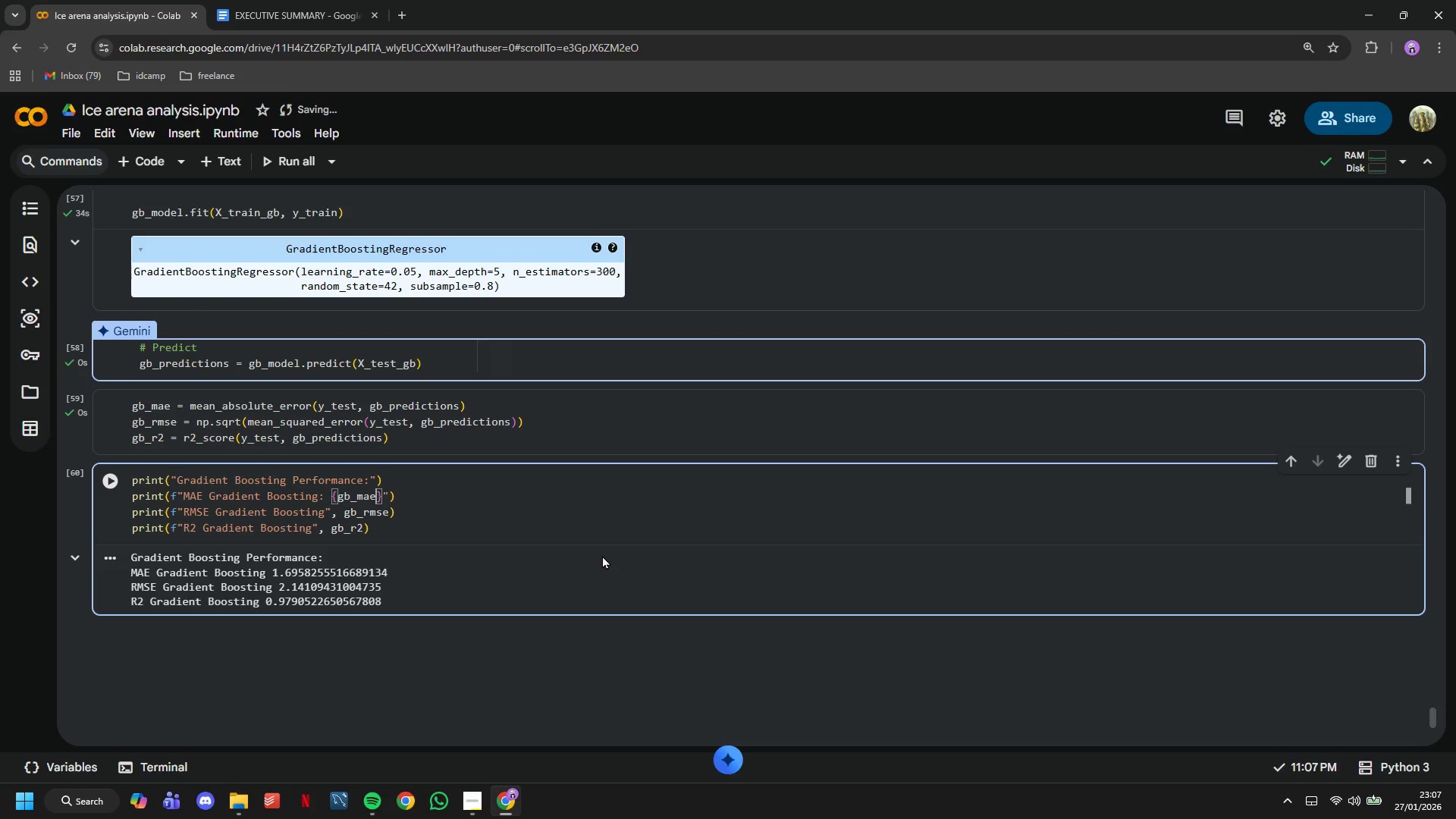 
key(ArrowLeft)
 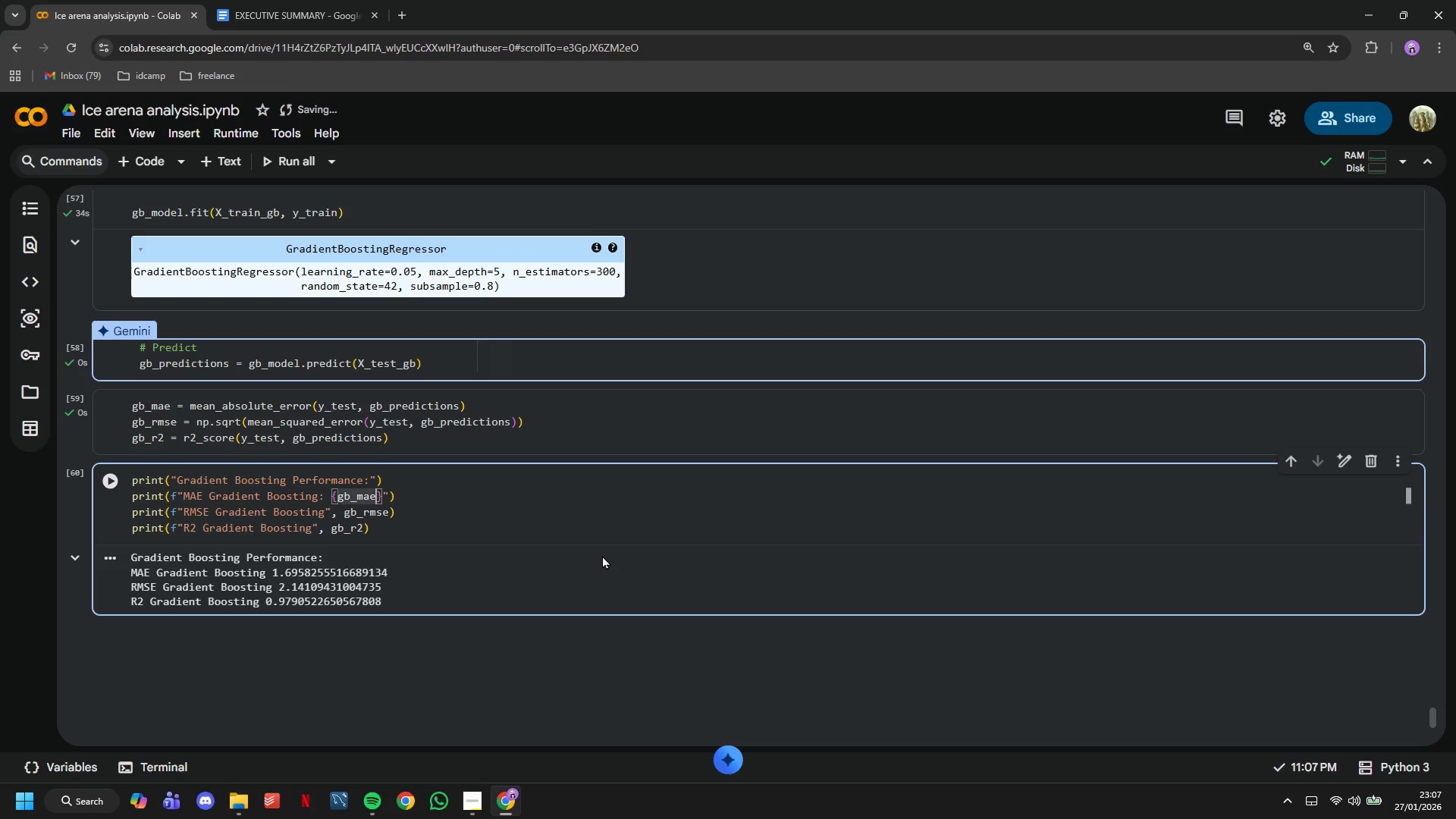 
type(:.3f)
 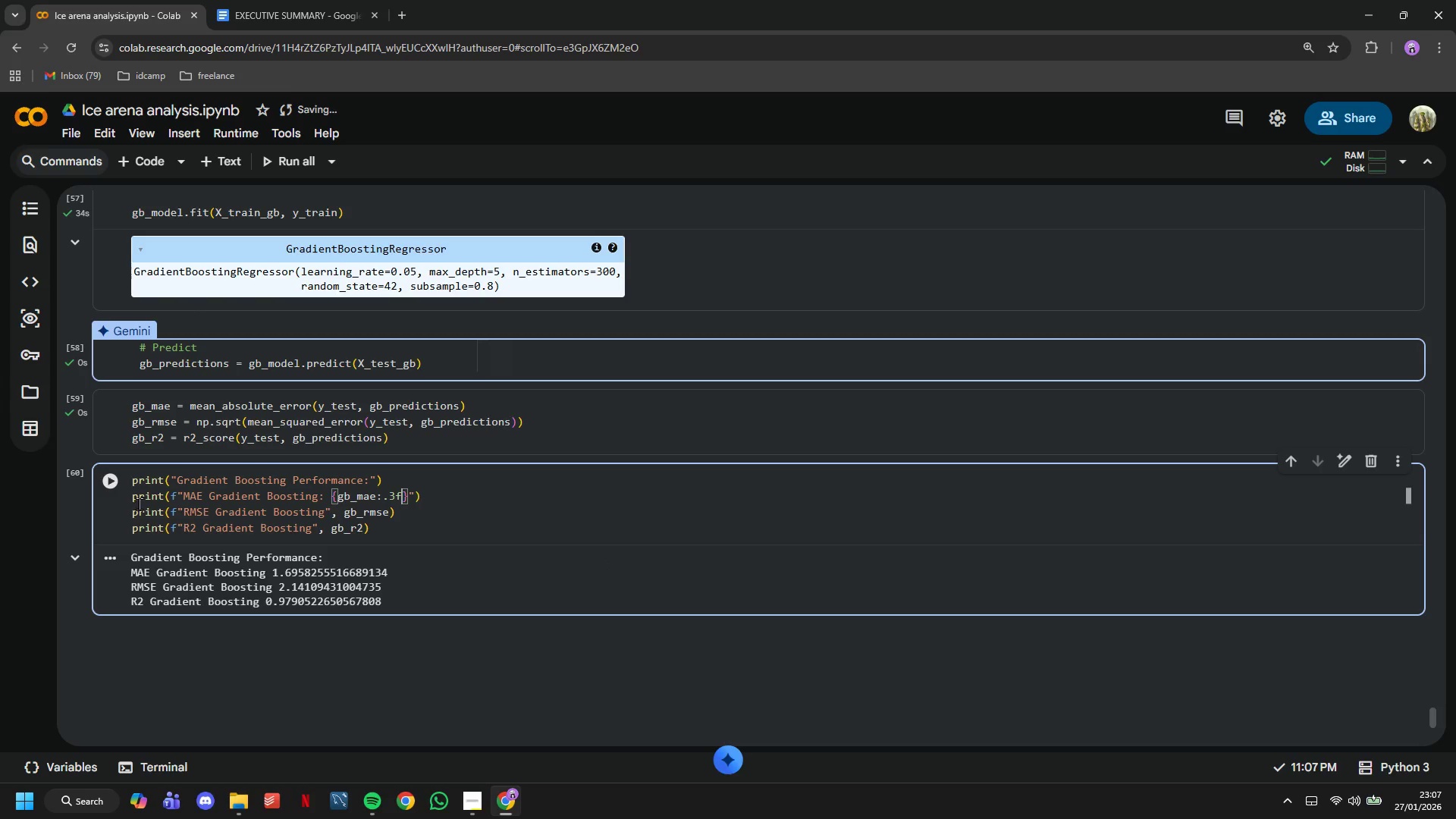 
left_click([122, 494])
 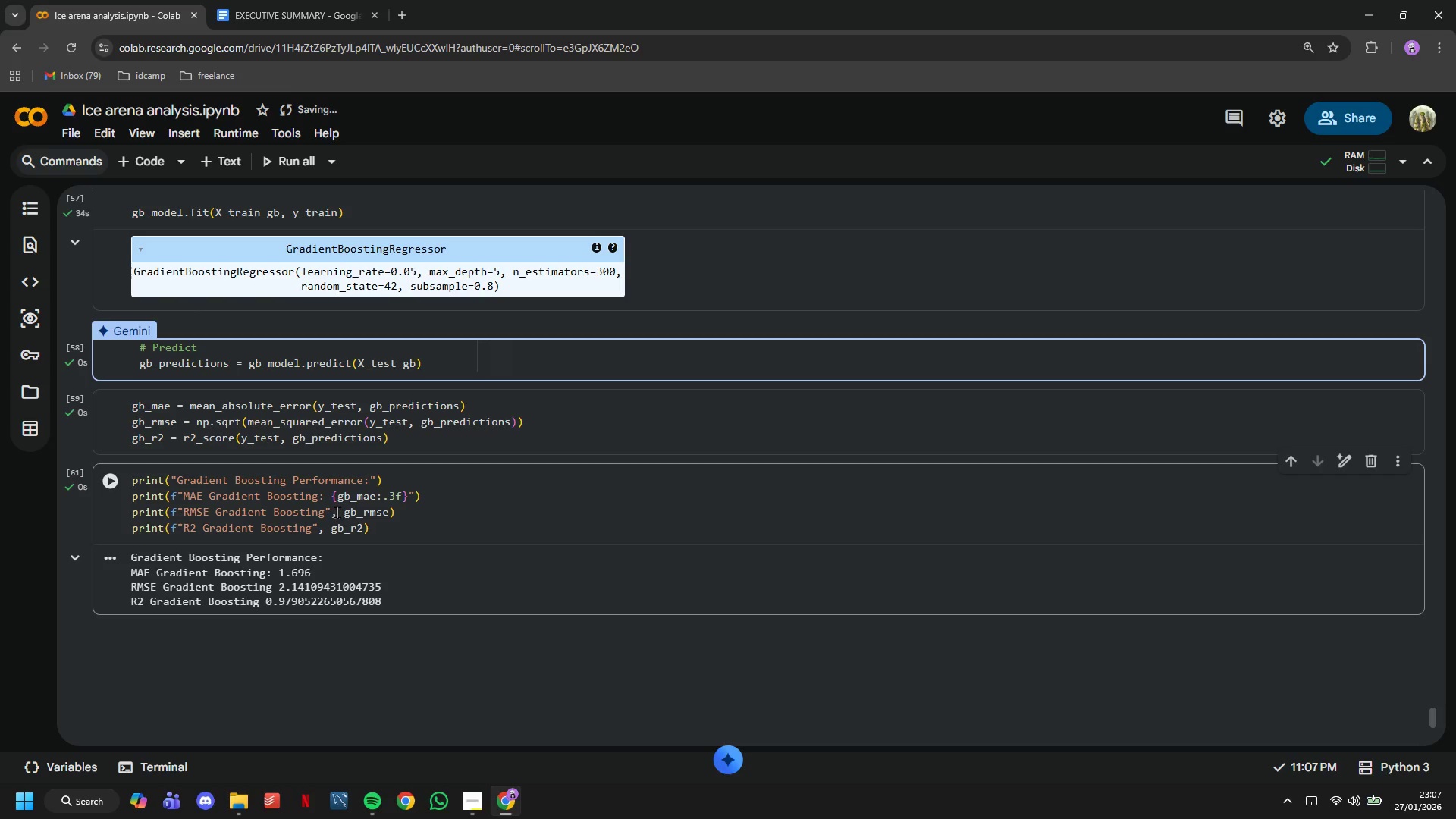 
key(ArrowLeft)
 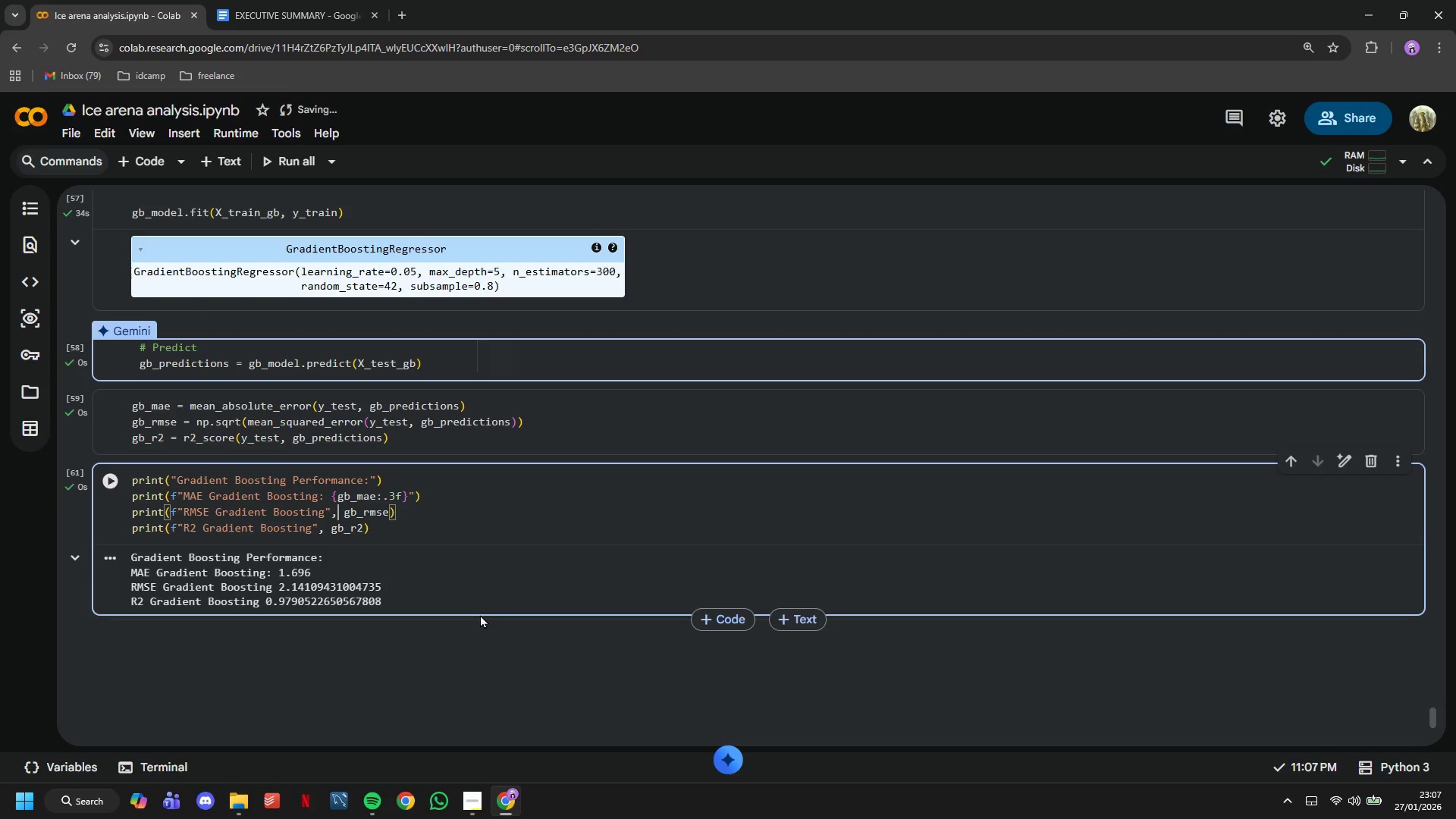 
key(ArrowRight)
 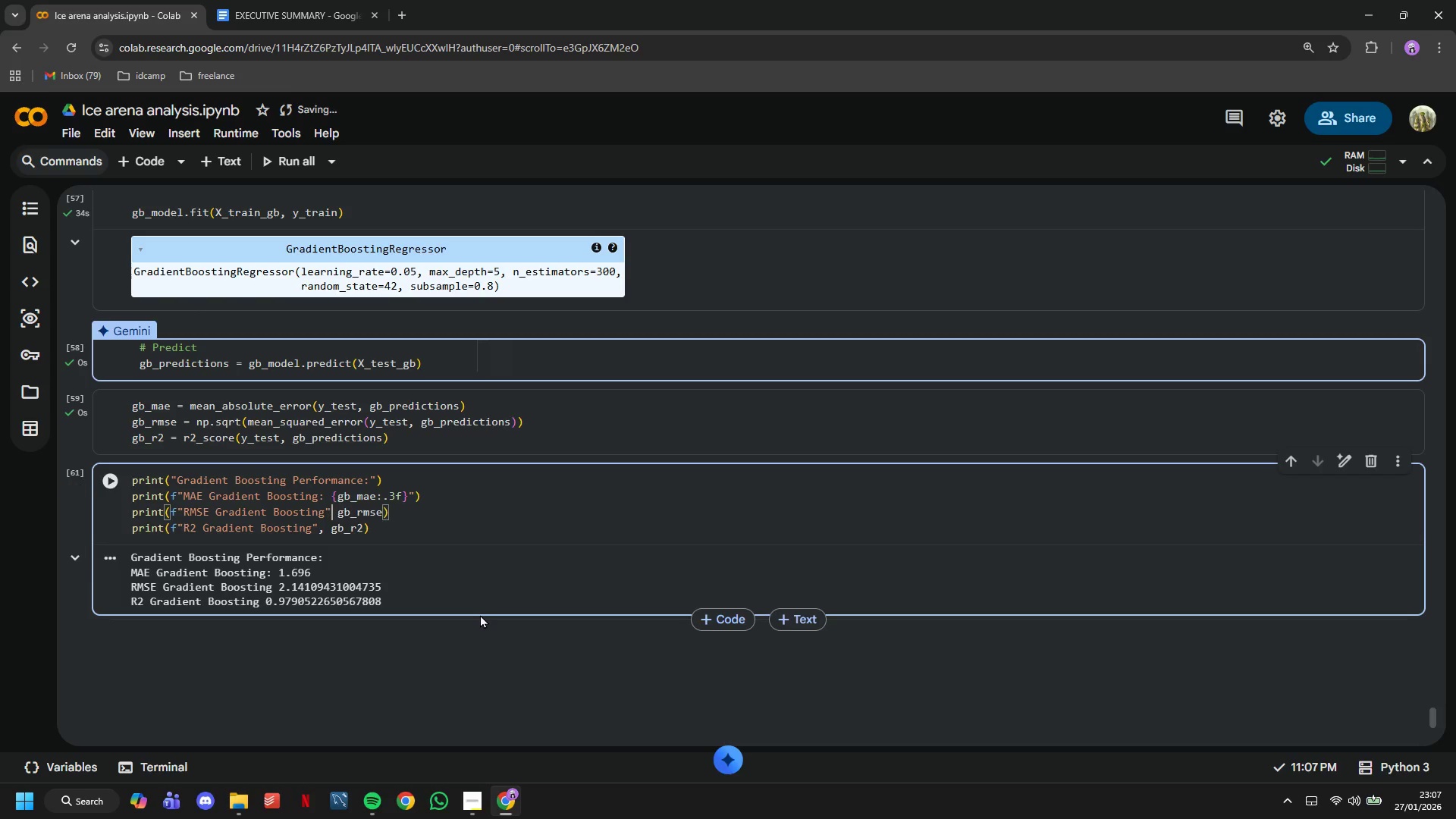 
key(Backspace)
 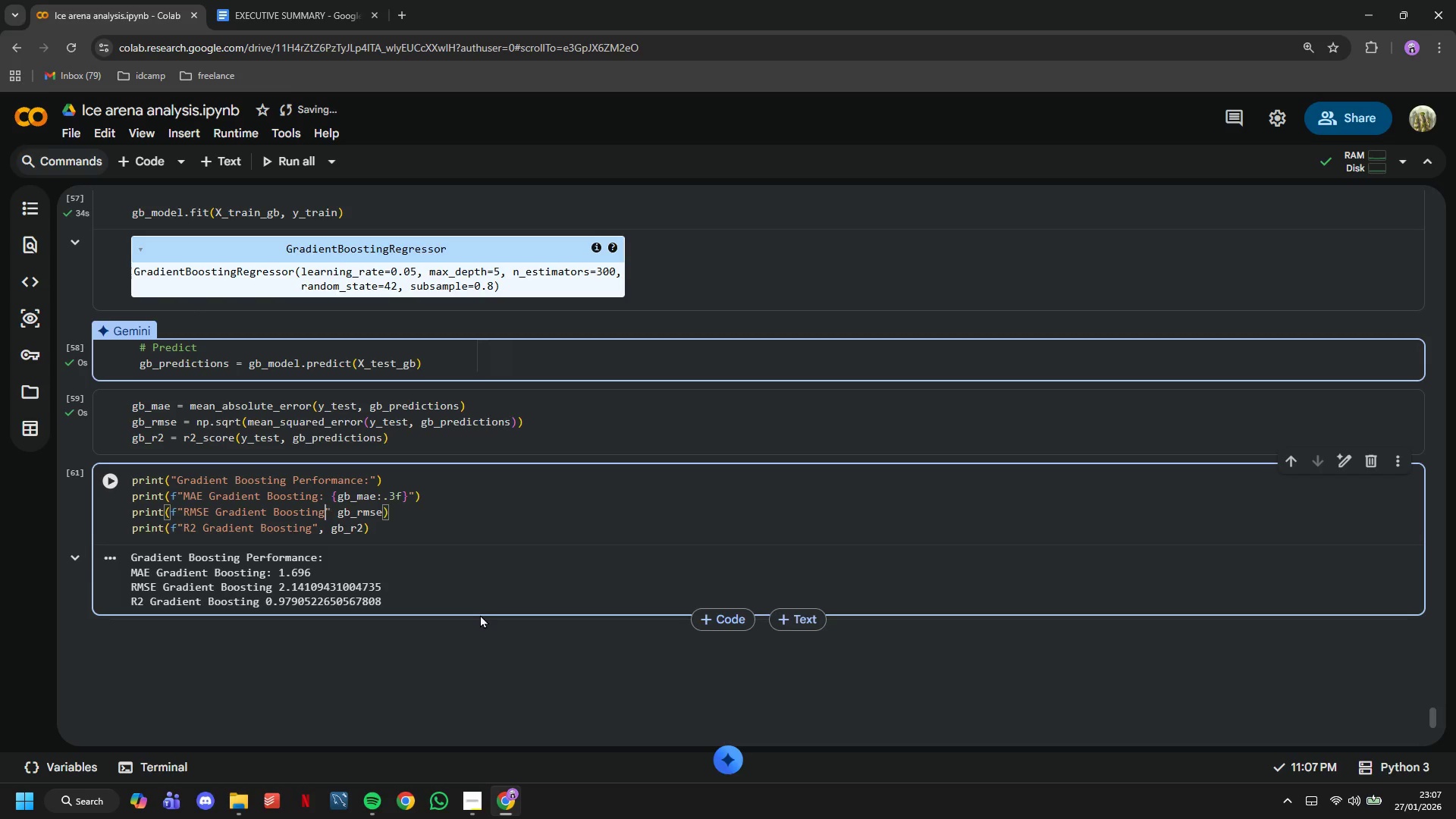 
key(ArrowLeft)
 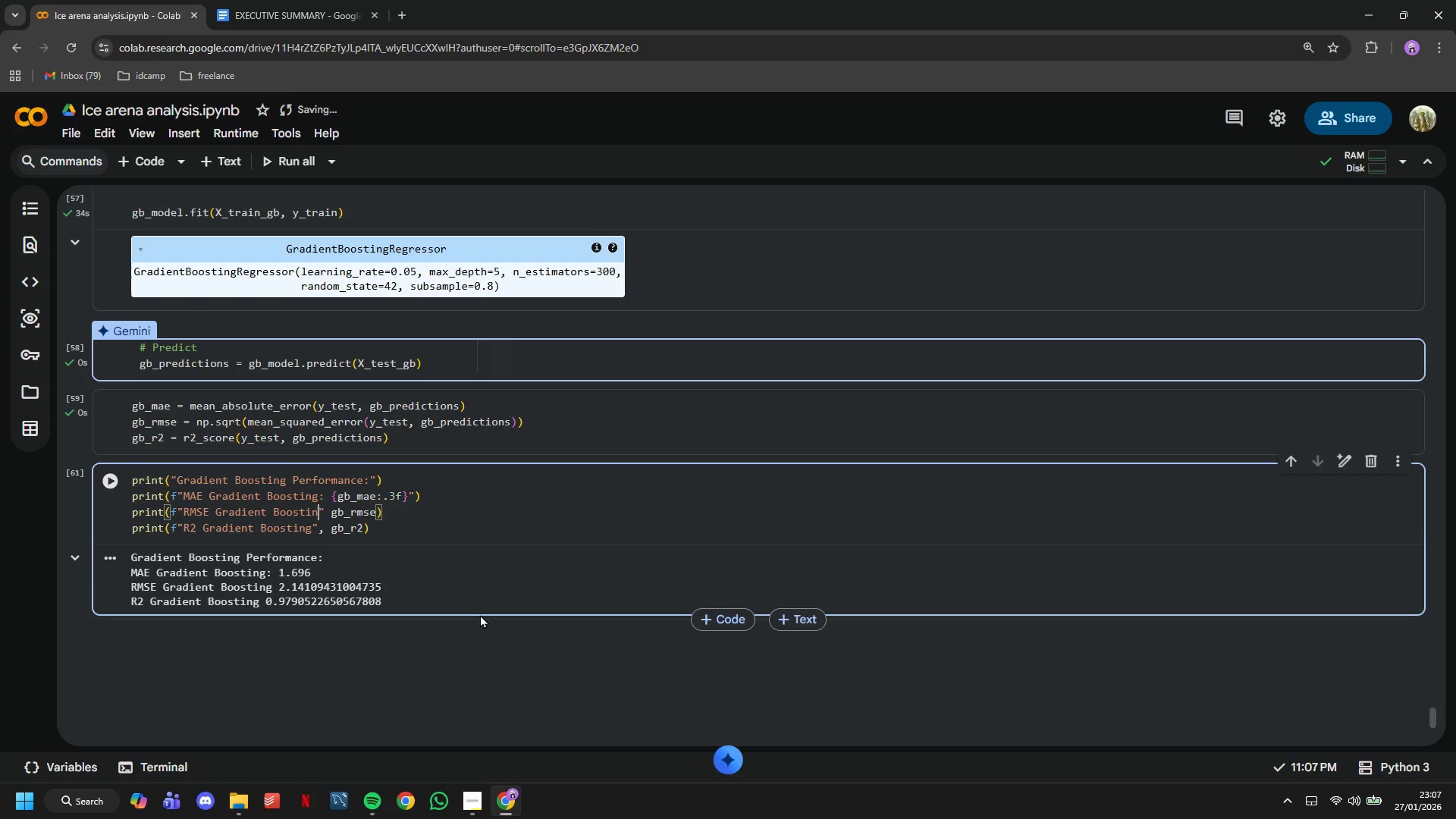 
key(Backspace)
 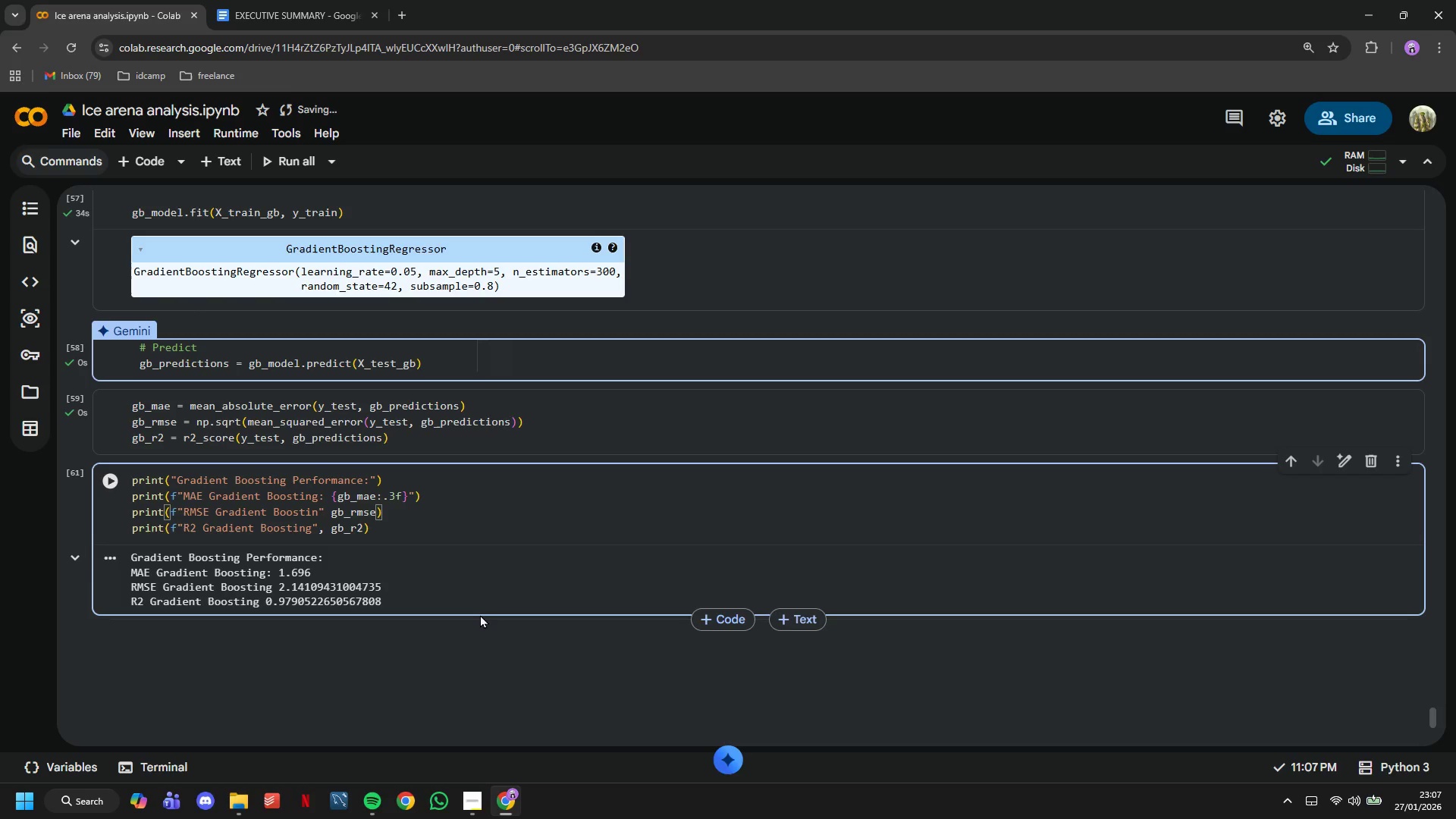 
key(G)
 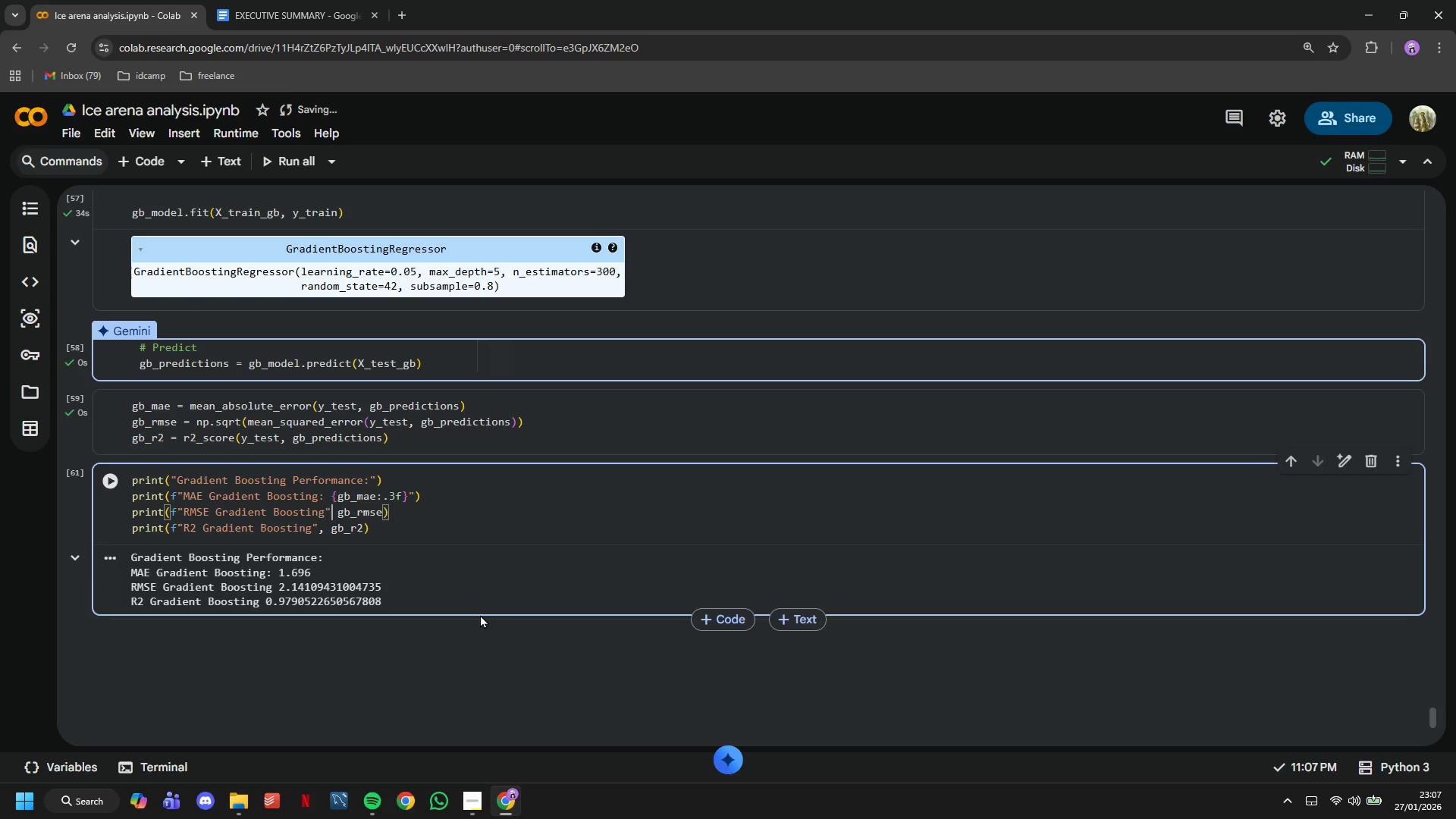 
key(ArrowRight)
 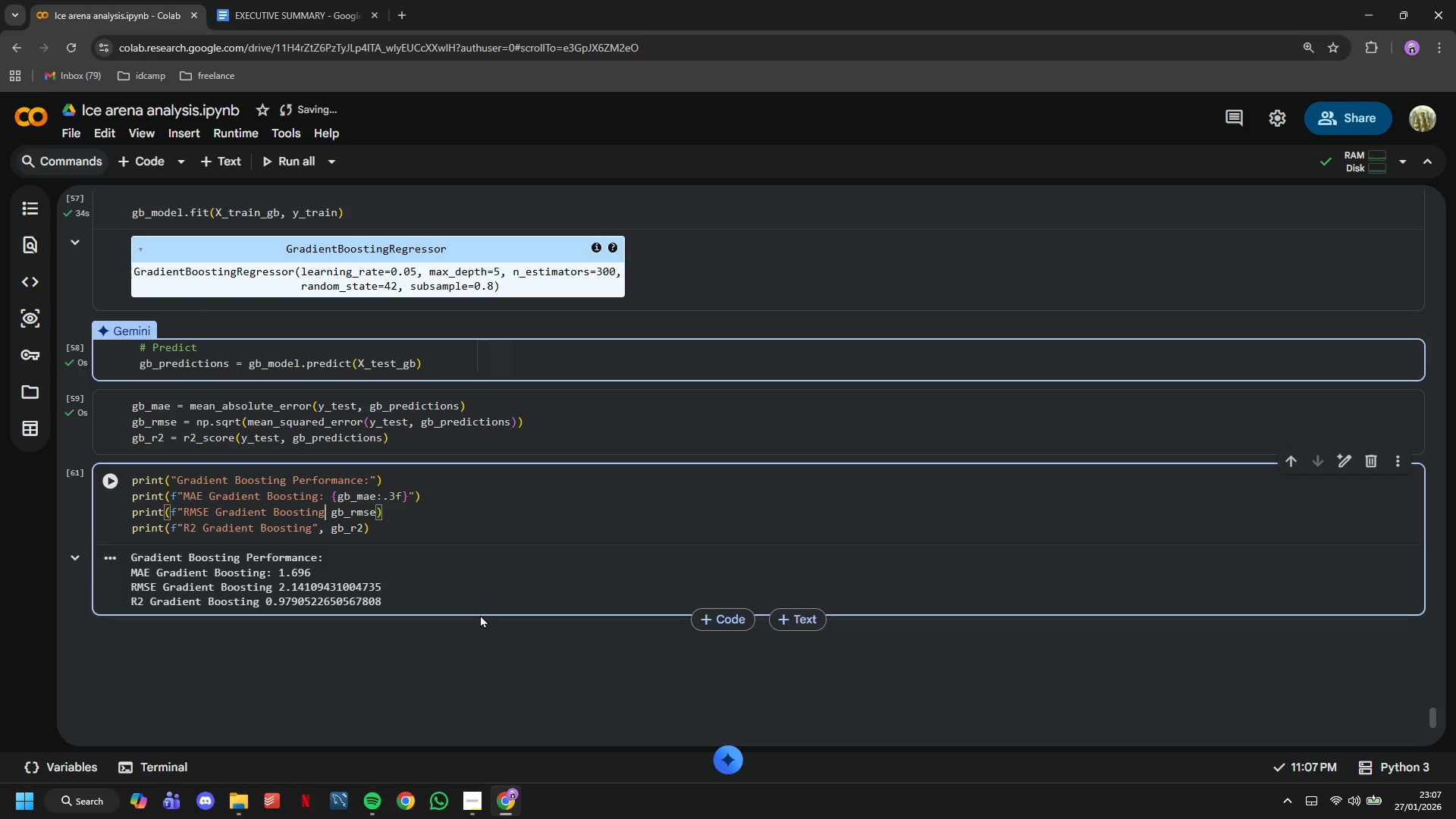 
key(Backspace)
 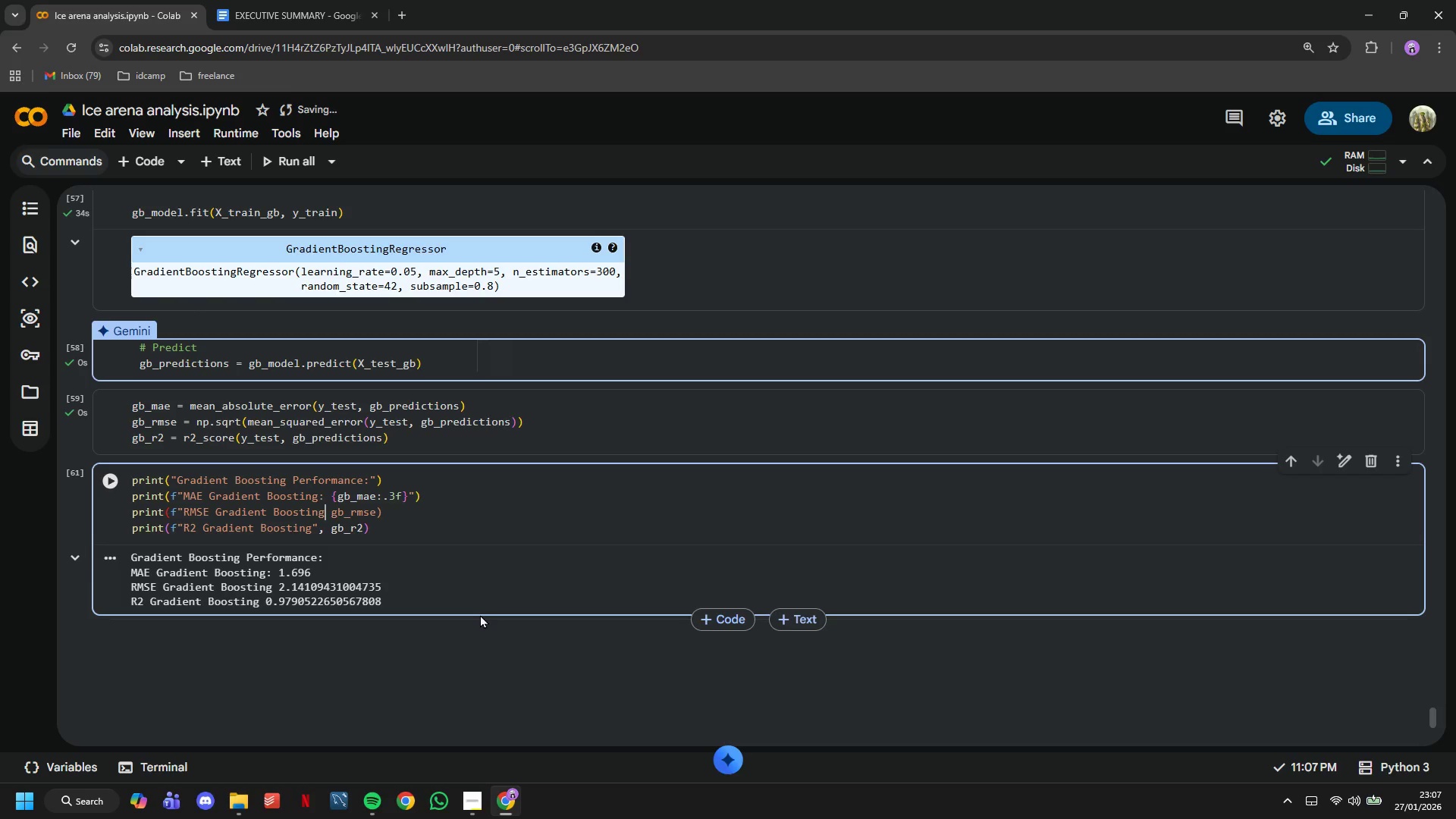 
key(ArrowRight)
 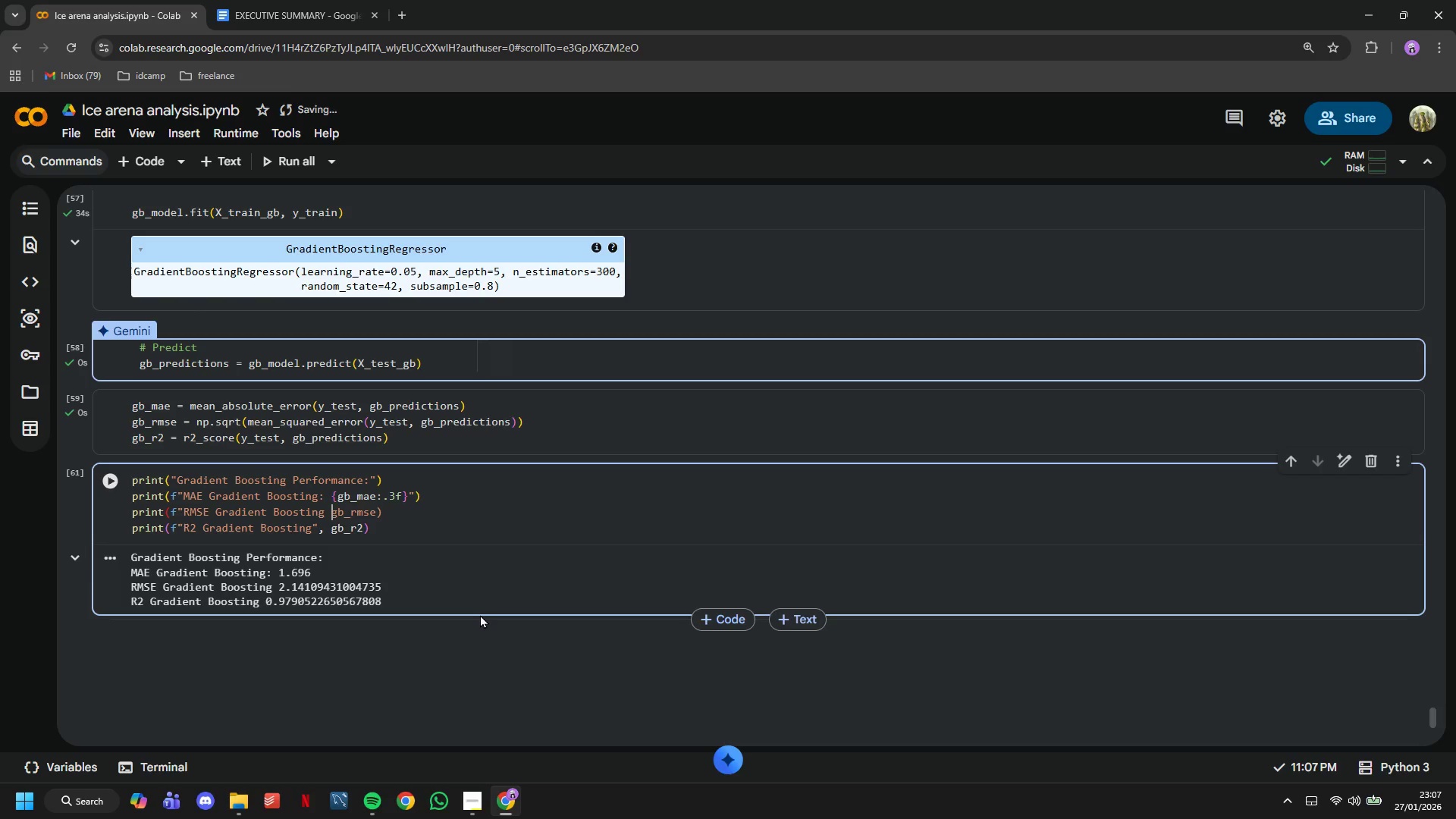 
key(ArrowRight)
 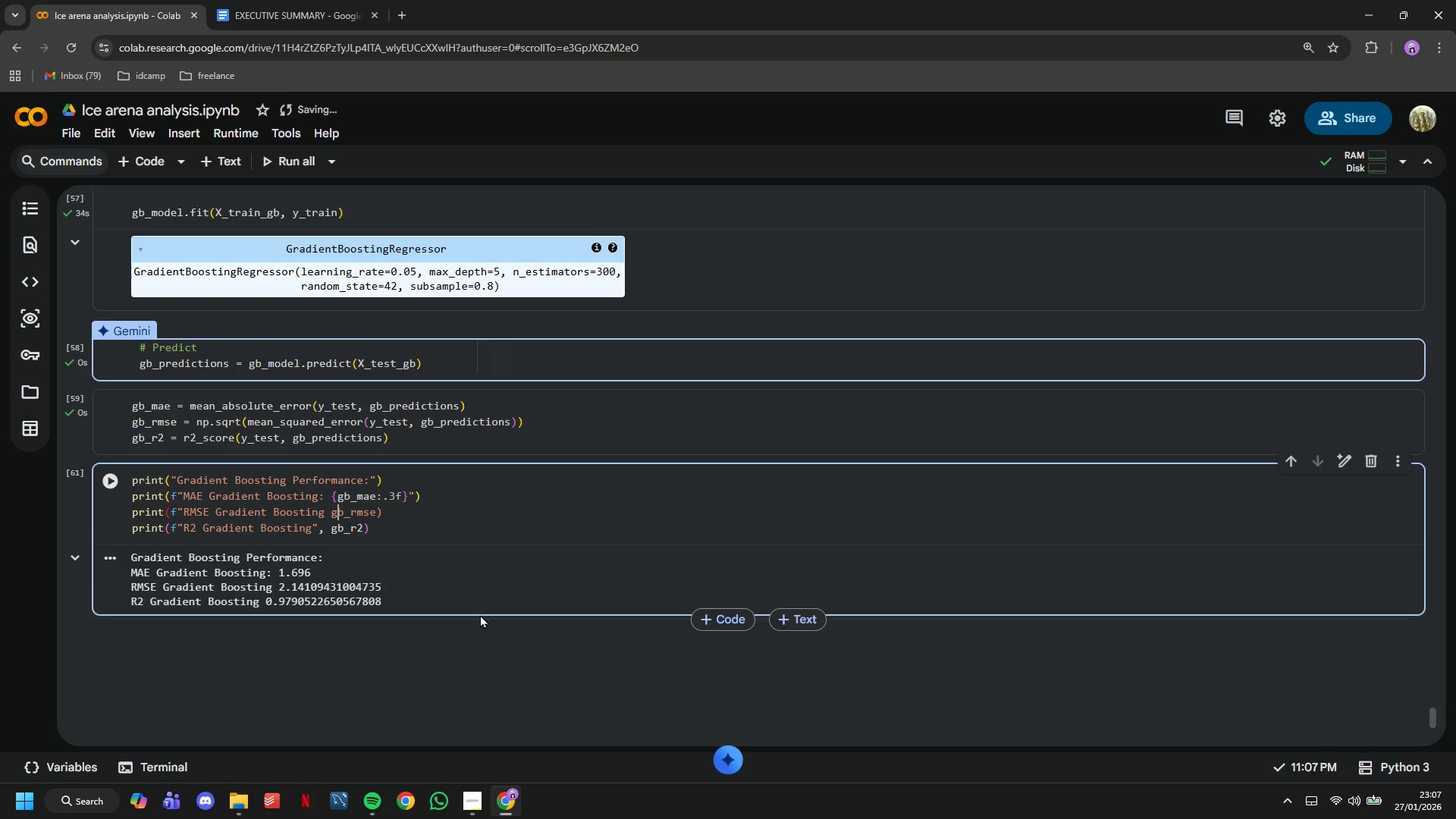 
key(ArrowRight)
 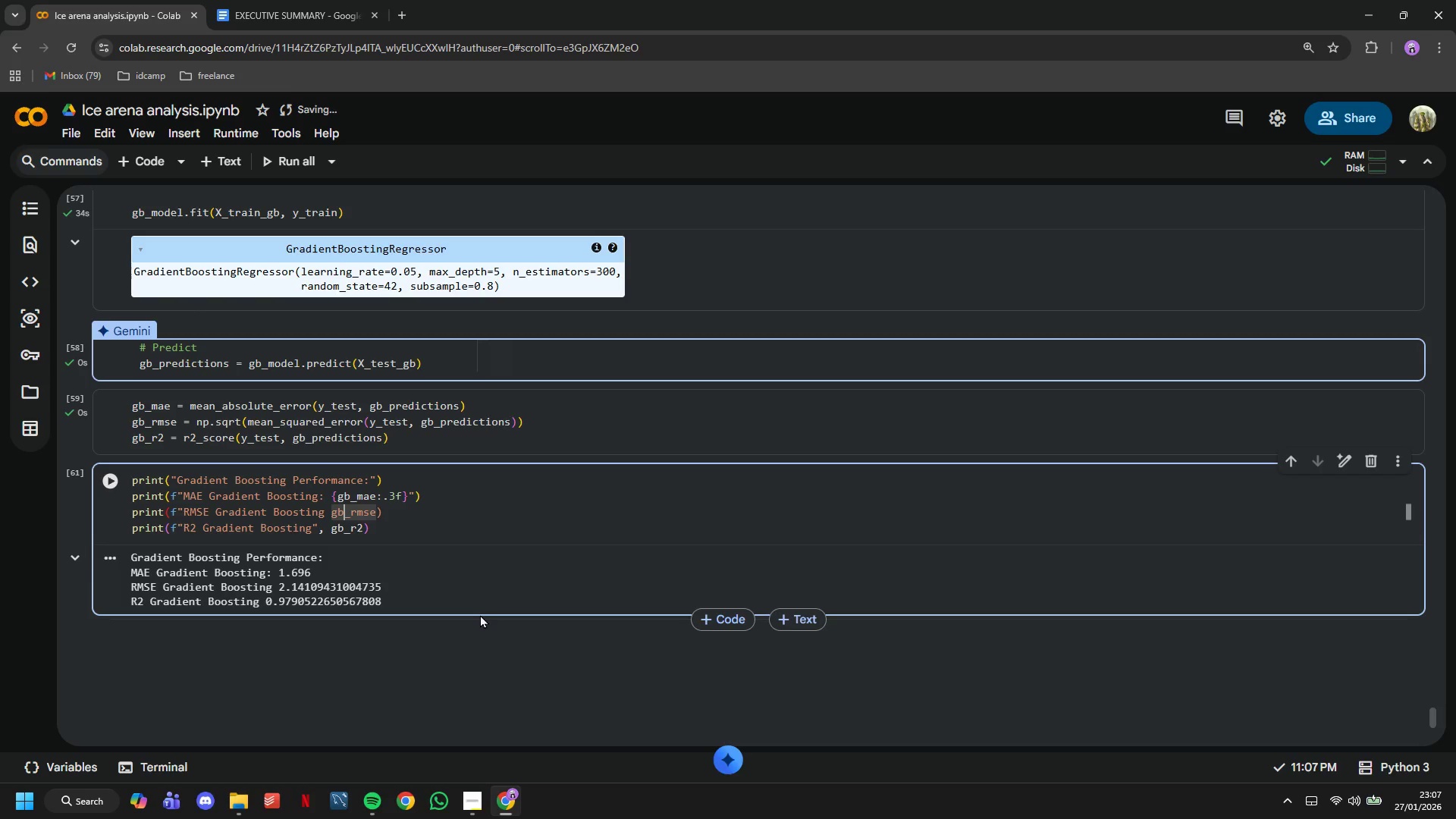 
key(ArrowLeft)
 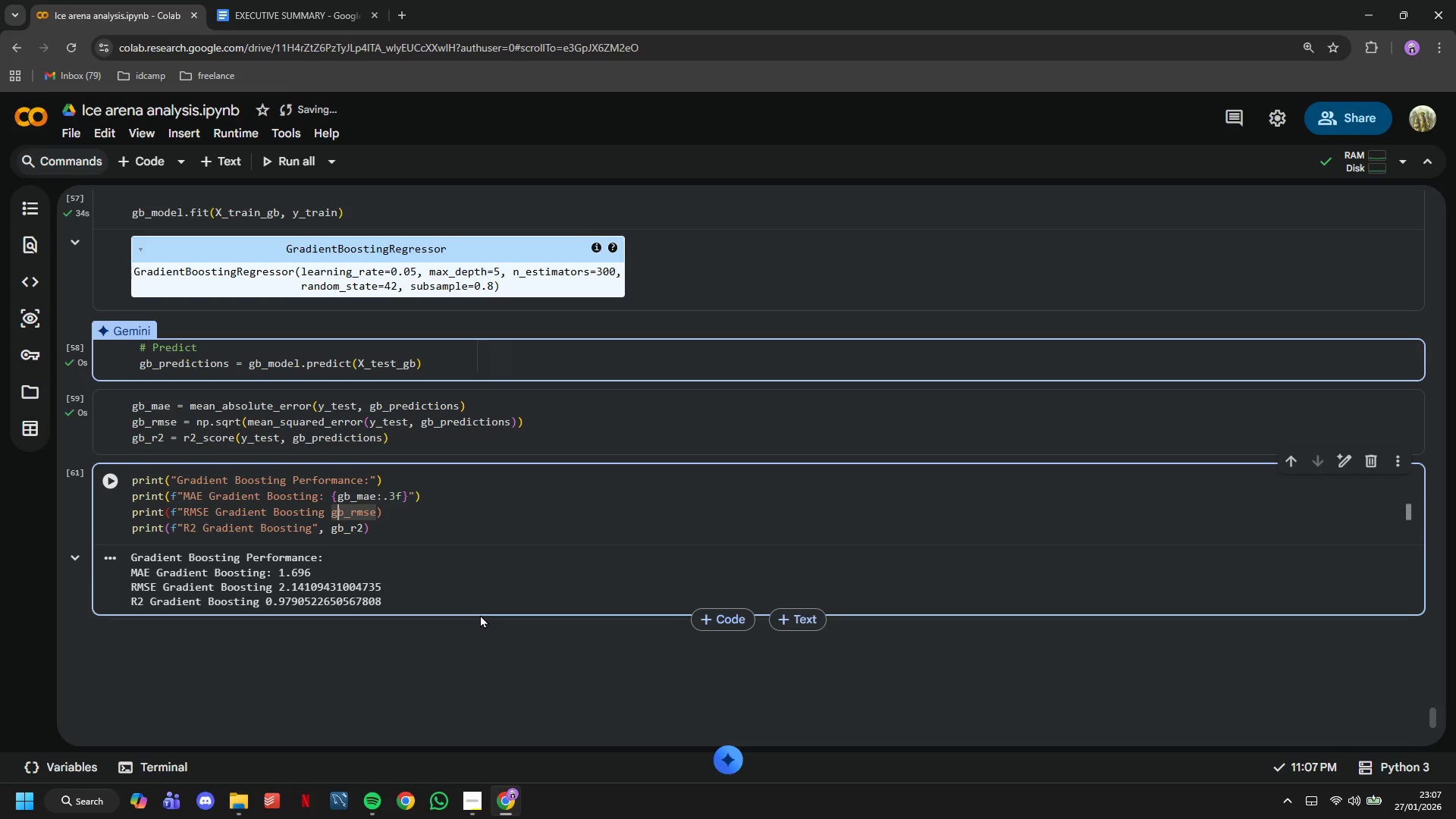 
key(ArrowLeft)
 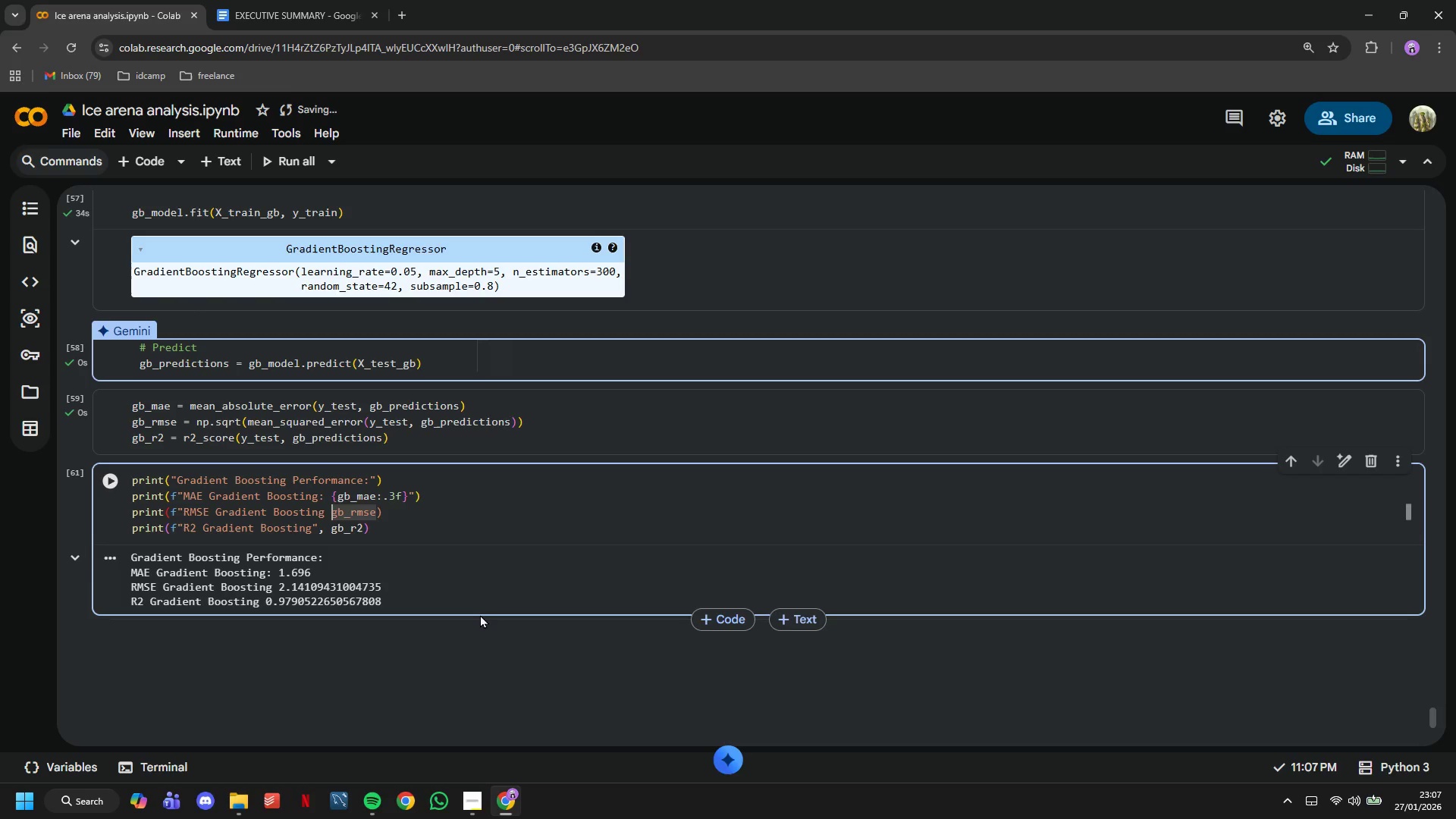 
key(ArrowLeft)
 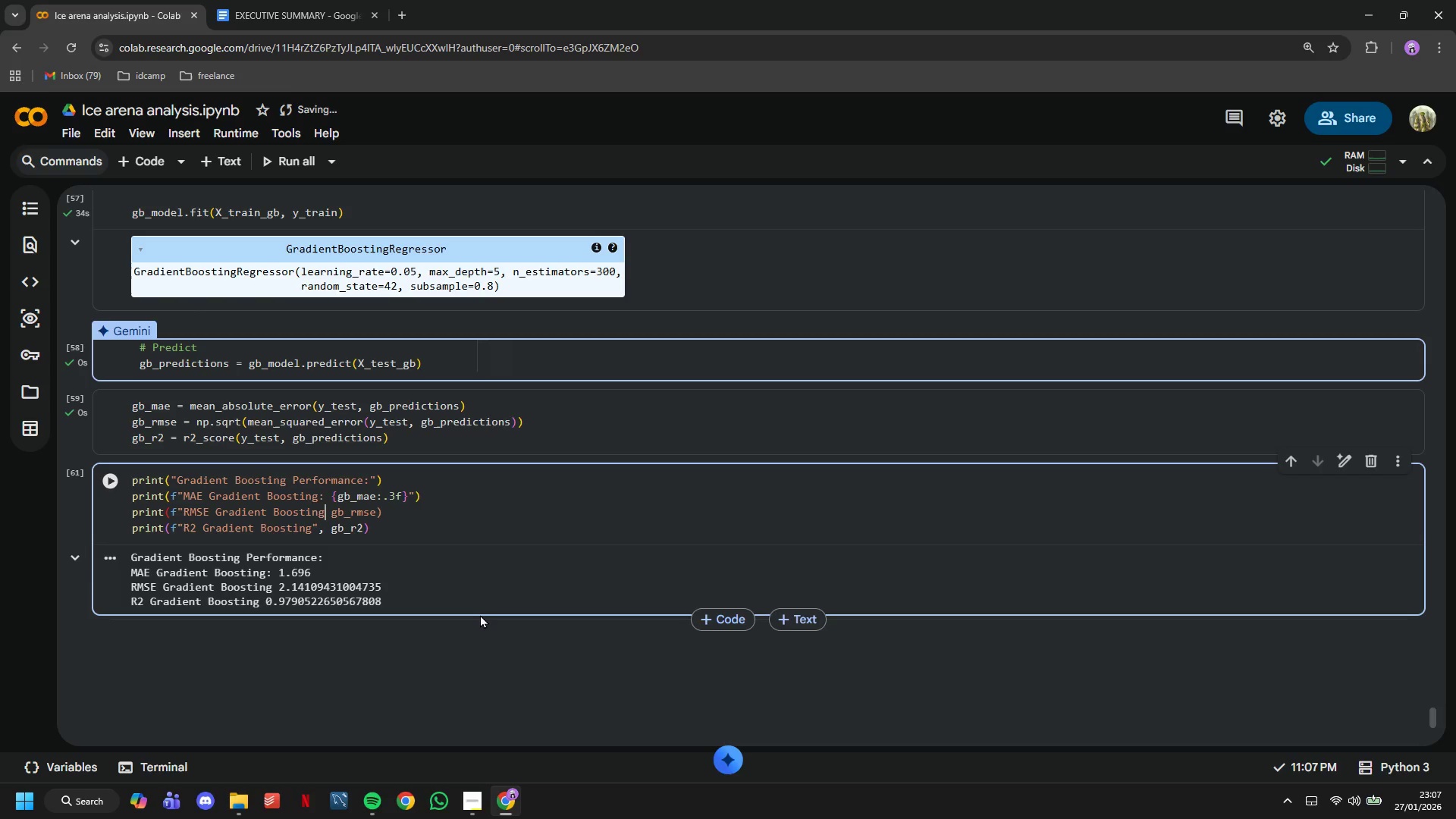 
key(Shift+Semicolon)
 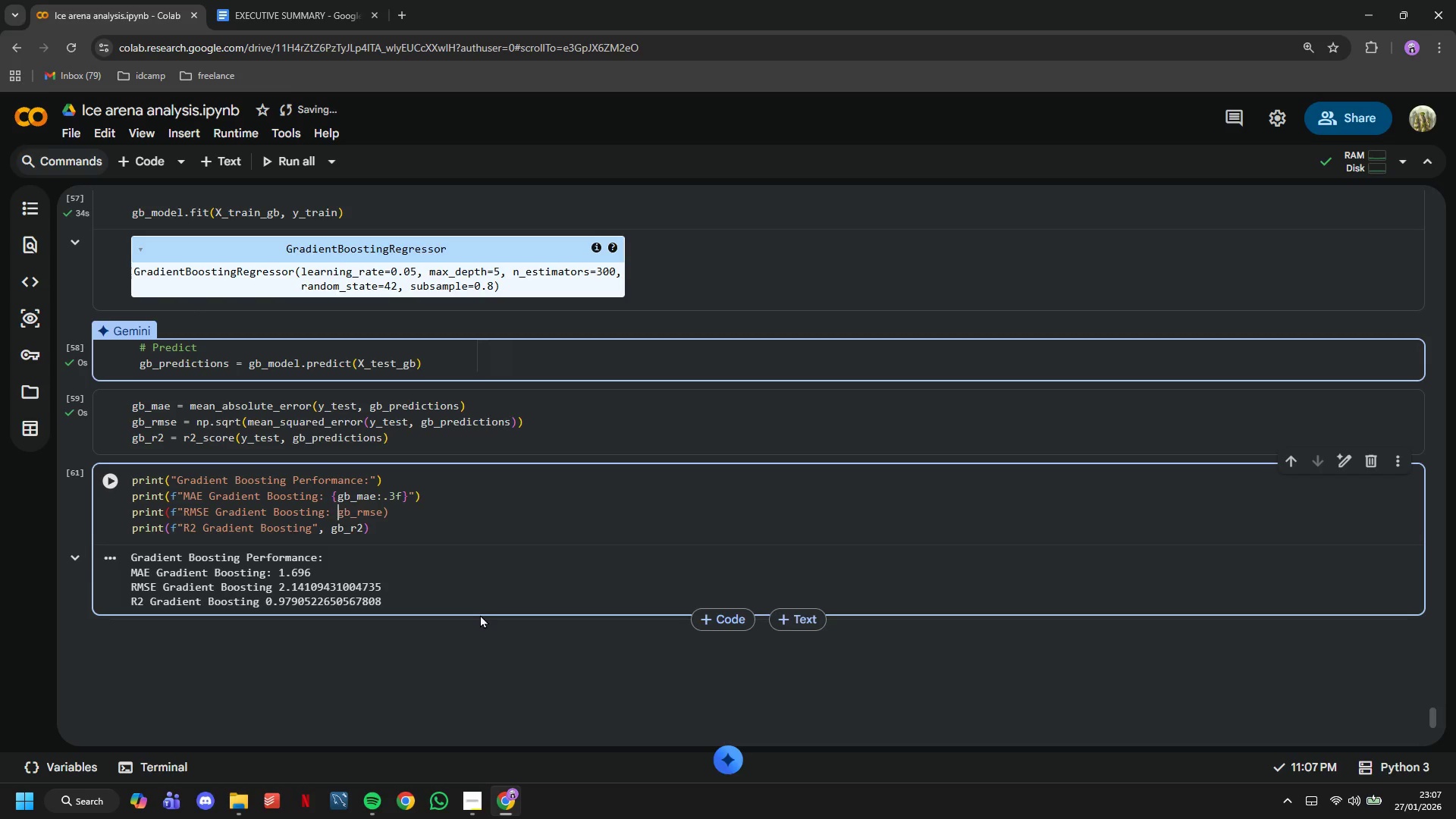 
key(ArrowRight)
 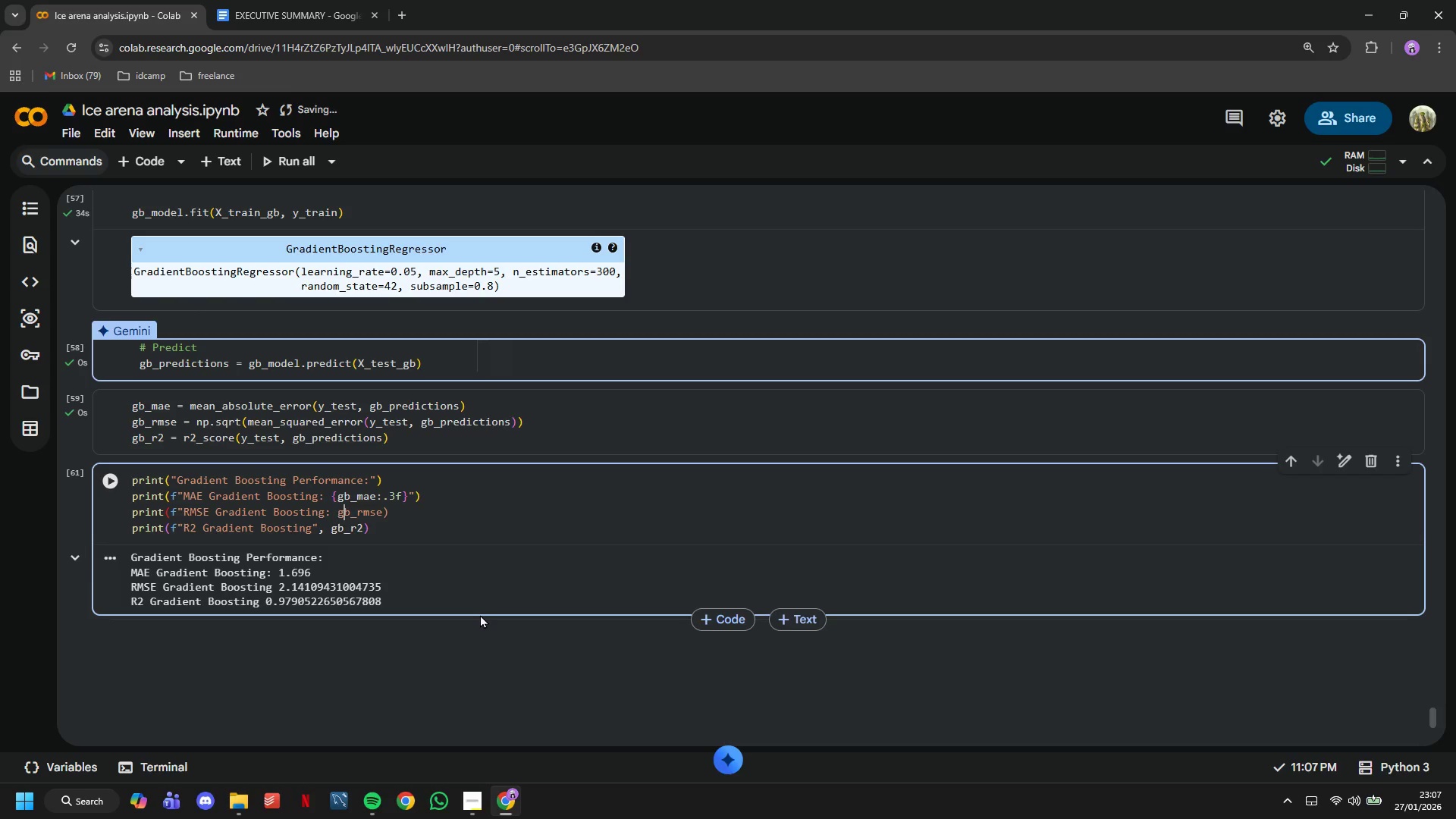 
key(ArrowRight)
 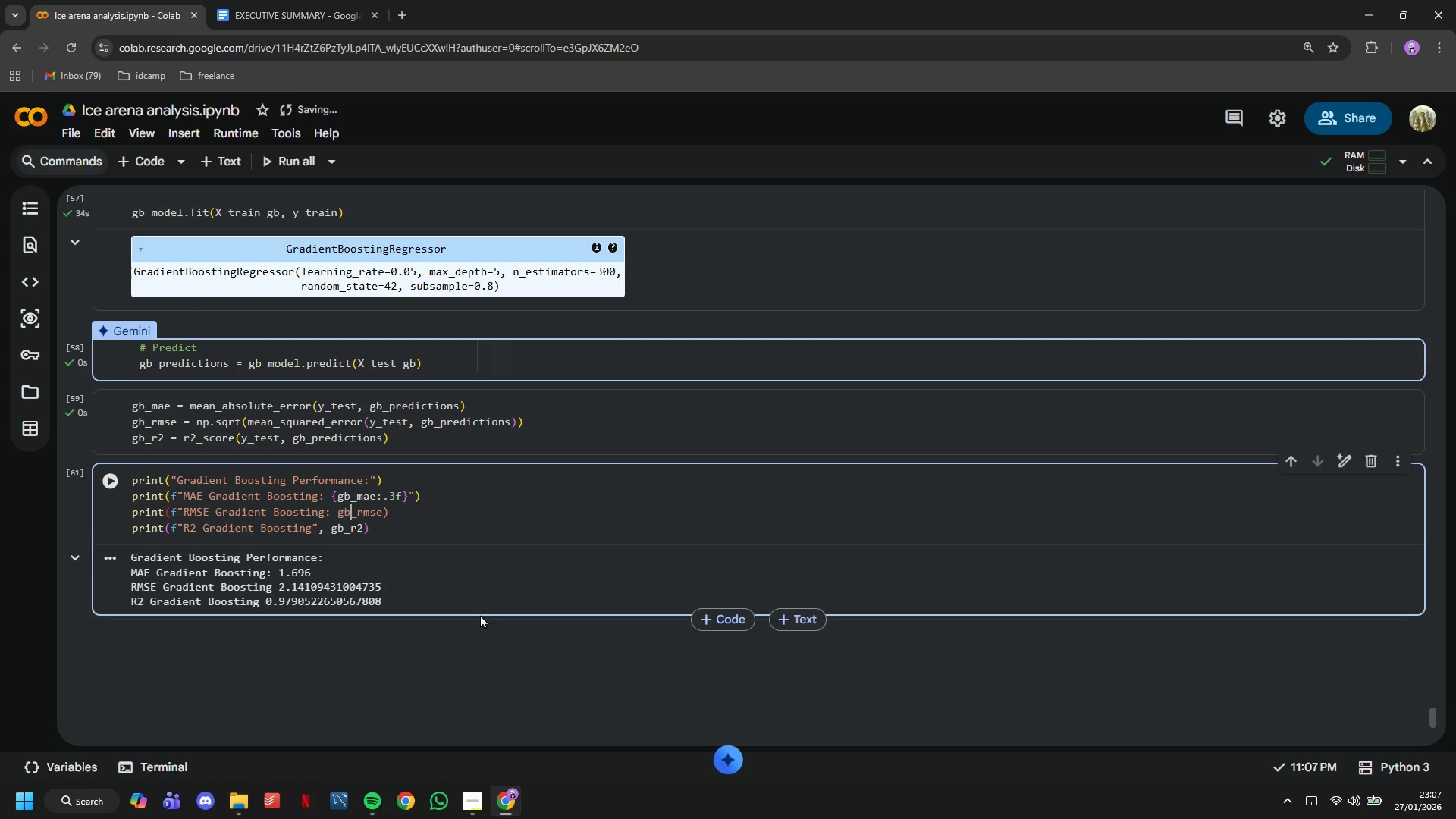 
key(ArrowRight)
 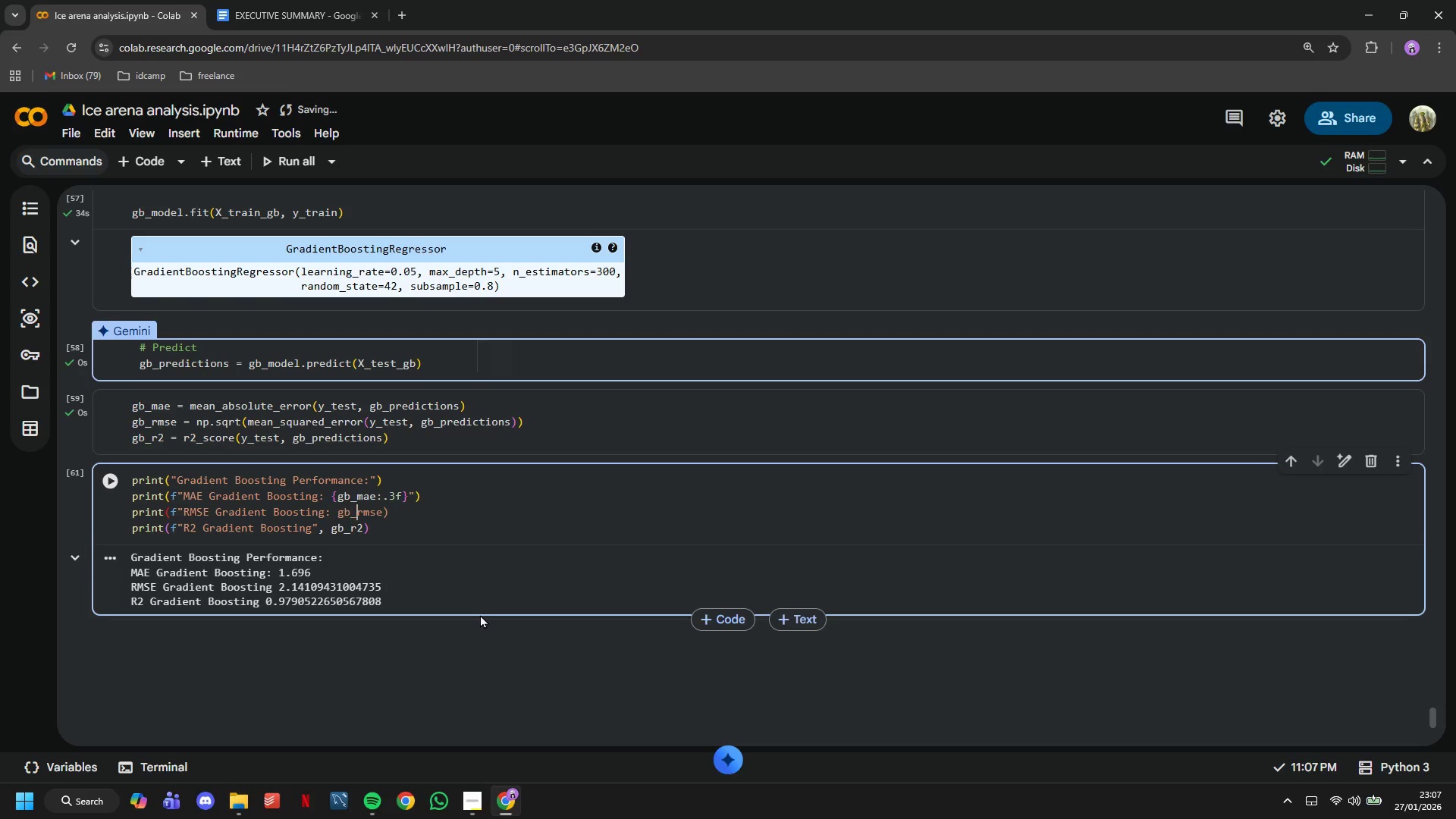 
key(ArrowRight)
 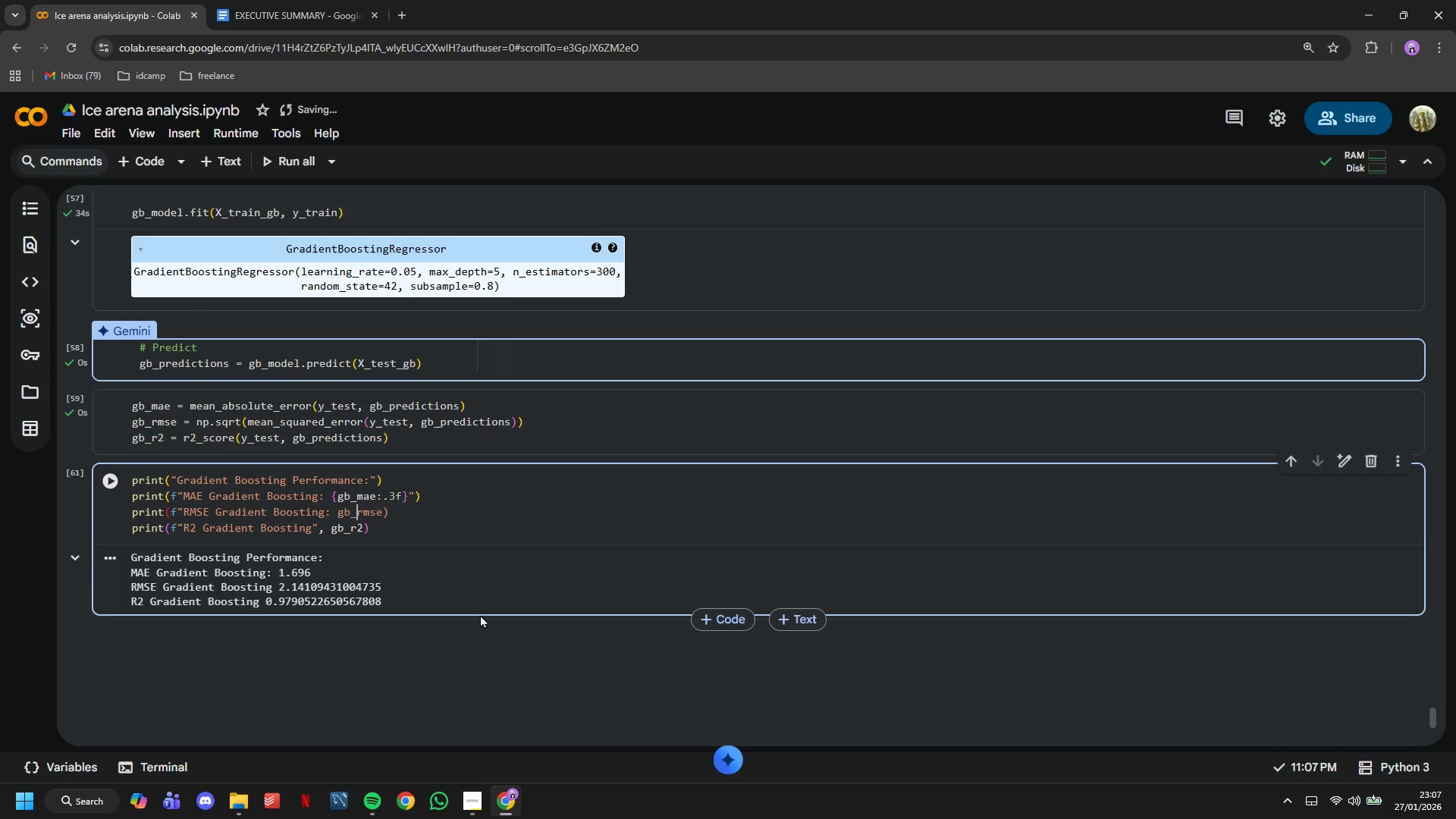 
key(ArrowRight)
 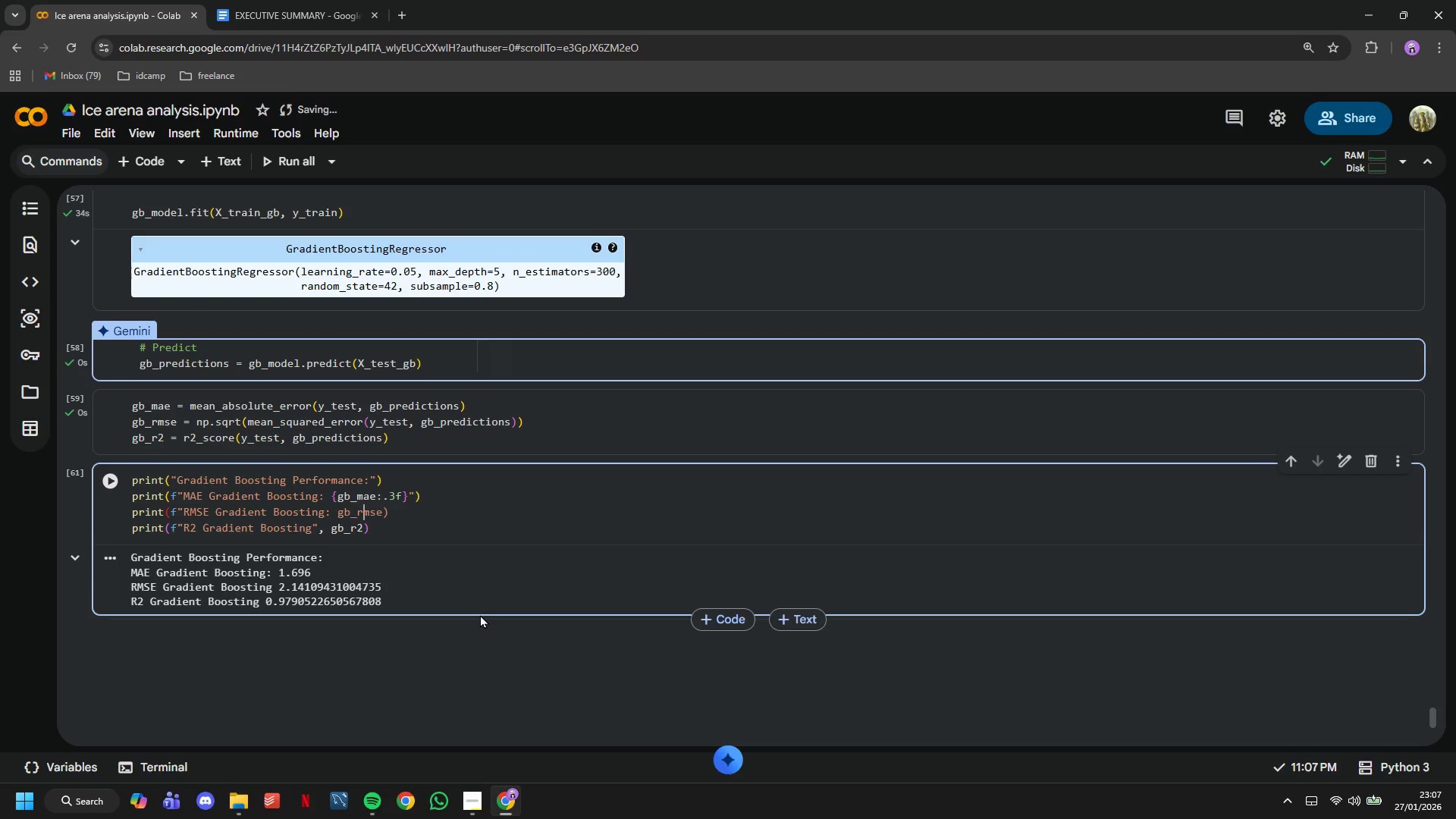 
key(ArrowRight)
 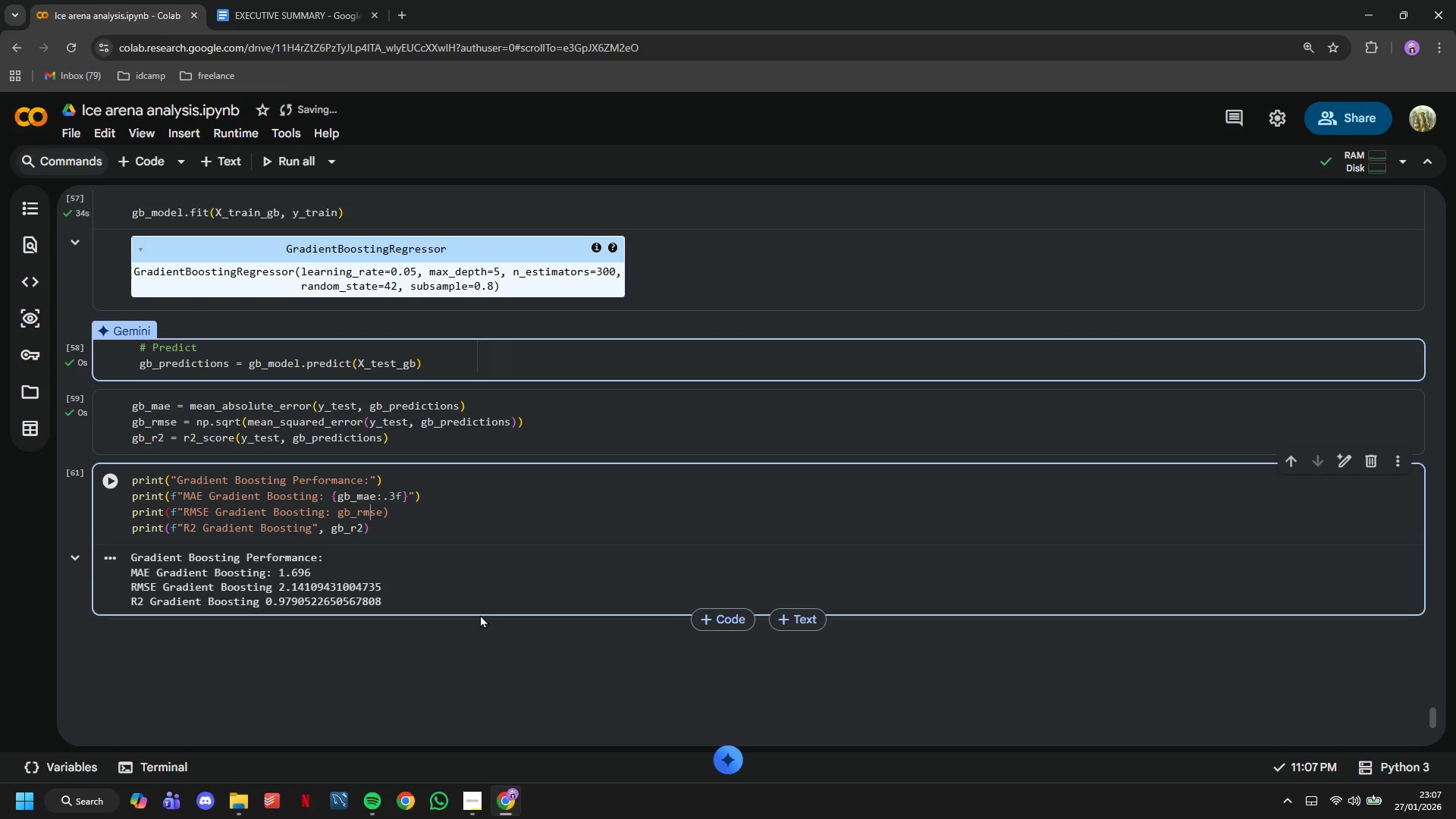 
key(ArrowRight)
 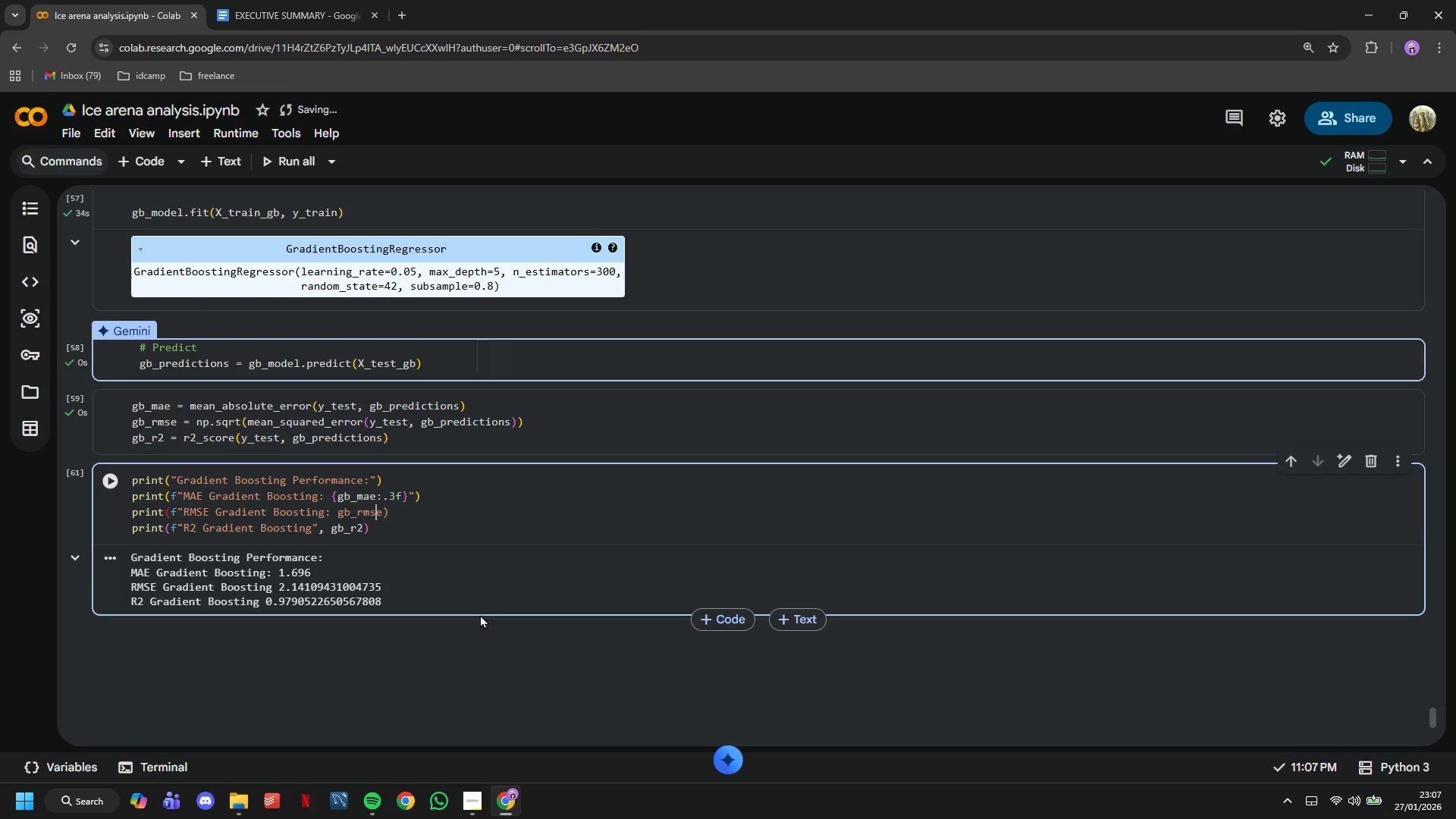 
key(ArrowRight)
 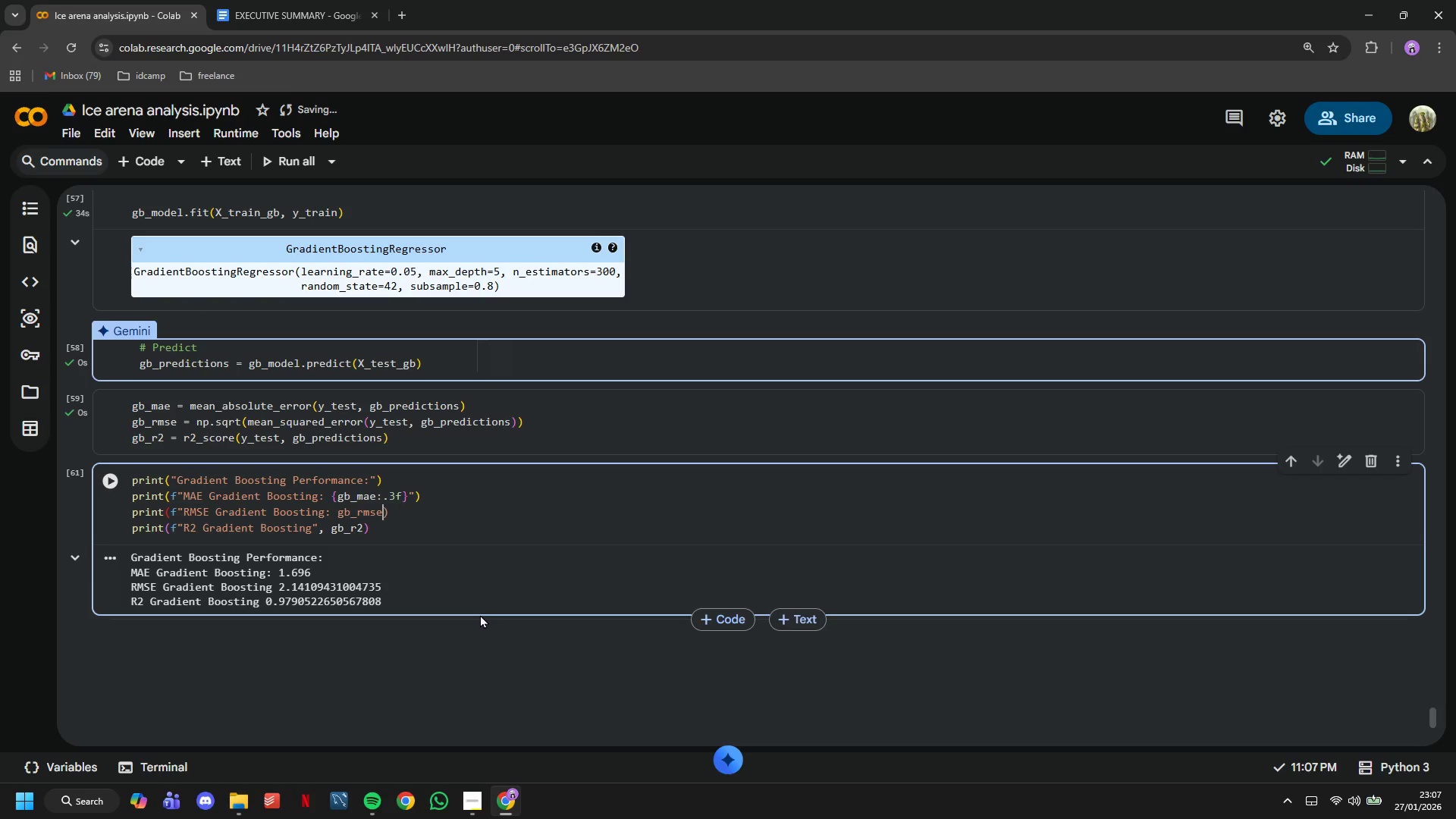 
key(Shift+Quote)
 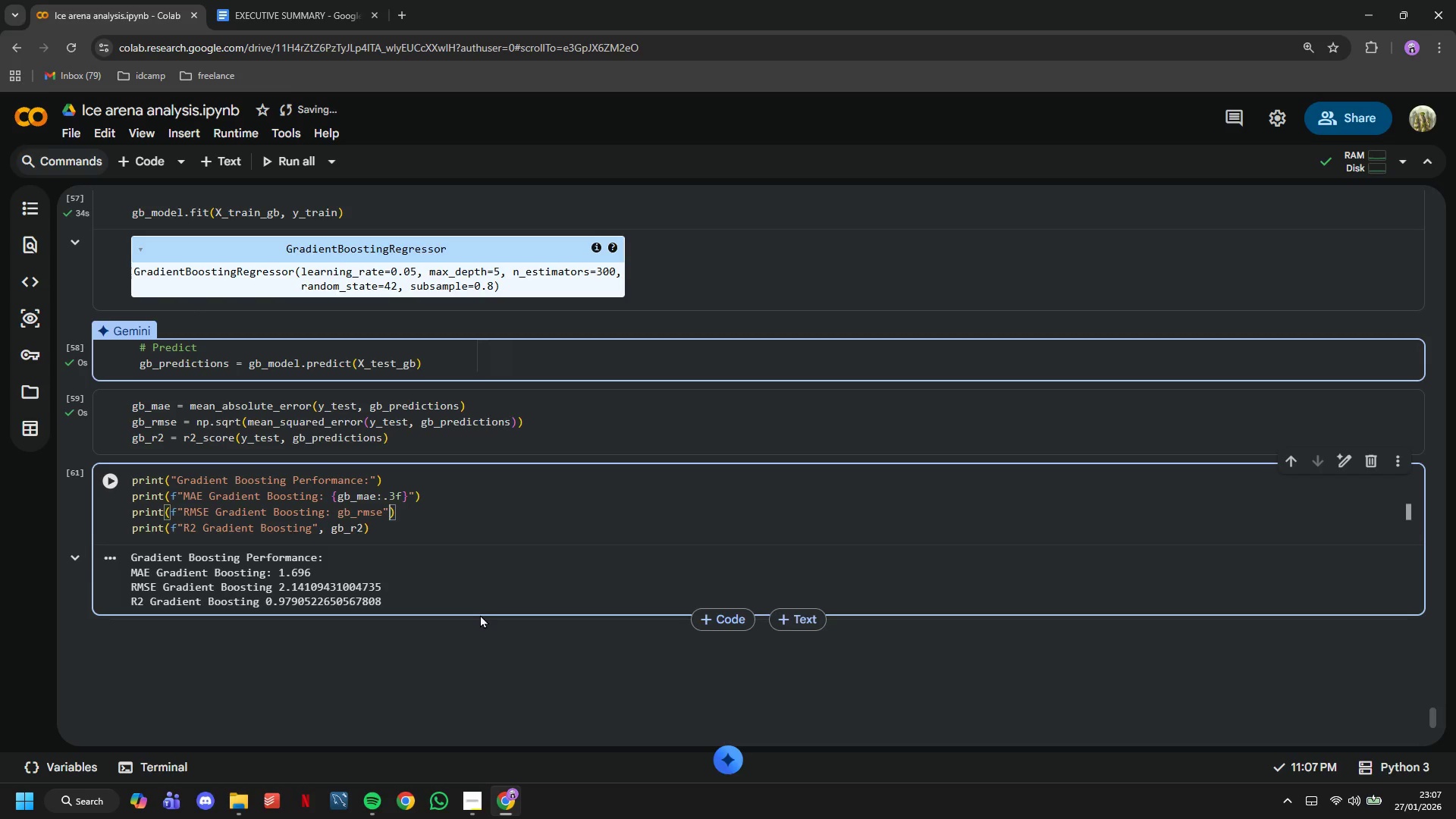 
key(ArrowLeft)
 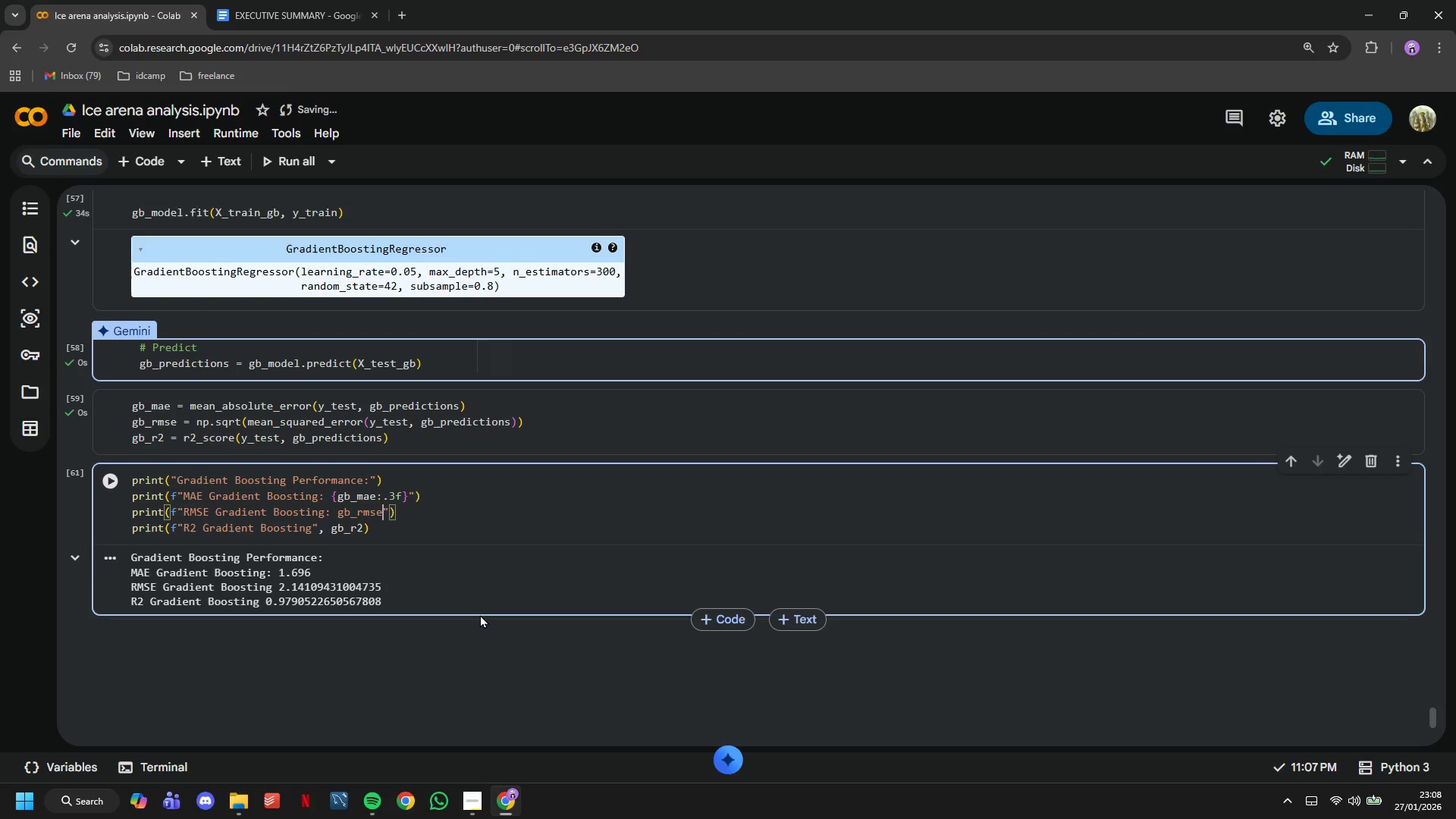 
key(ArrowLeft)
 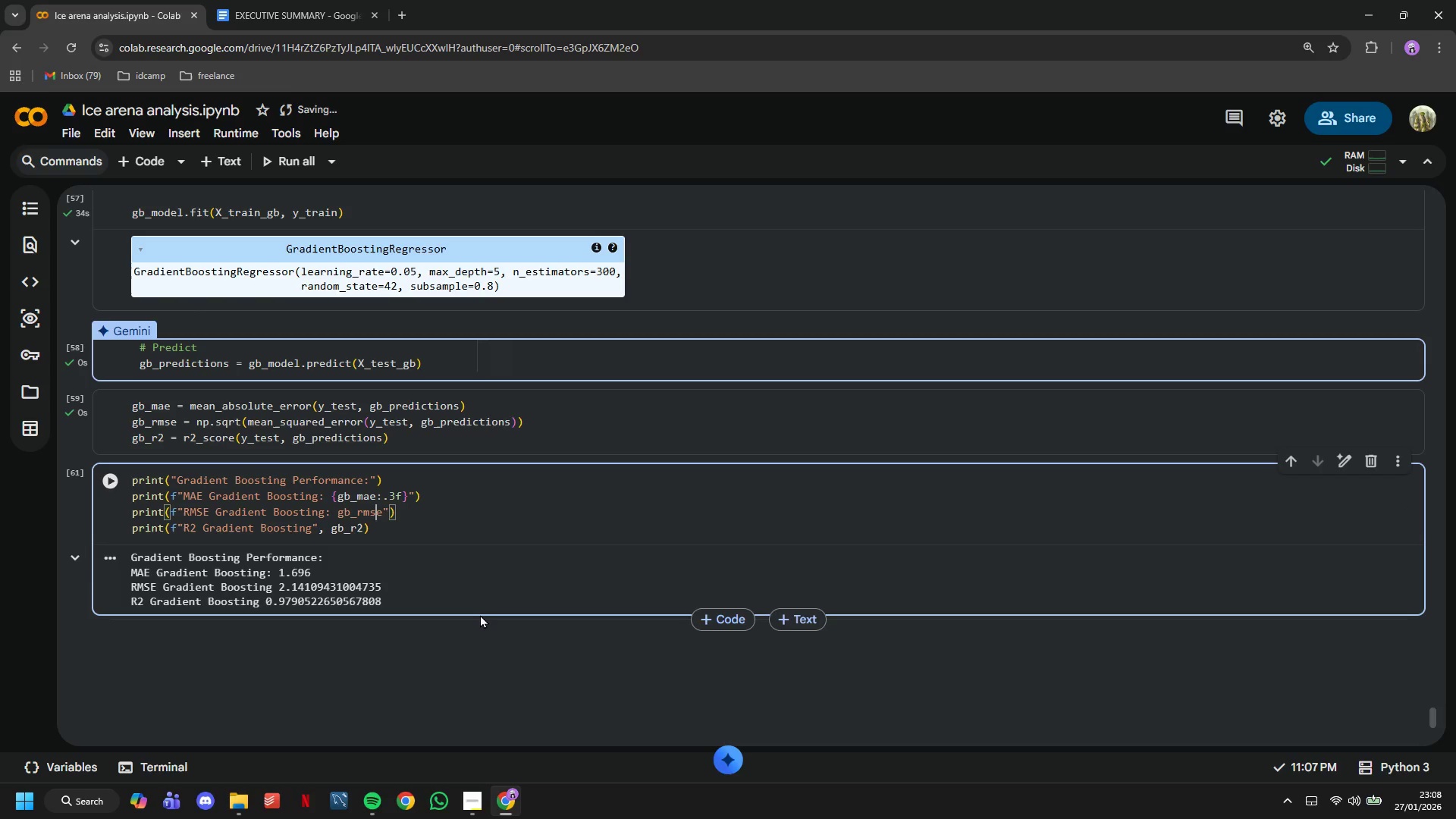 
key(ArrowLeft)
 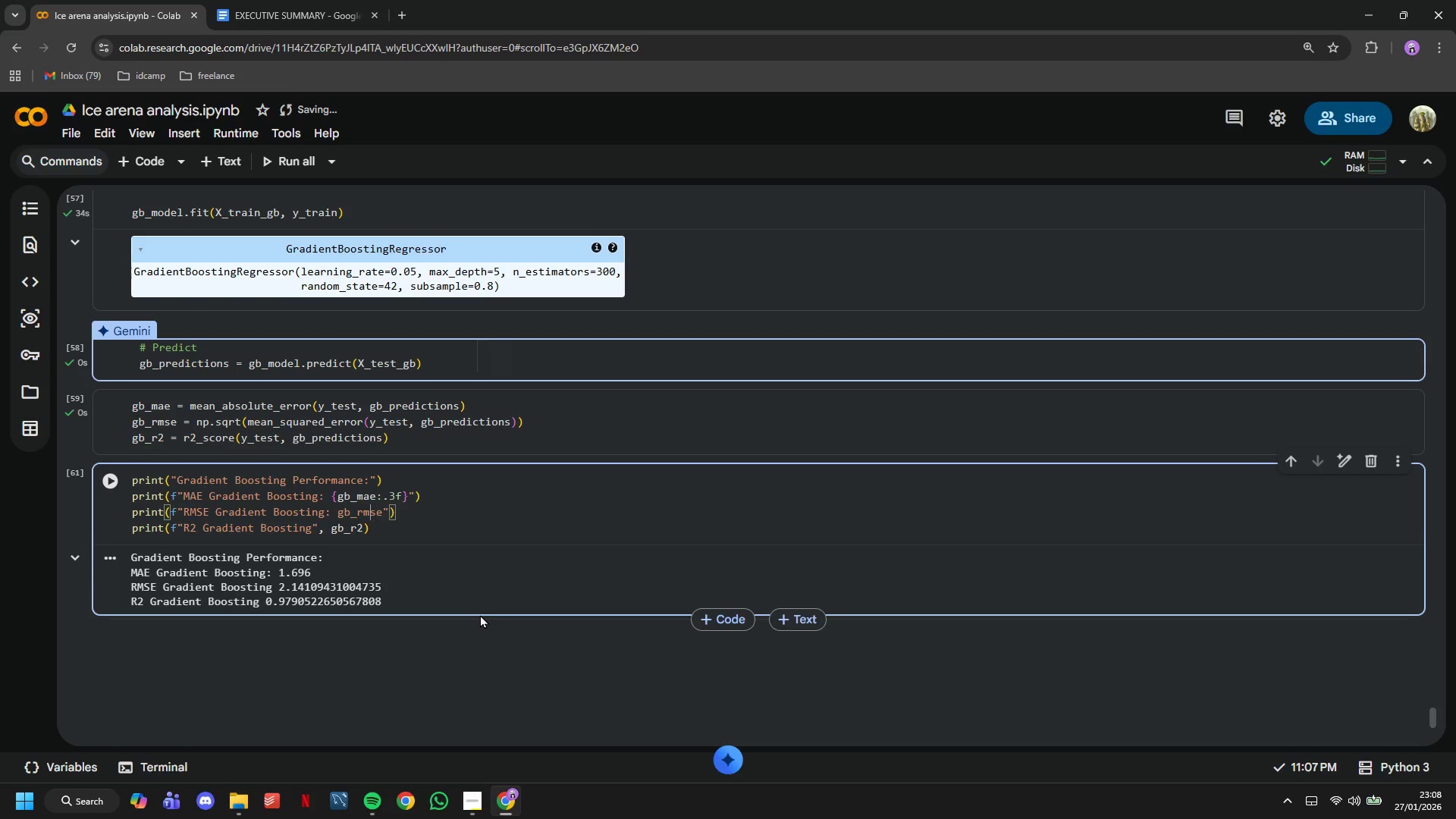 
key(ArrowLeft)
 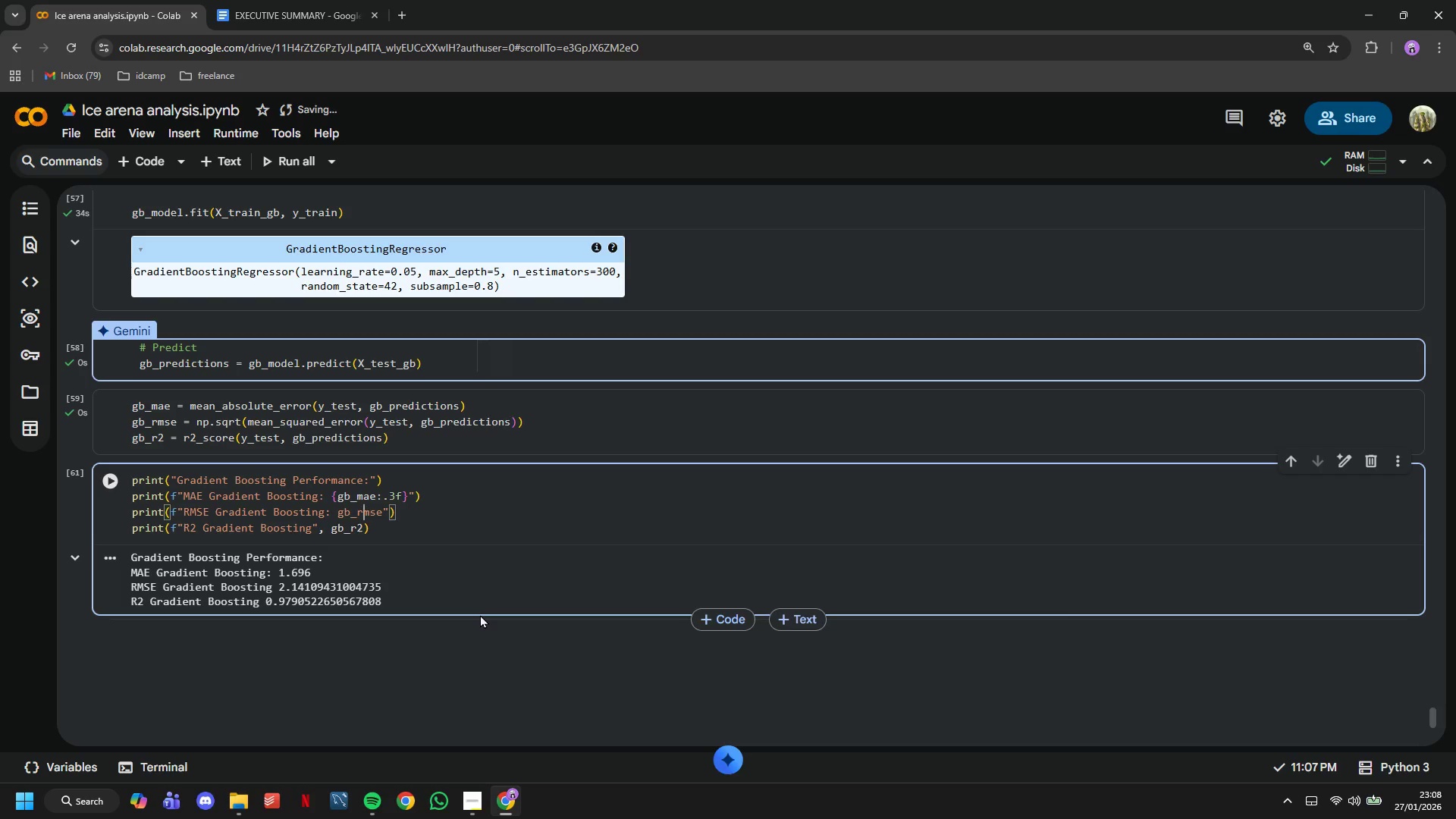 
key(ArrowLeft)
 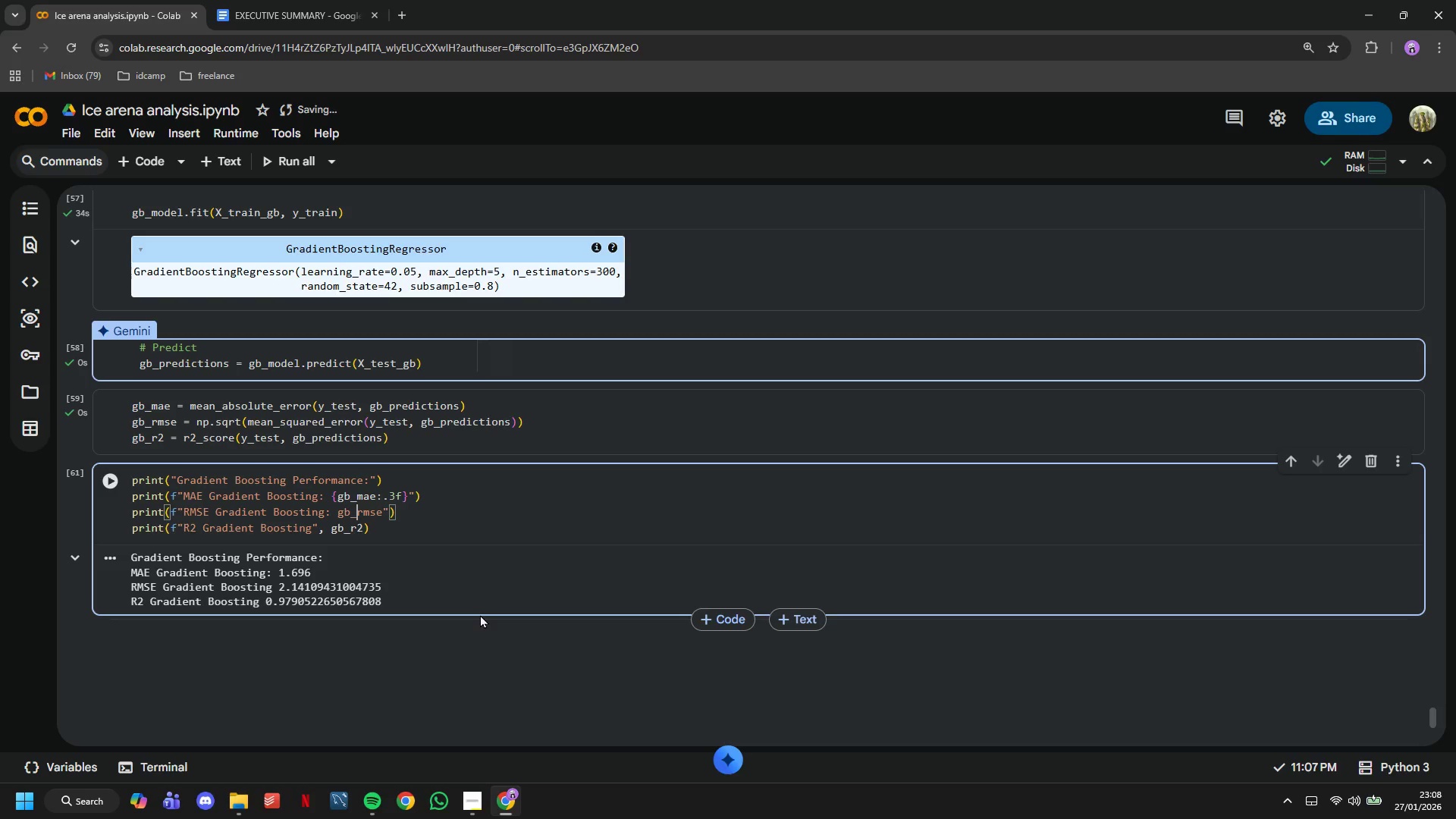 
key(ArrowLeft)
 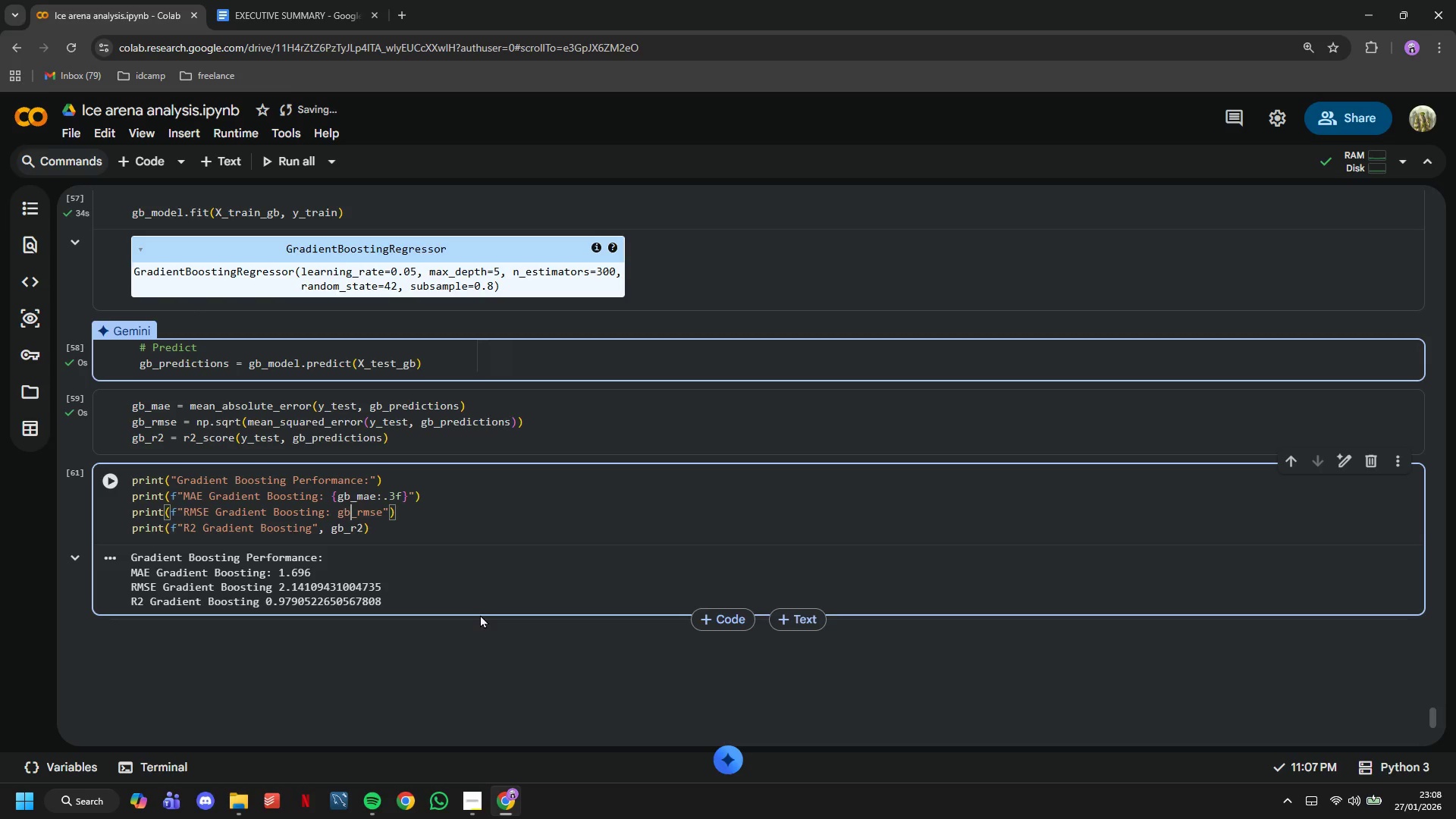 
key(ArrowLeft)
 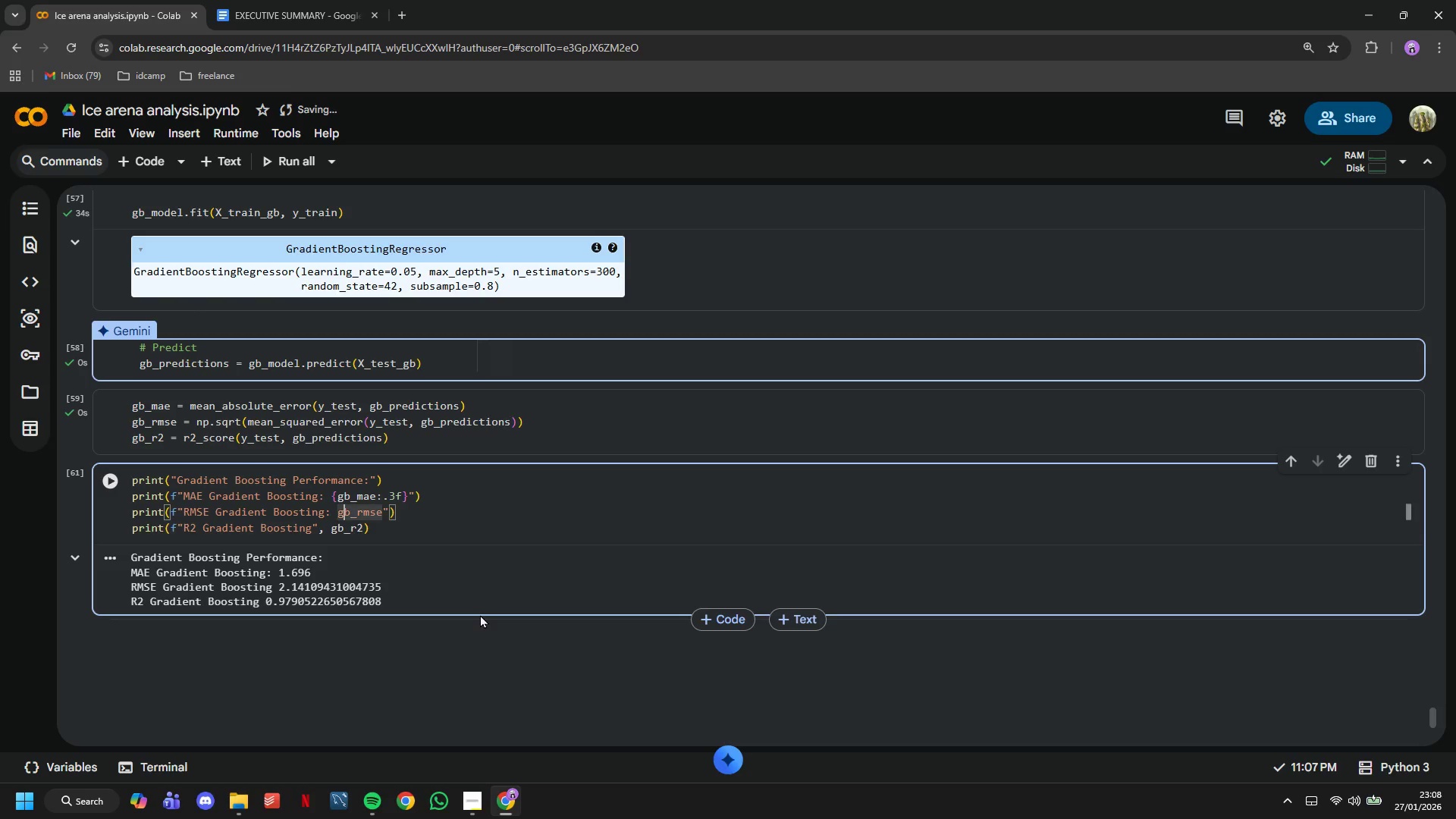 
key(ArrowLeft)
 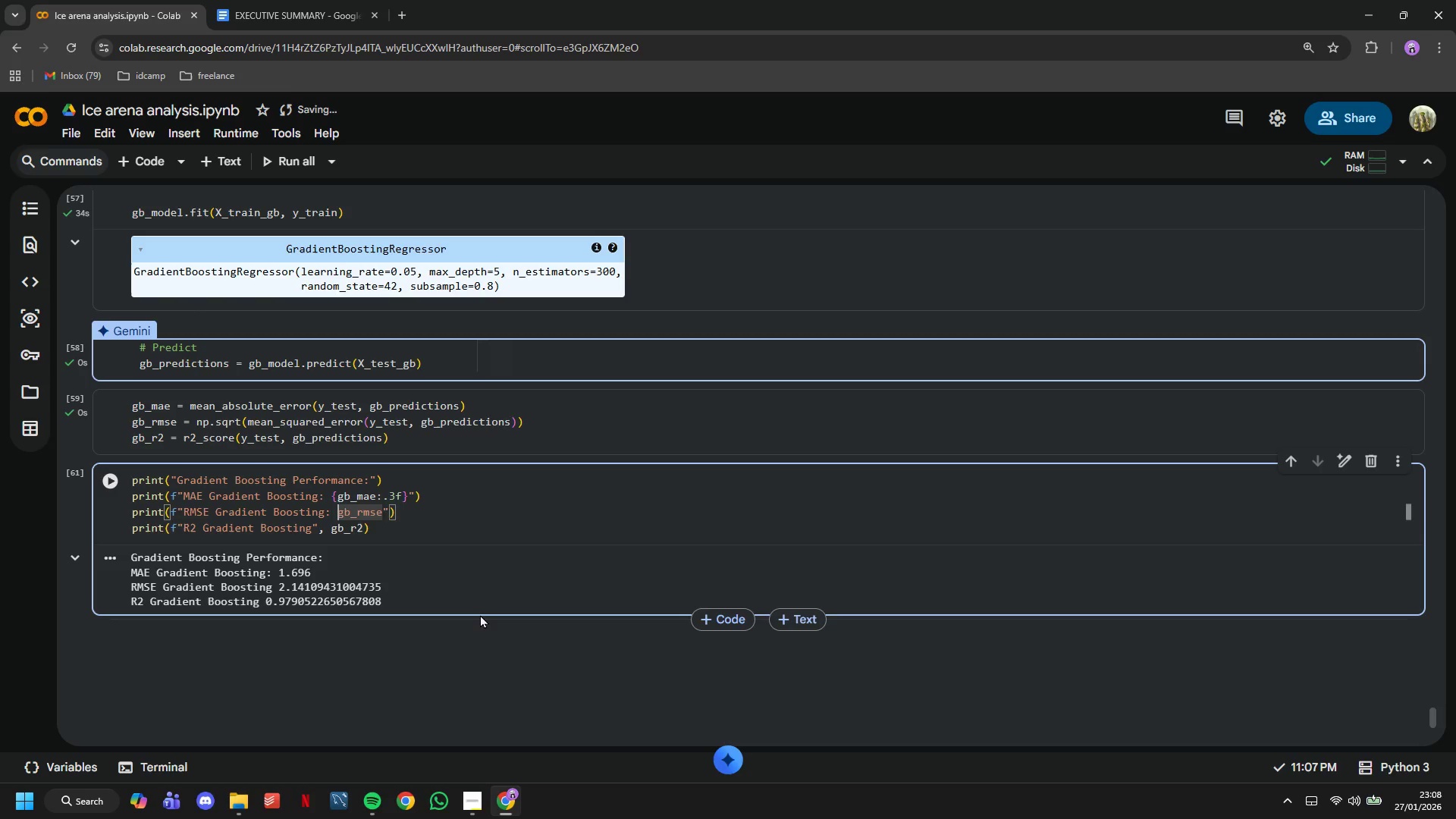 
key(Shift+ShiftLeft)
 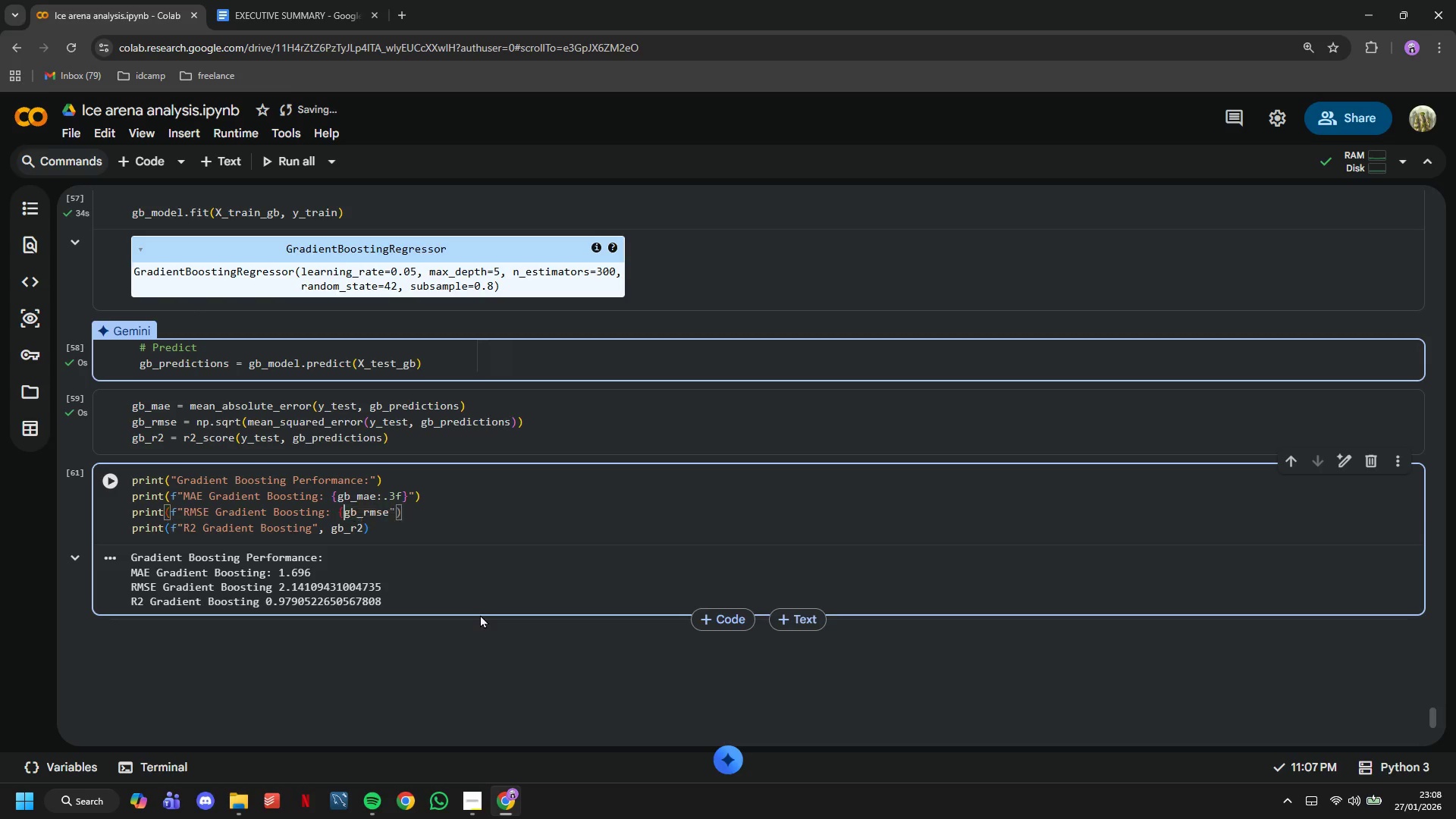 
key(Shift+BracketLeft)
 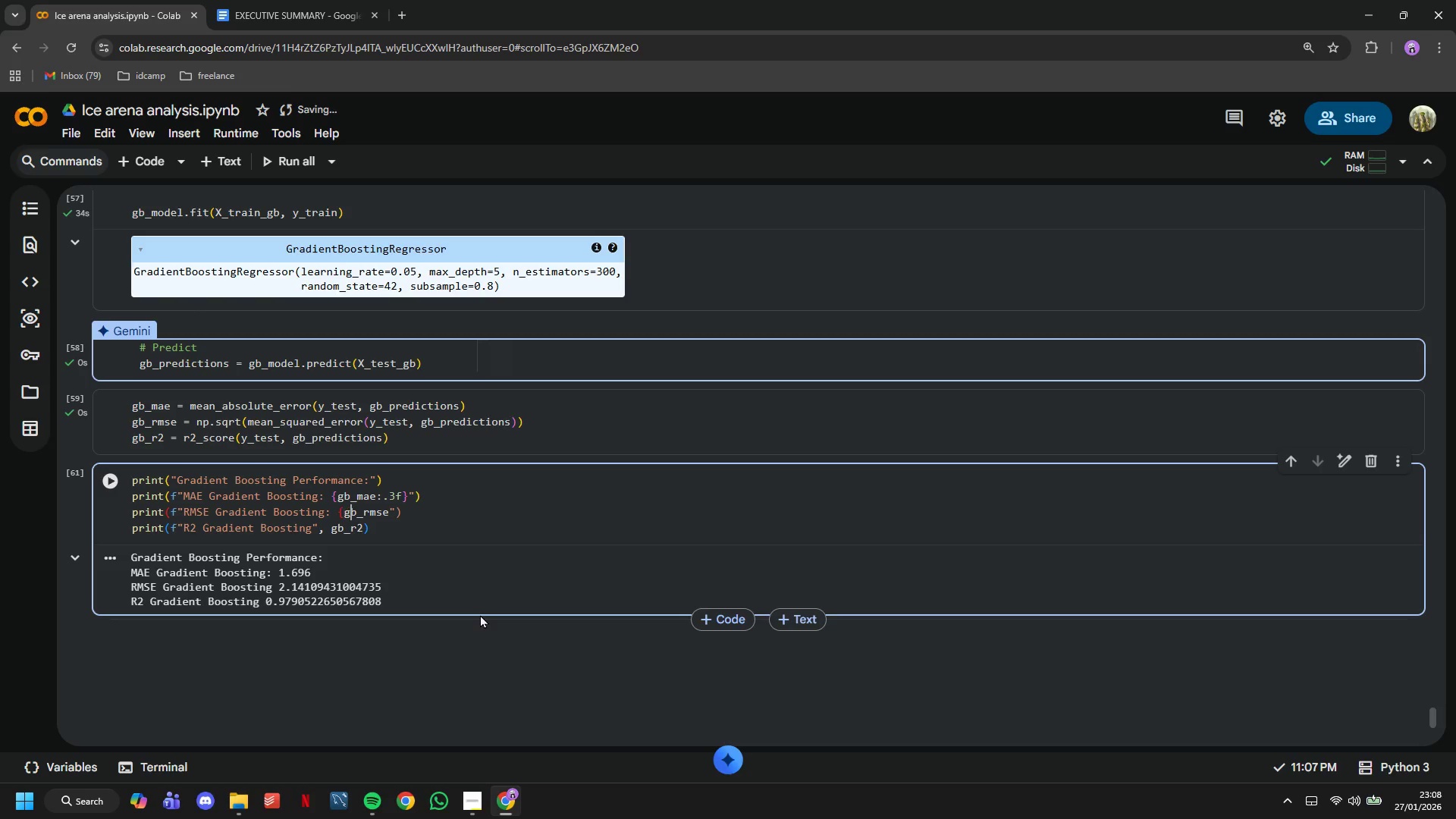 
hold_key(key=ArrowRight, duration=0.64)
 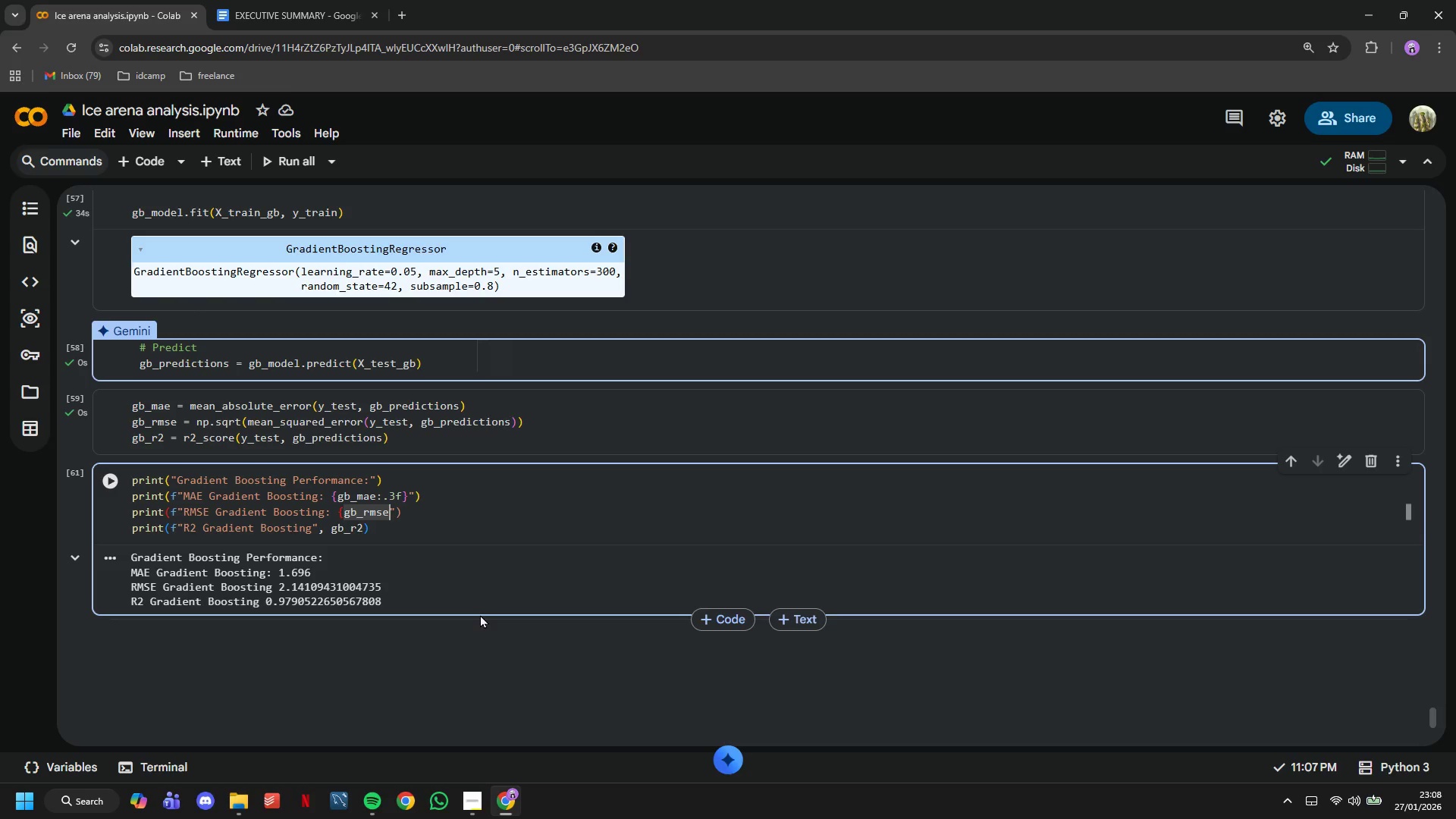 
key(ArrowRight)
 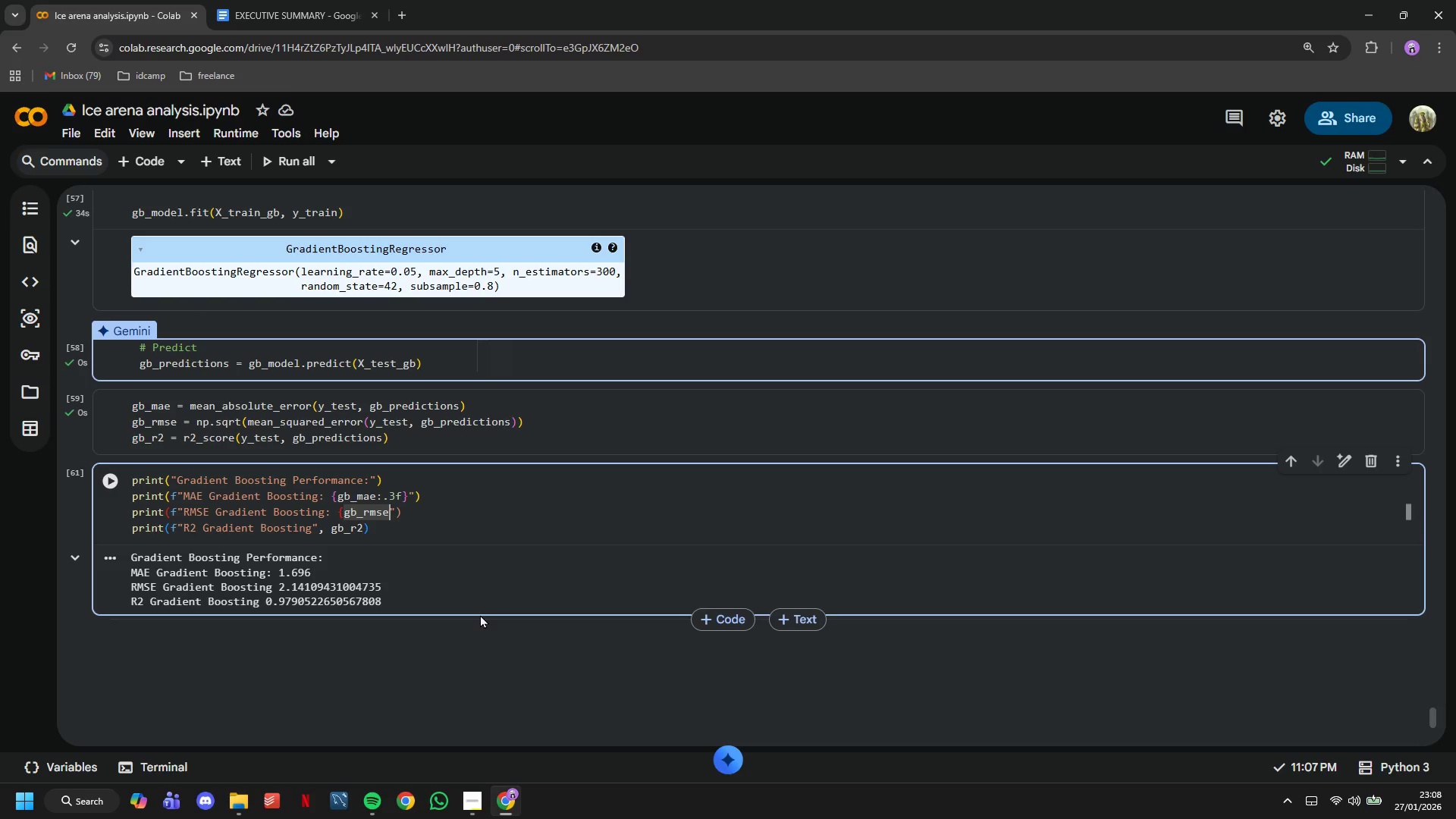 
type(:.3f})
 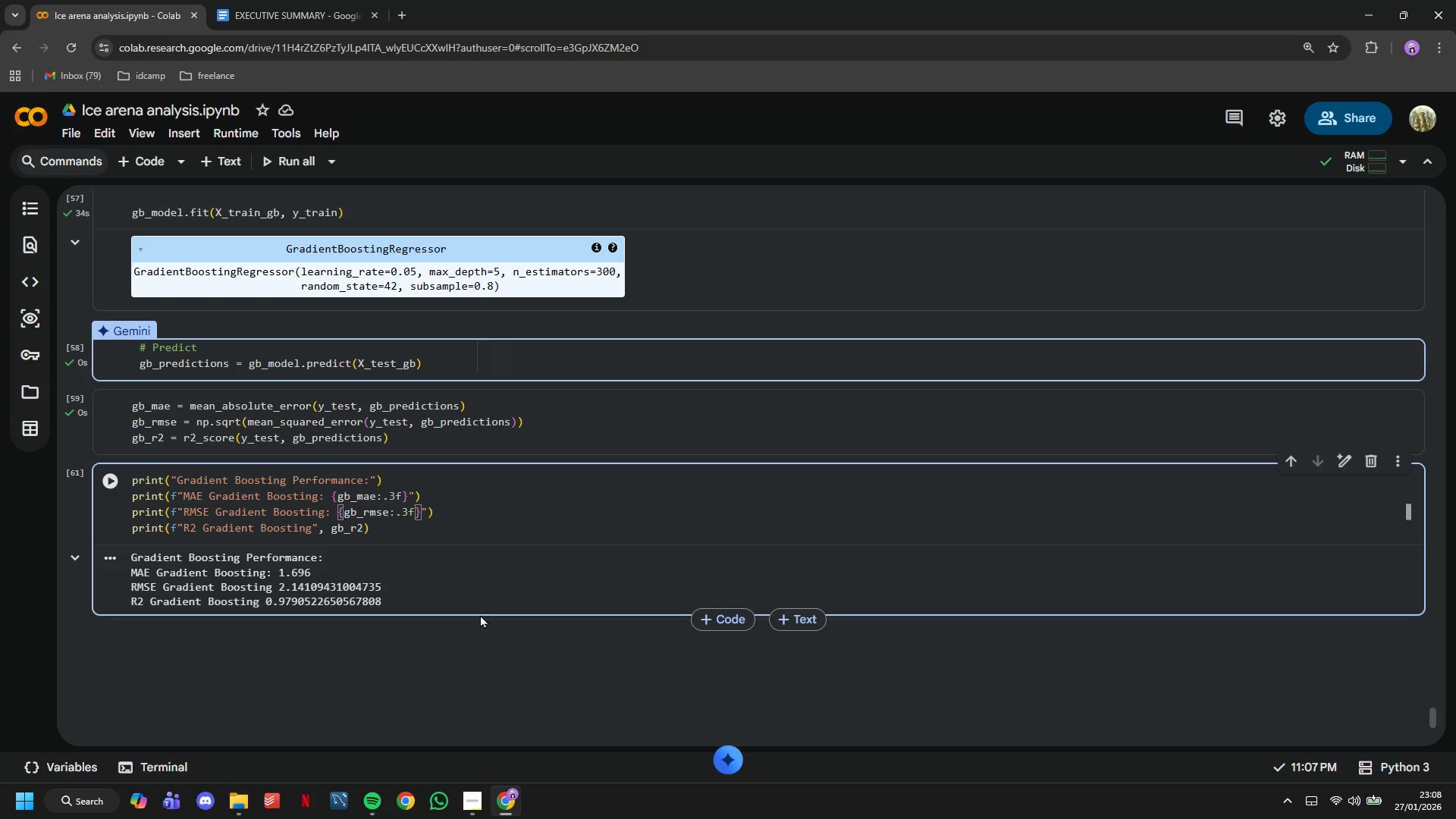 
key(ArrowRight)
 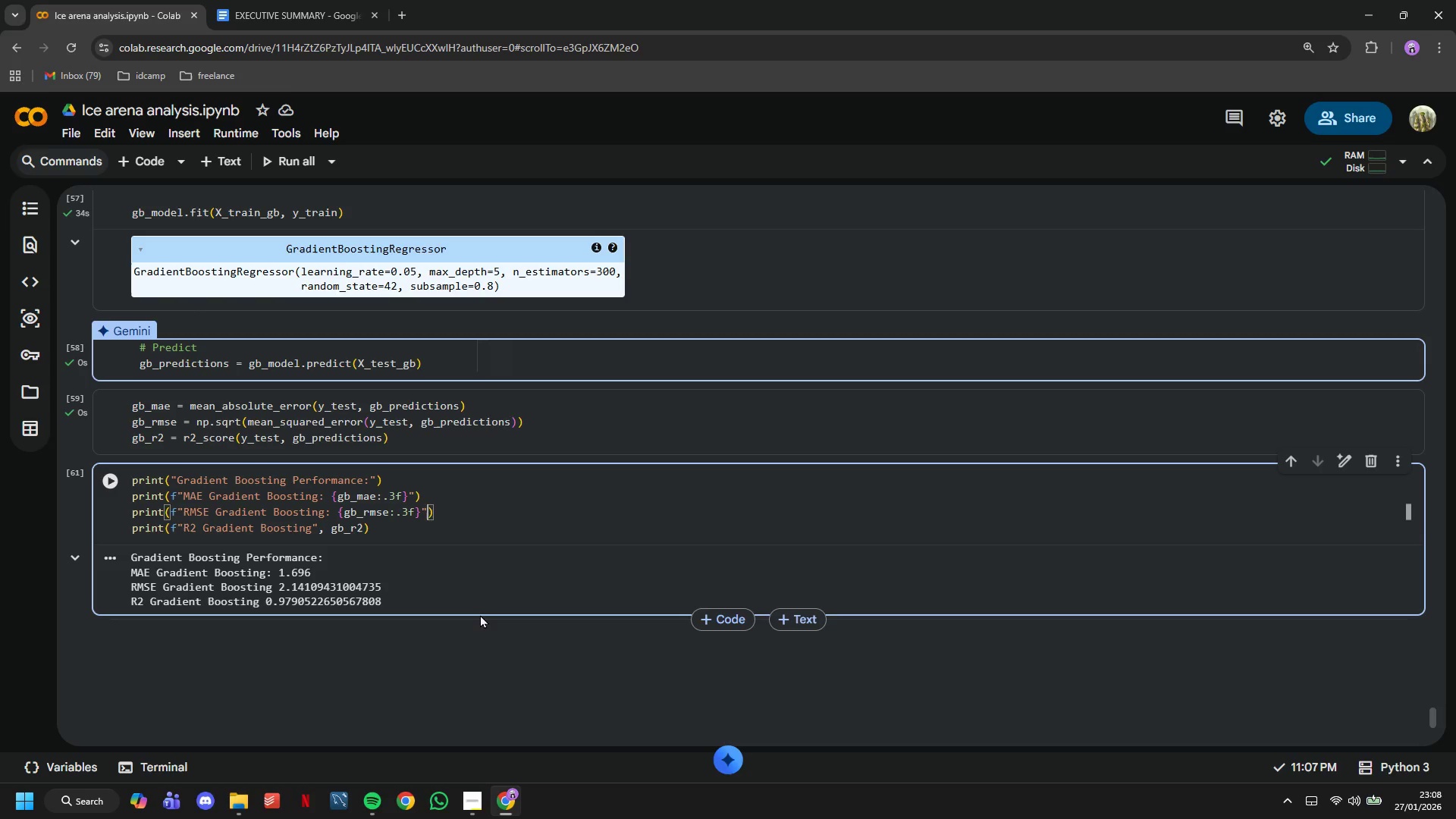 
key(ArrowRight)
 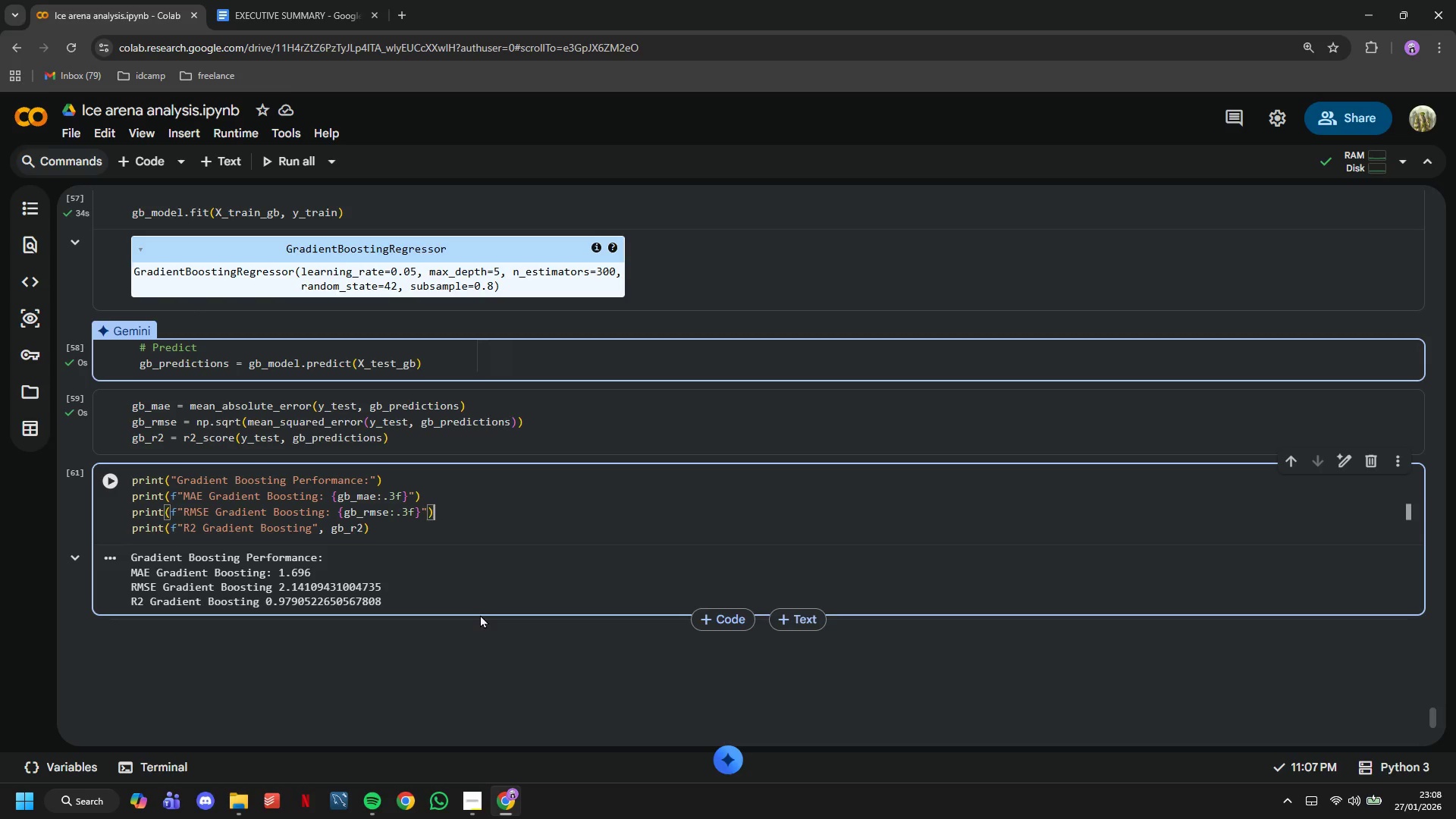 
hold_key(key=ArrowRight, duration=1.36)
 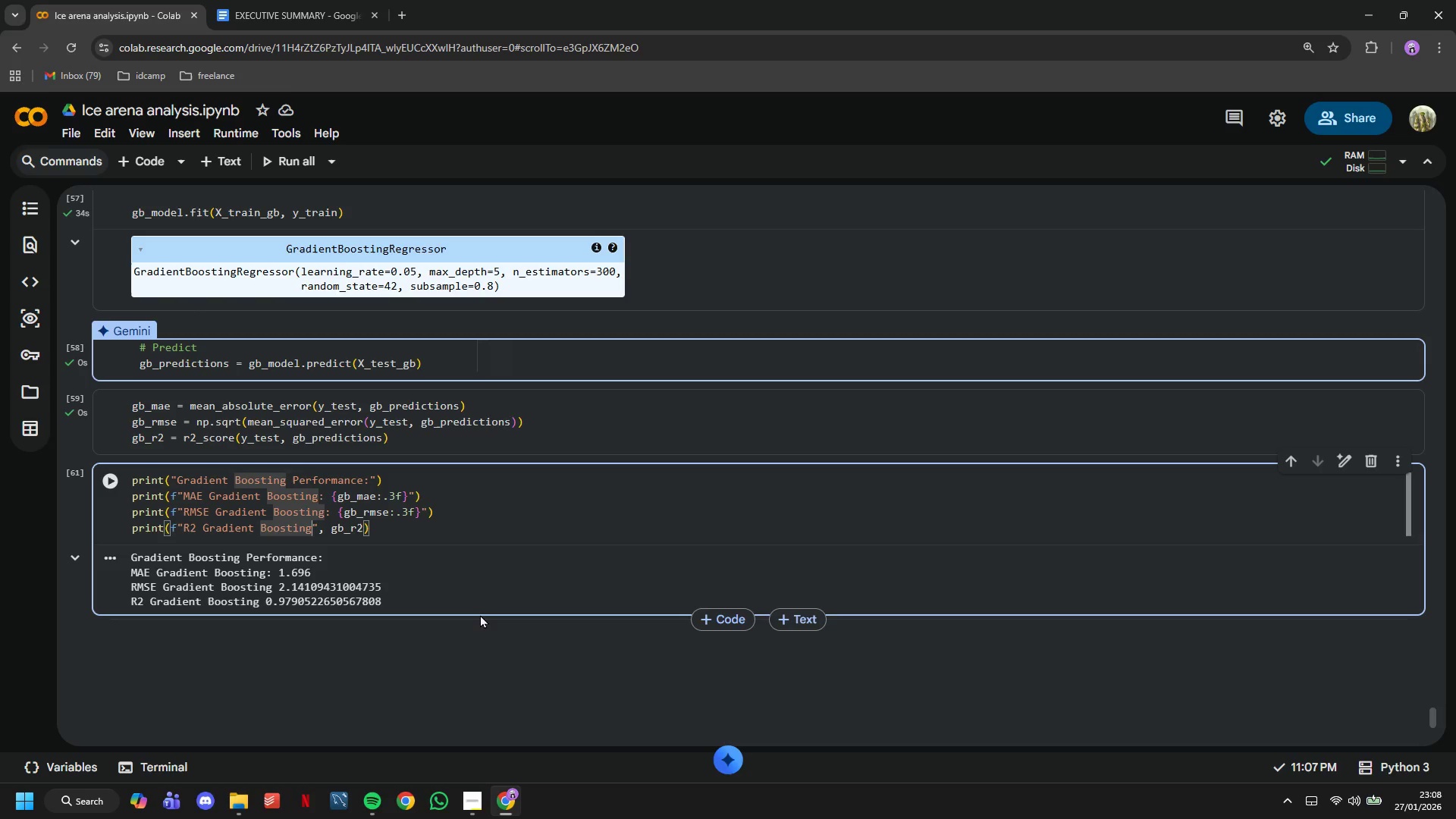 
key(ArrowRight)
 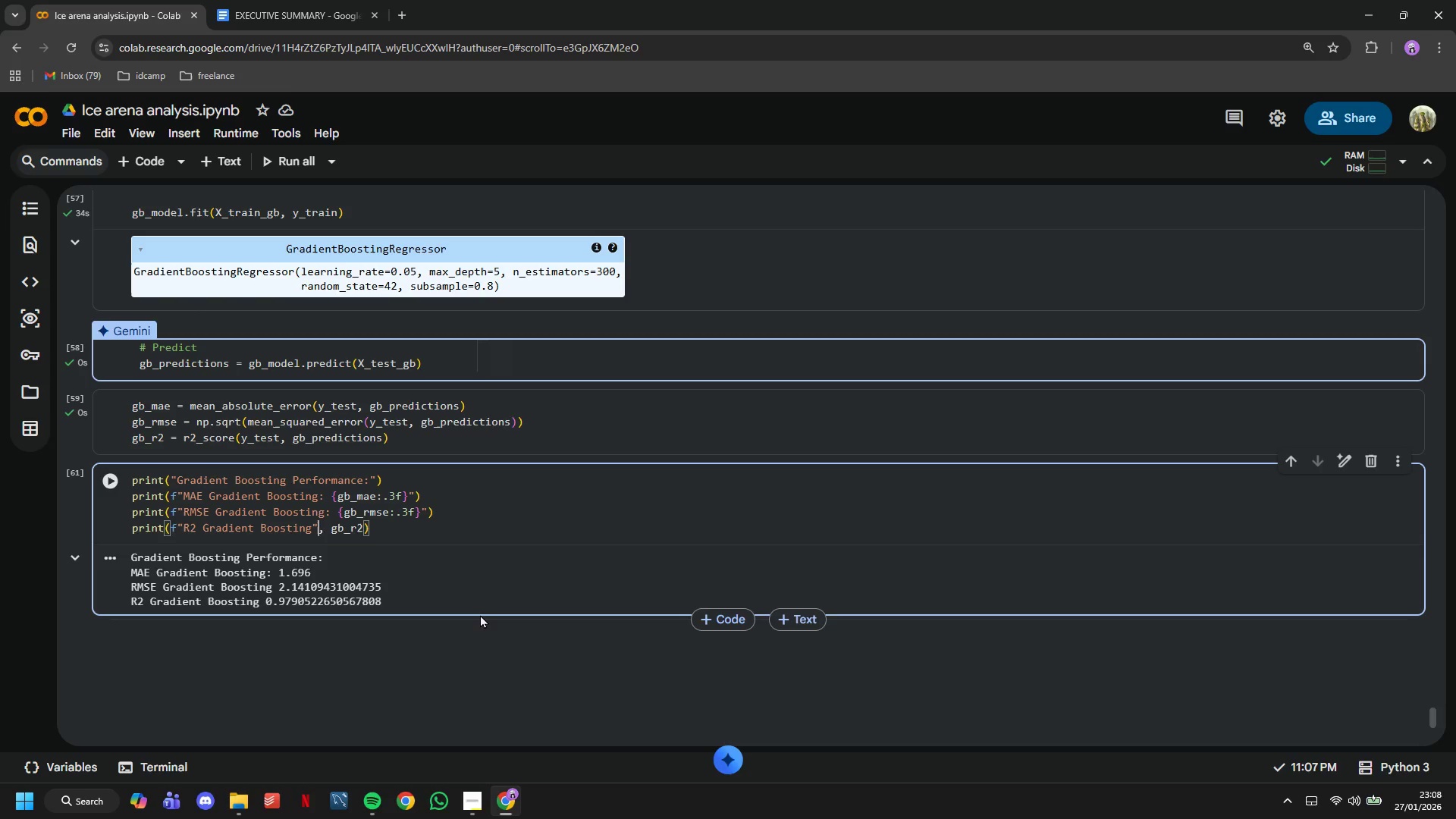 
key(ArrowRight)
 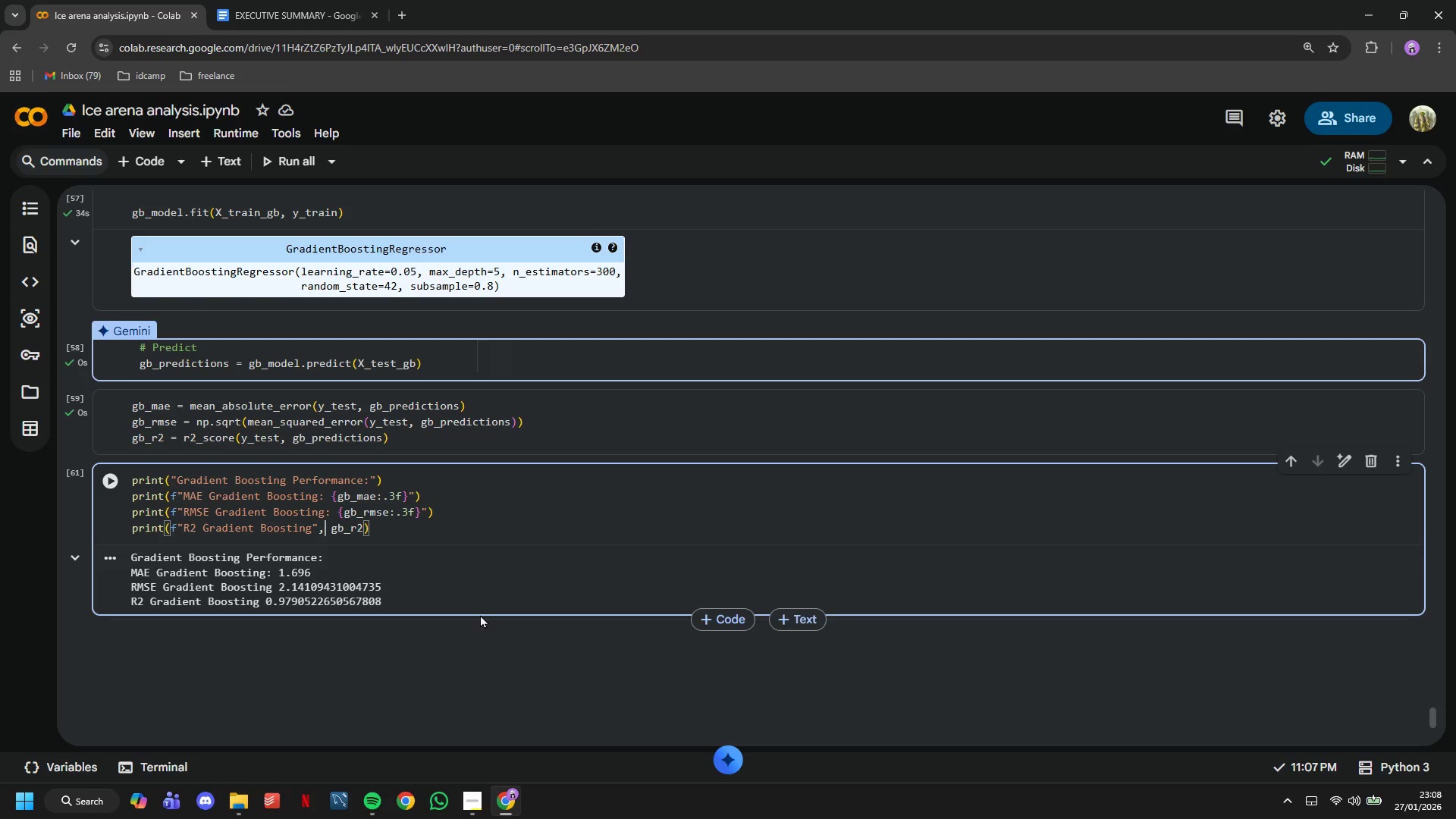 
key(Backspace)
 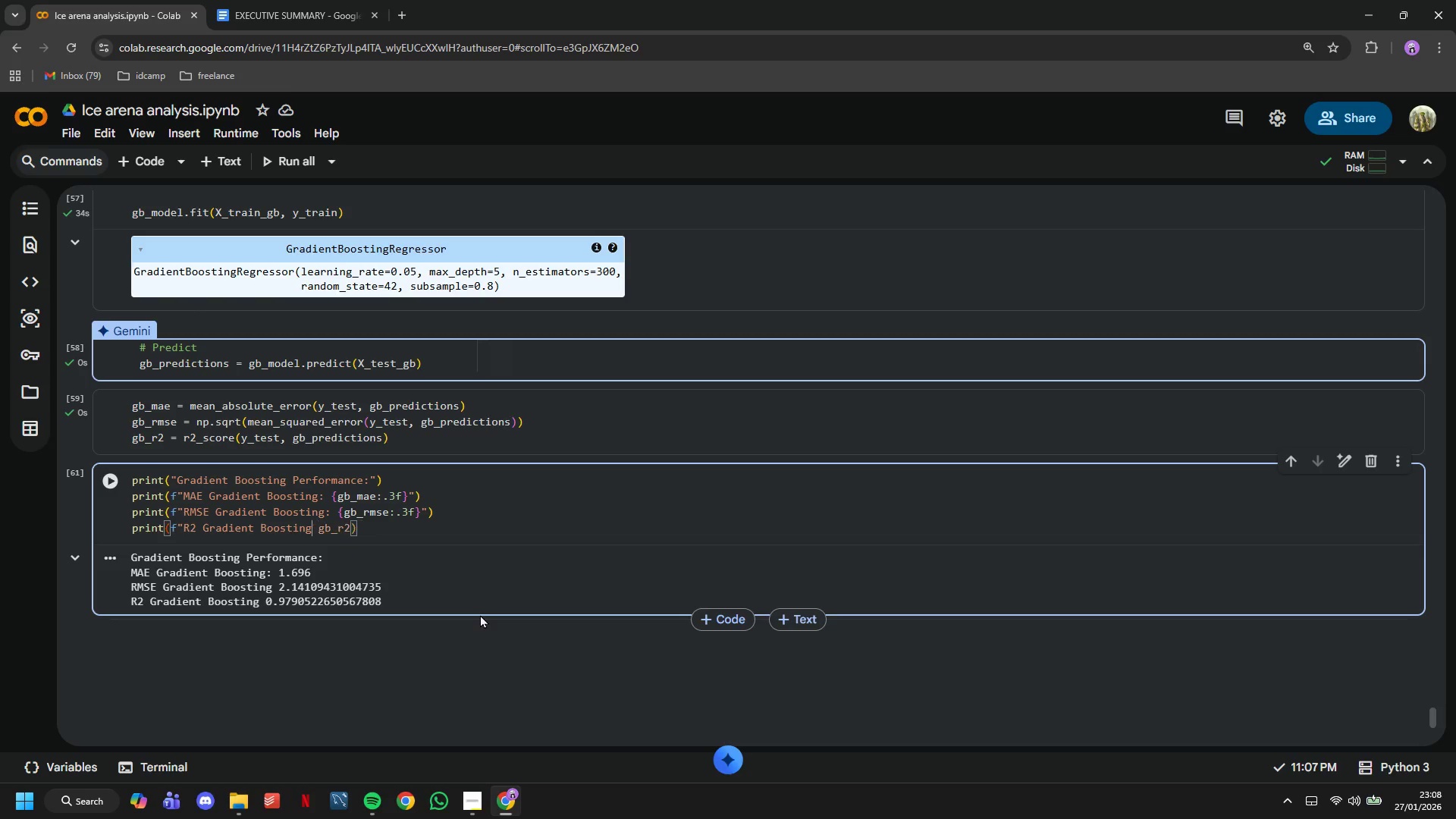 
key(Backspace)
 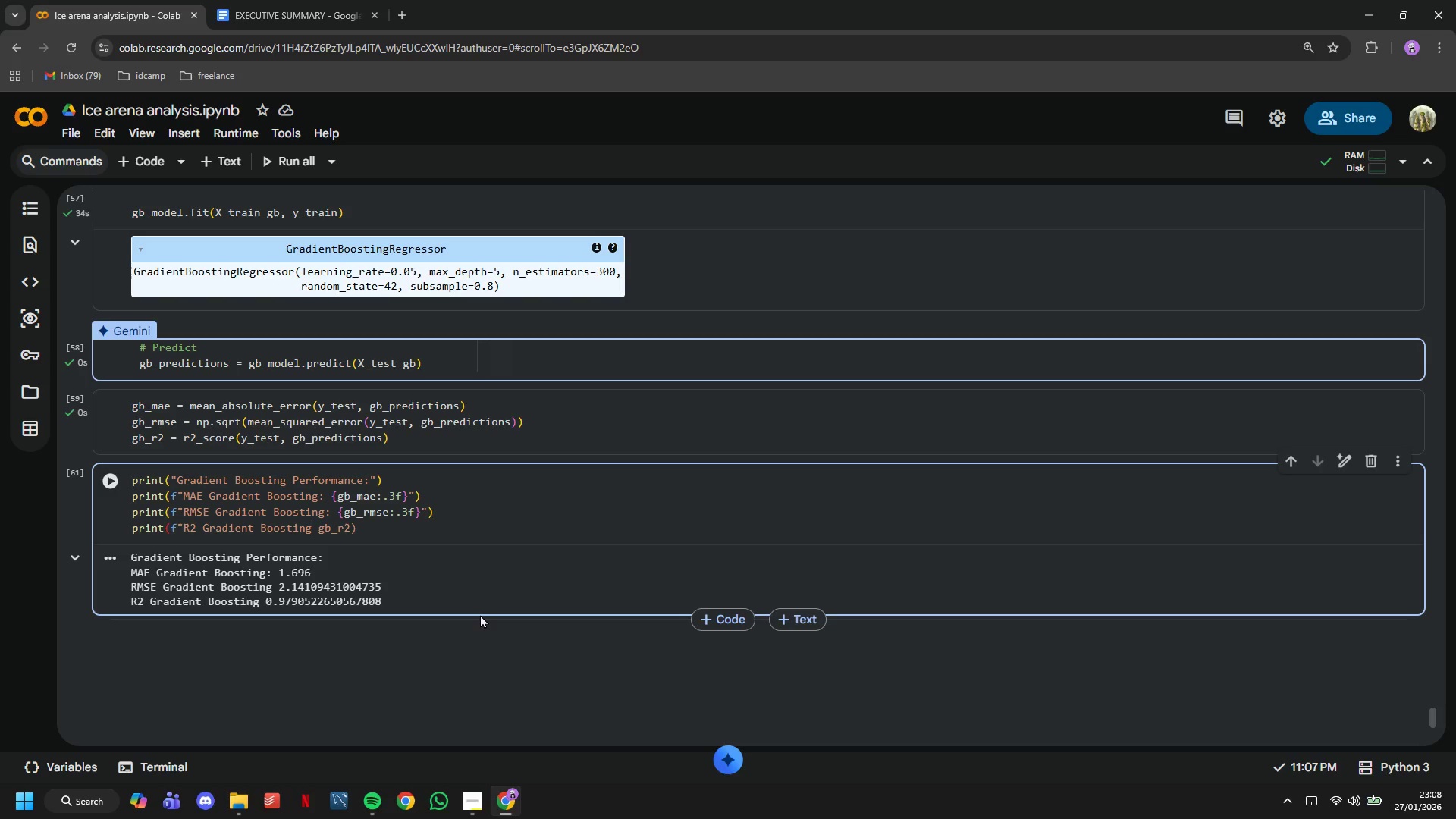 
key(Shift+Semicolon)
 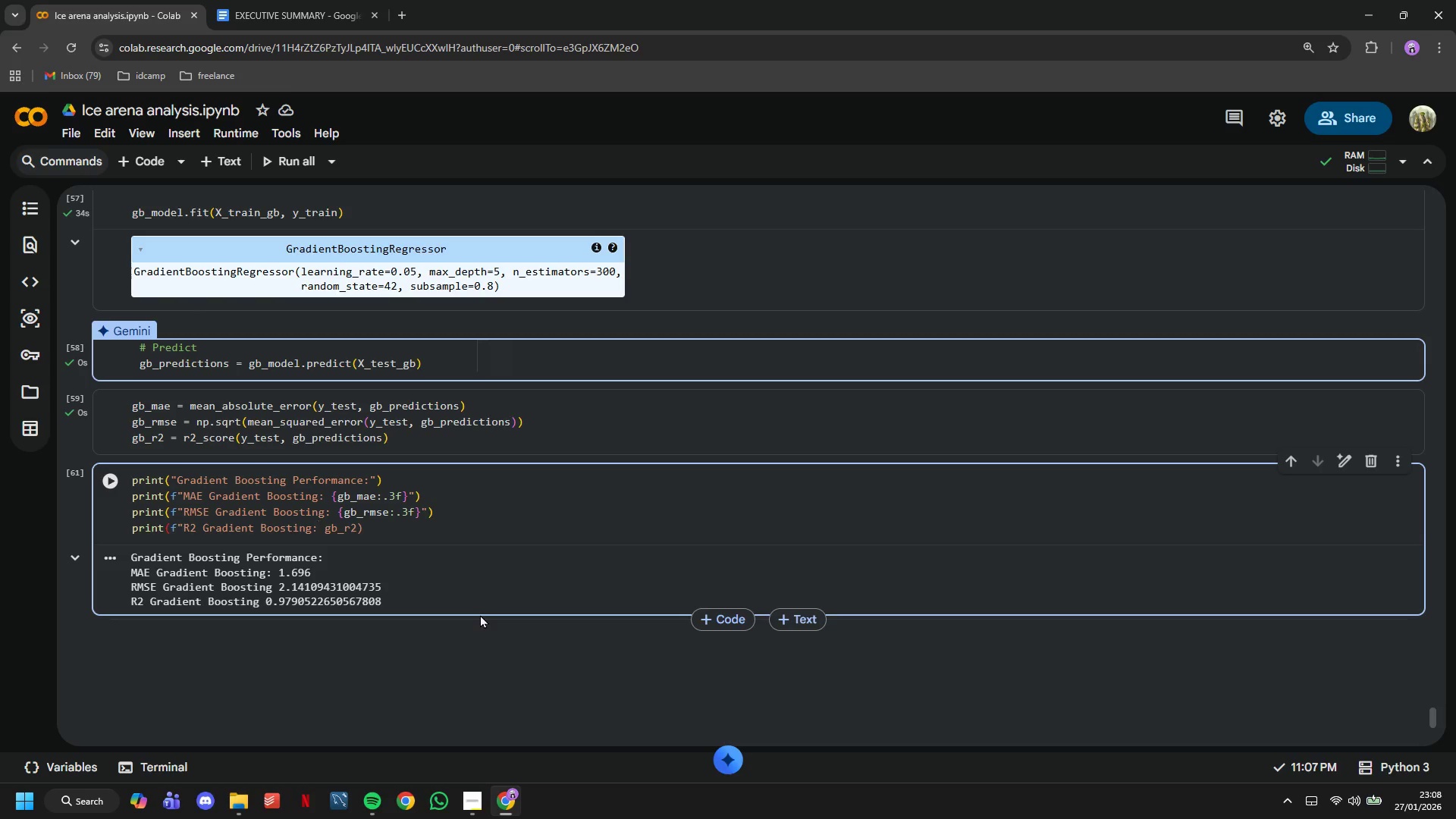 
key(ArrowRight)
 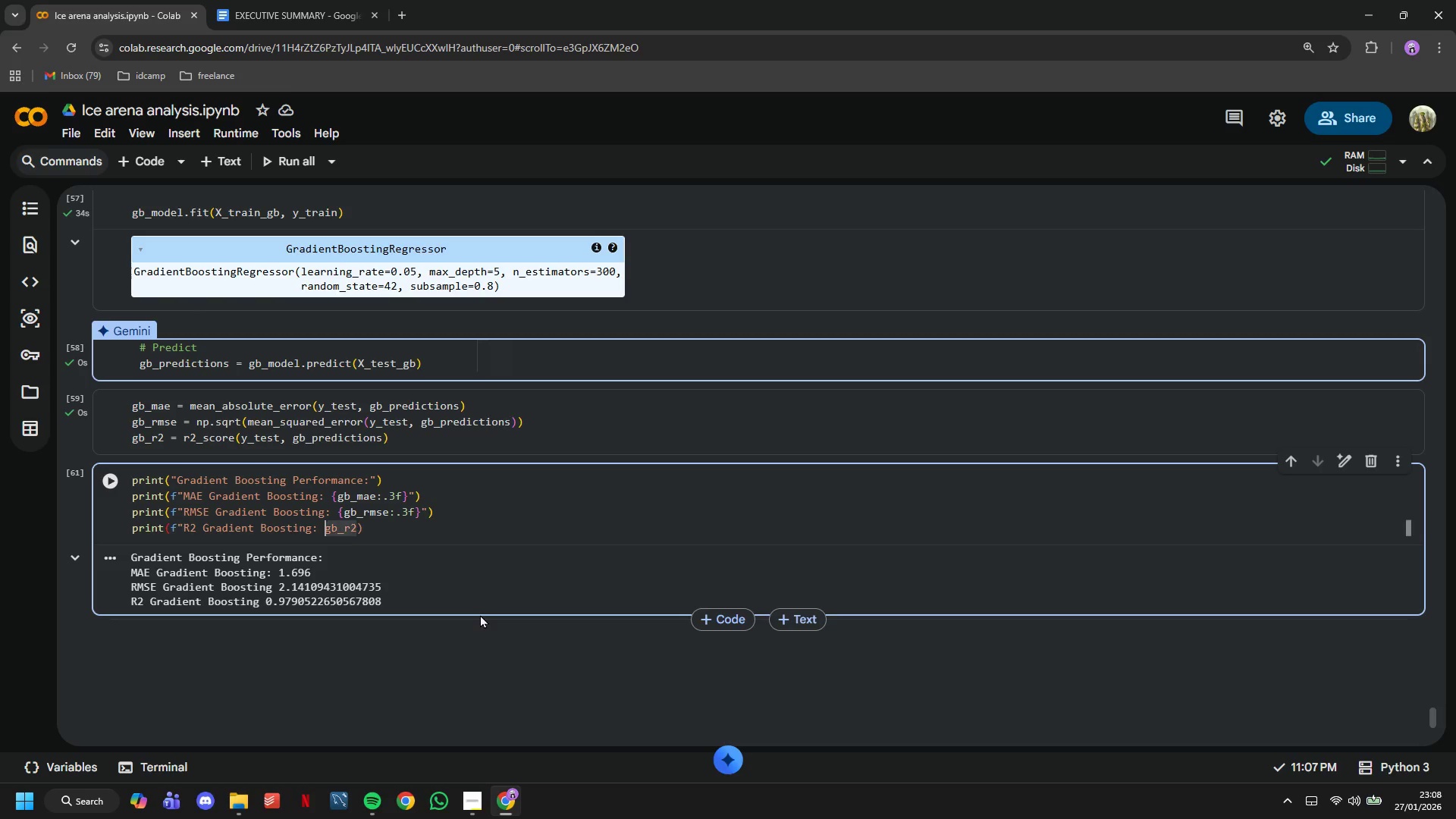 
key(Shift+BracketLeft)
 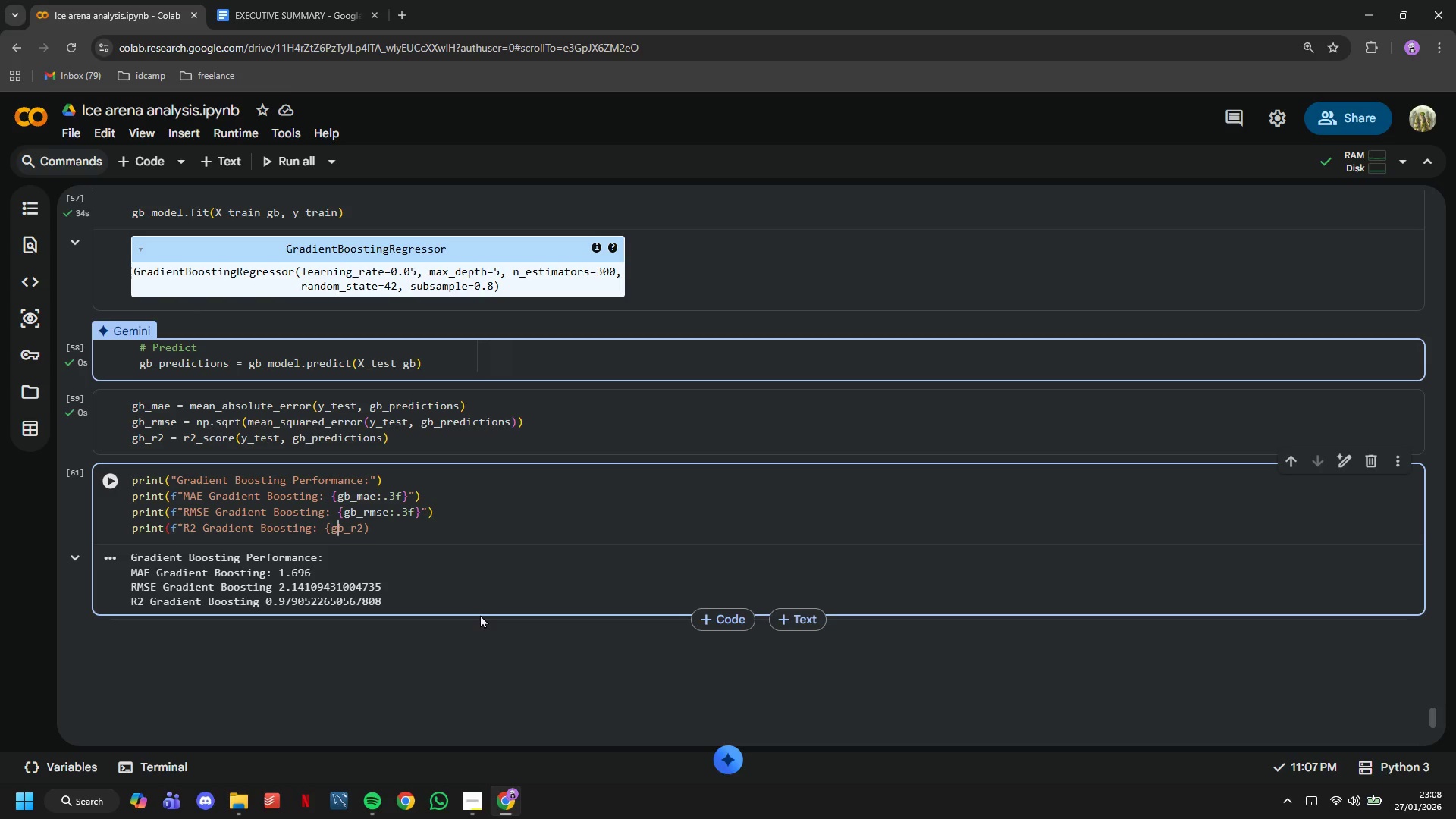 
hold_key(key=ArrowRight, duration=0.56)
 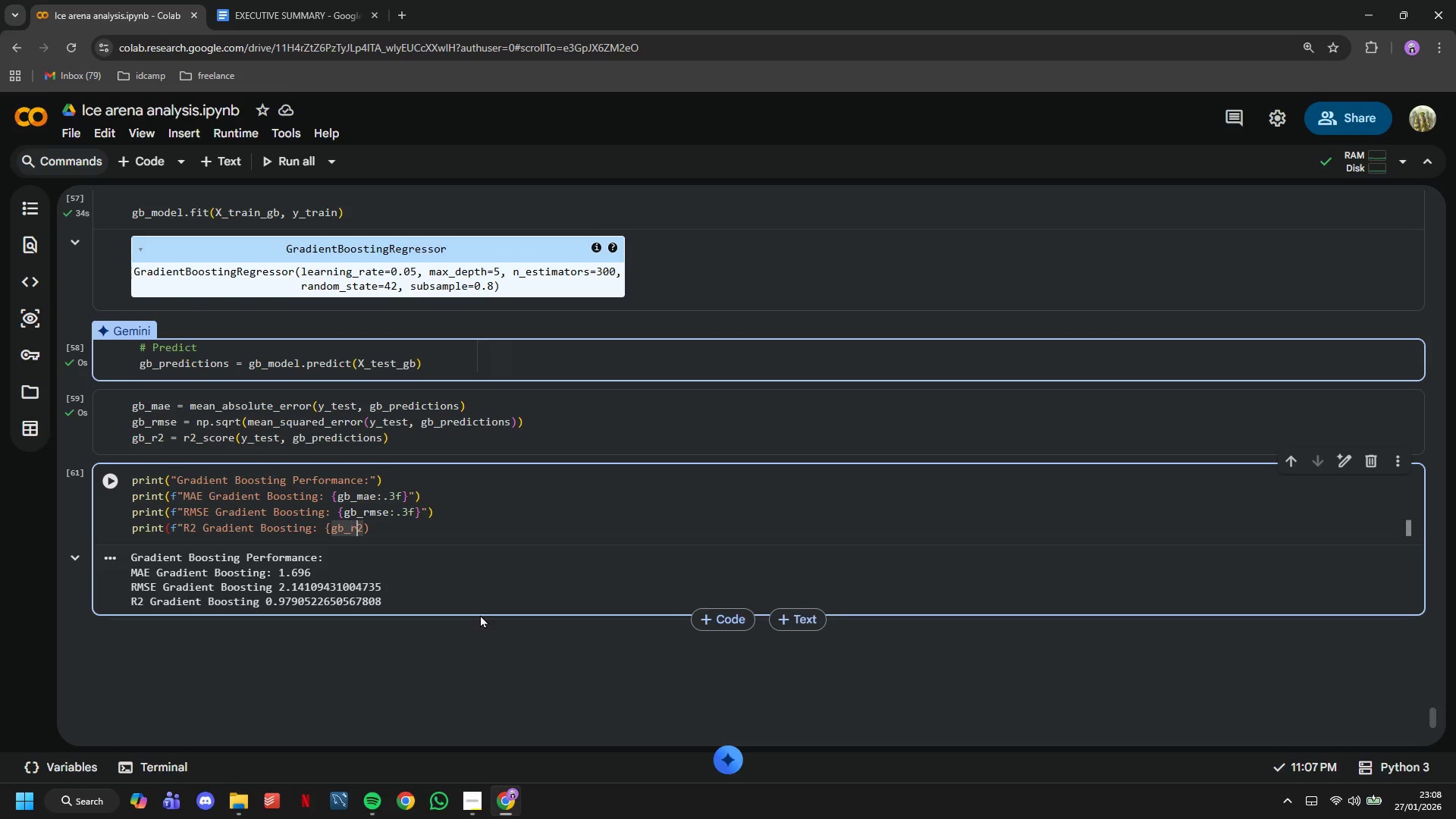 
key(ArrowRight)
 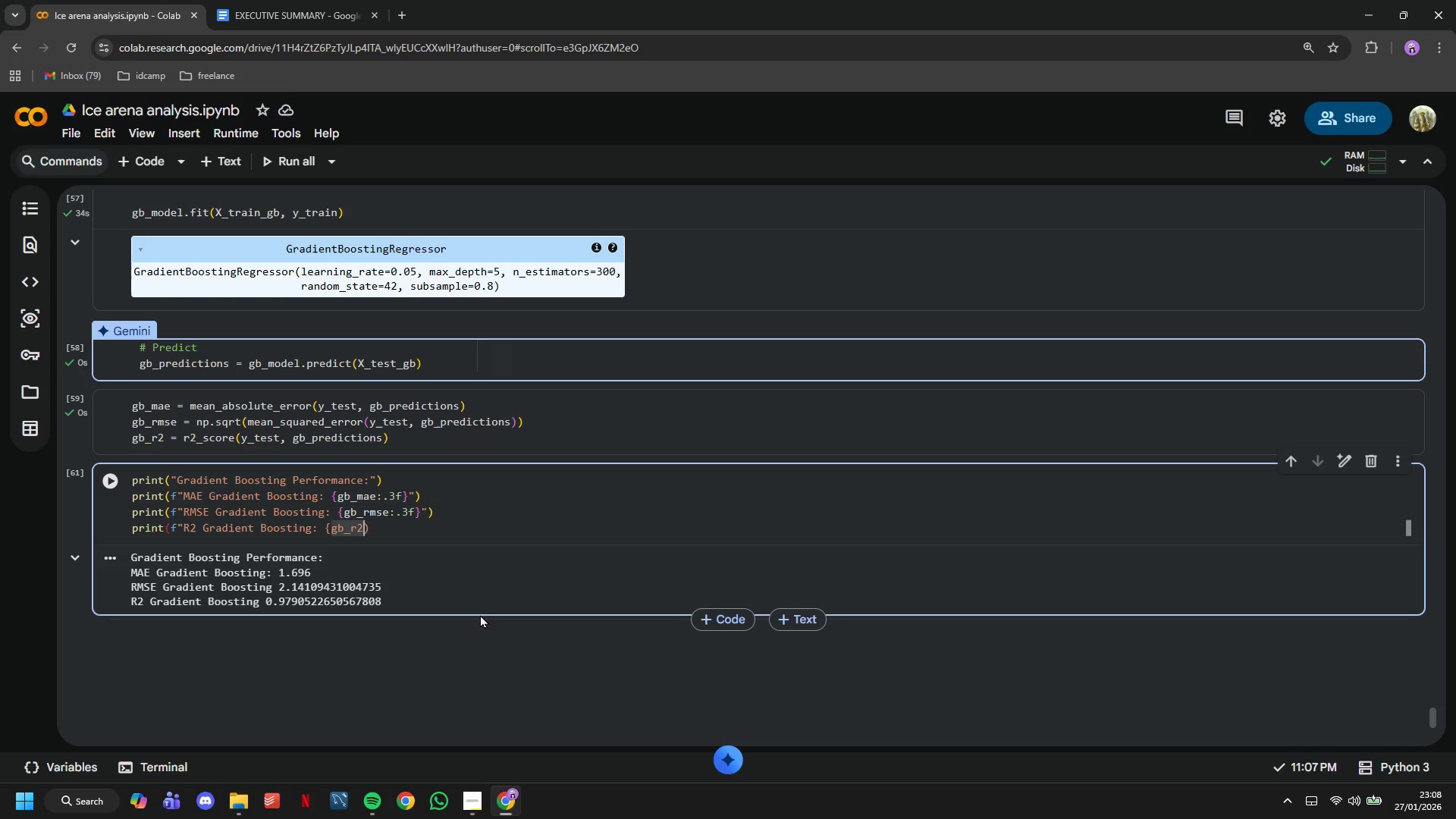 
key(ArrowRight)
 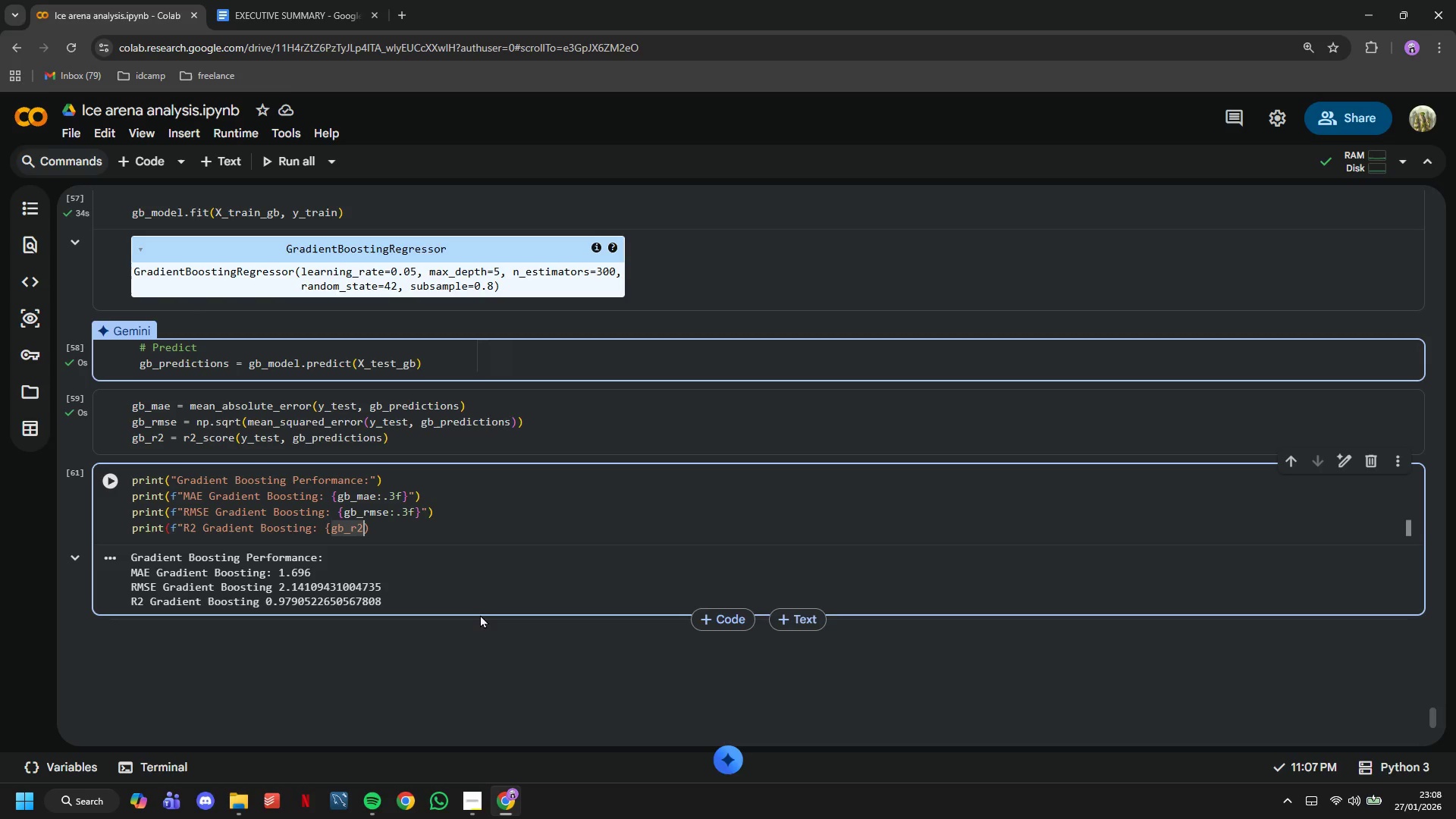 
type(:.3f)
 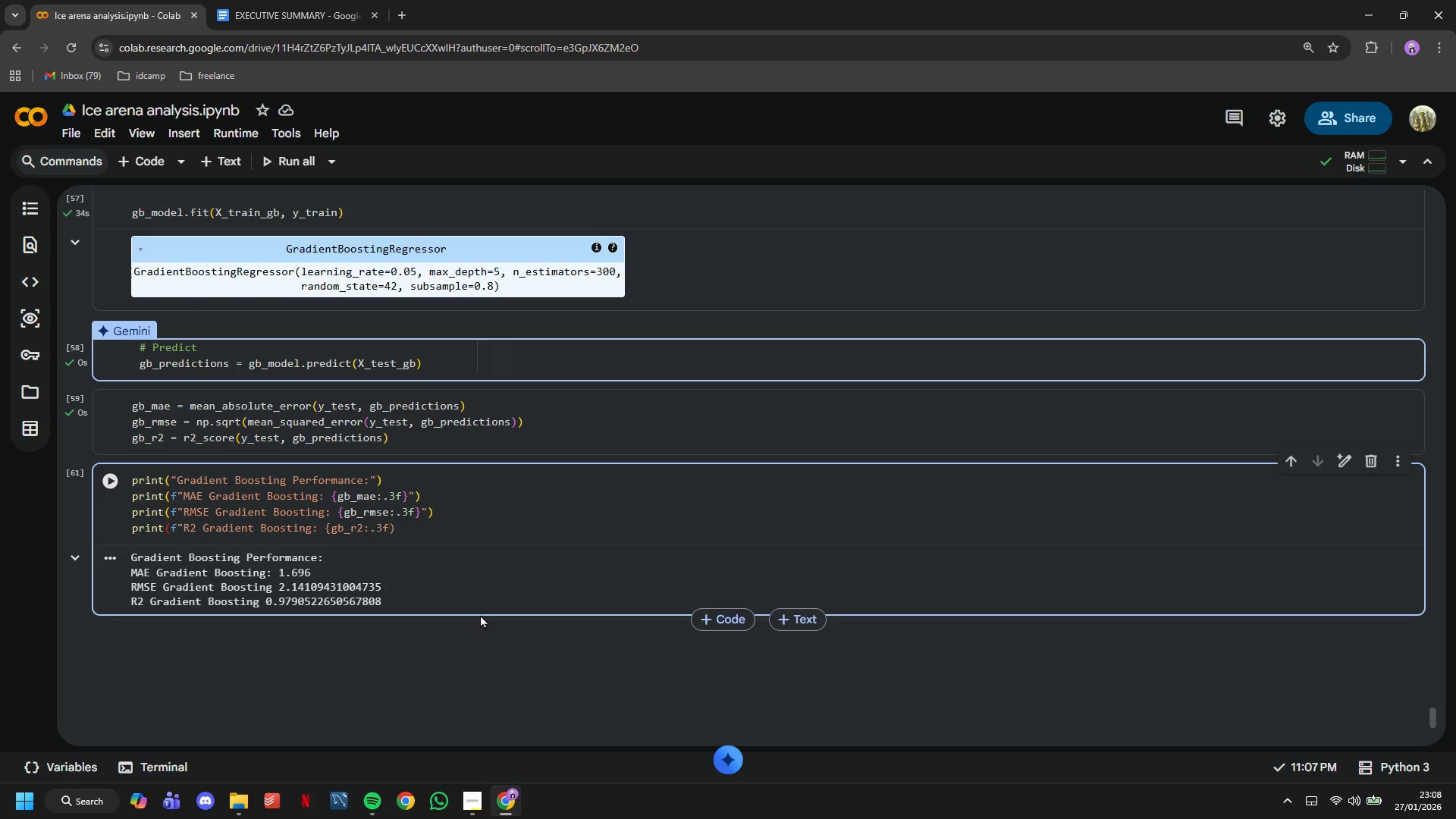 
hold_key(key=ShiftLeft, duration=1.5)
 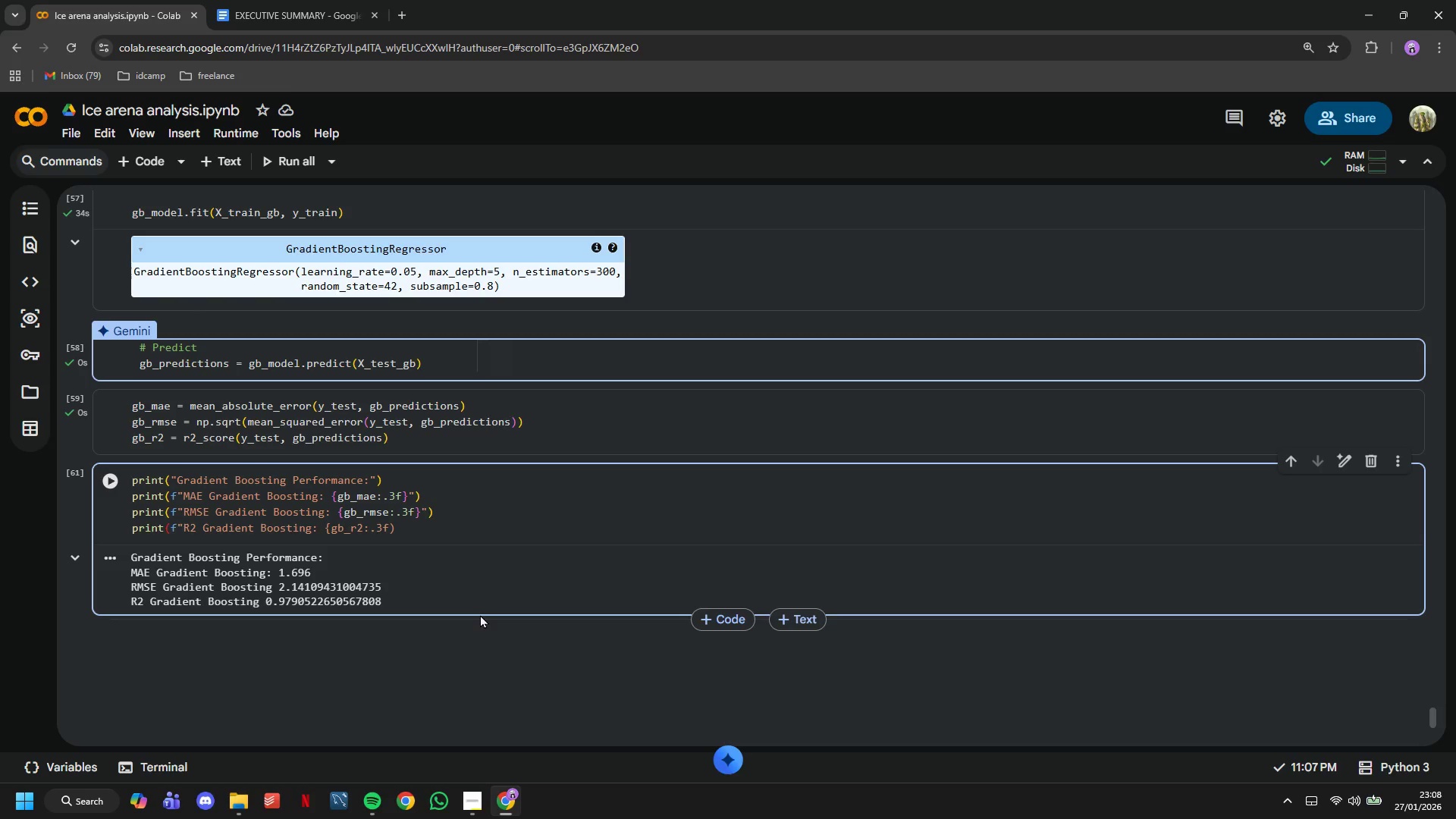 
key(Shift+BracketRight)
 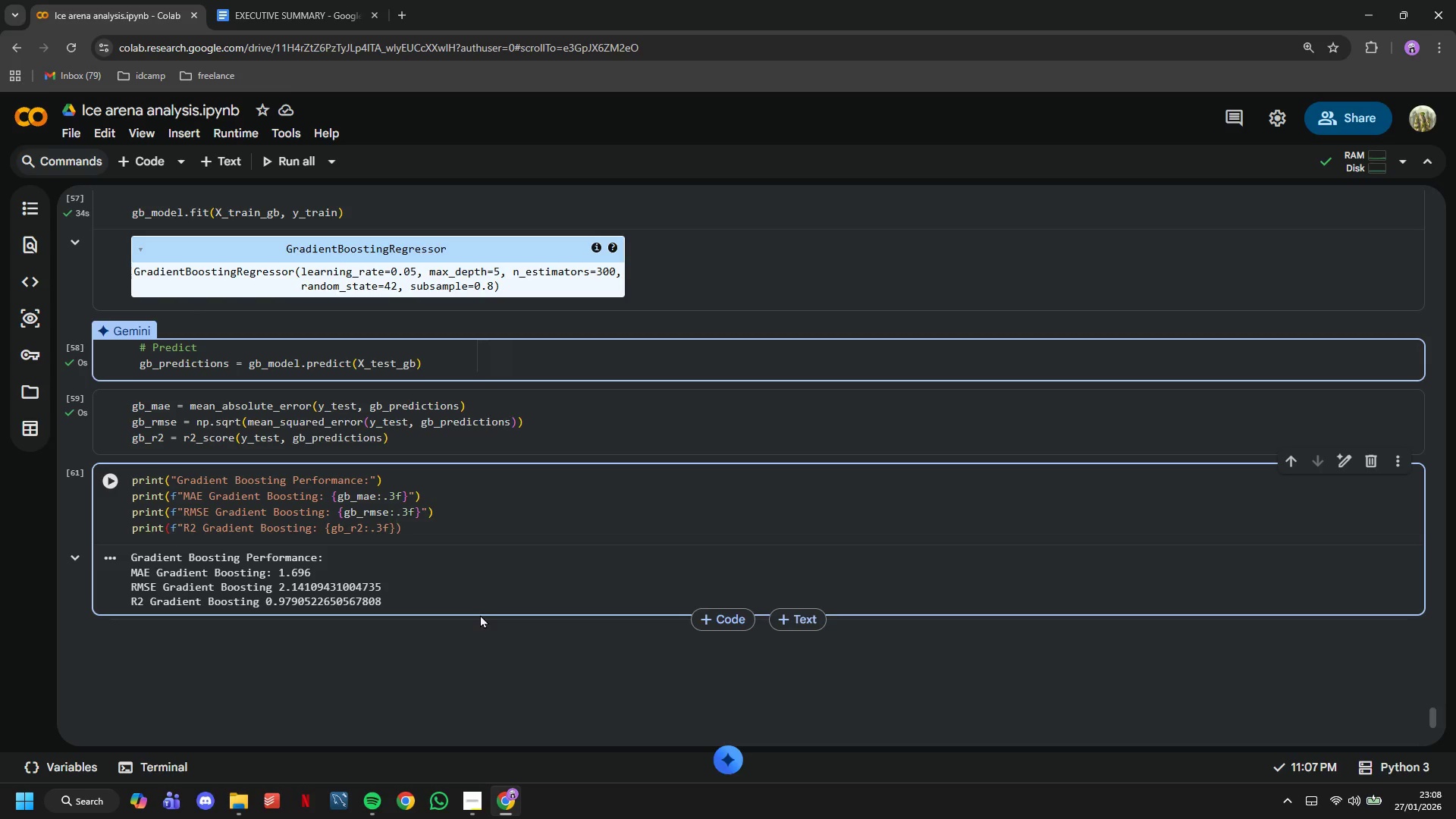 
key(Shift+Quote)
 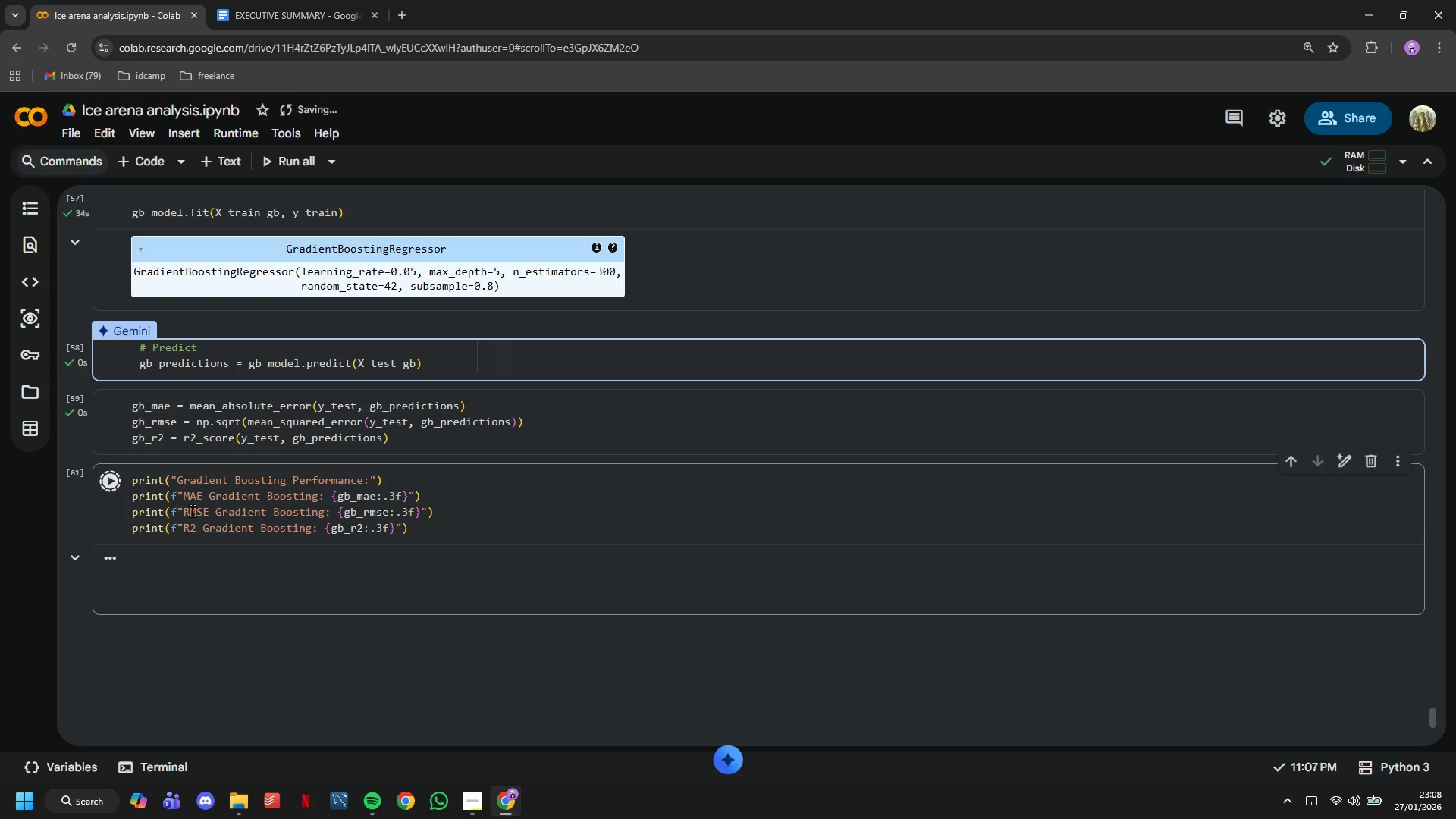 
scroll: coordinate [424, 541], scroll_direction: up, amount: 10.0
 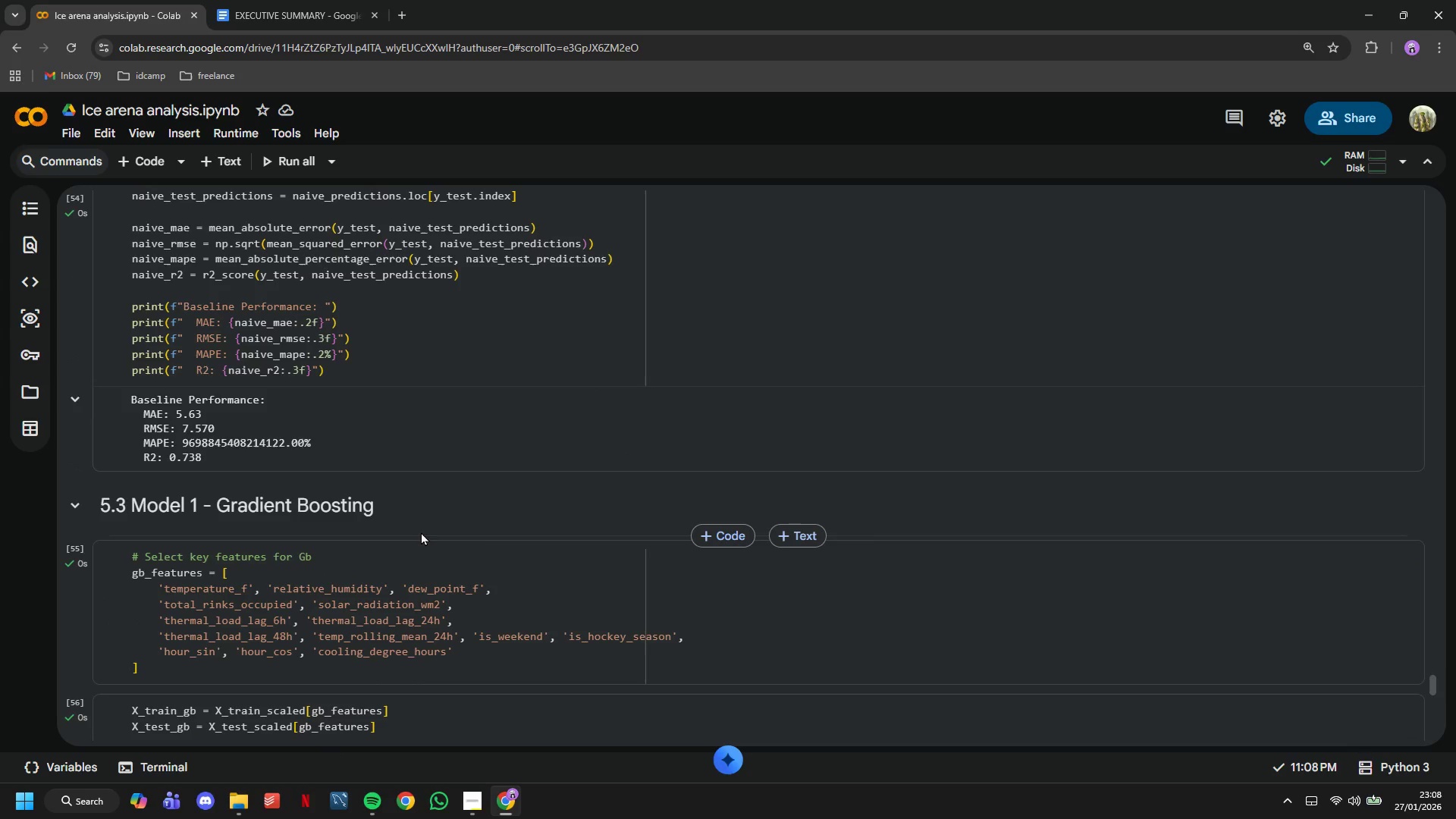 
scroll: coordinate [421, 529], scroll_direction: down, amount: 9.0
 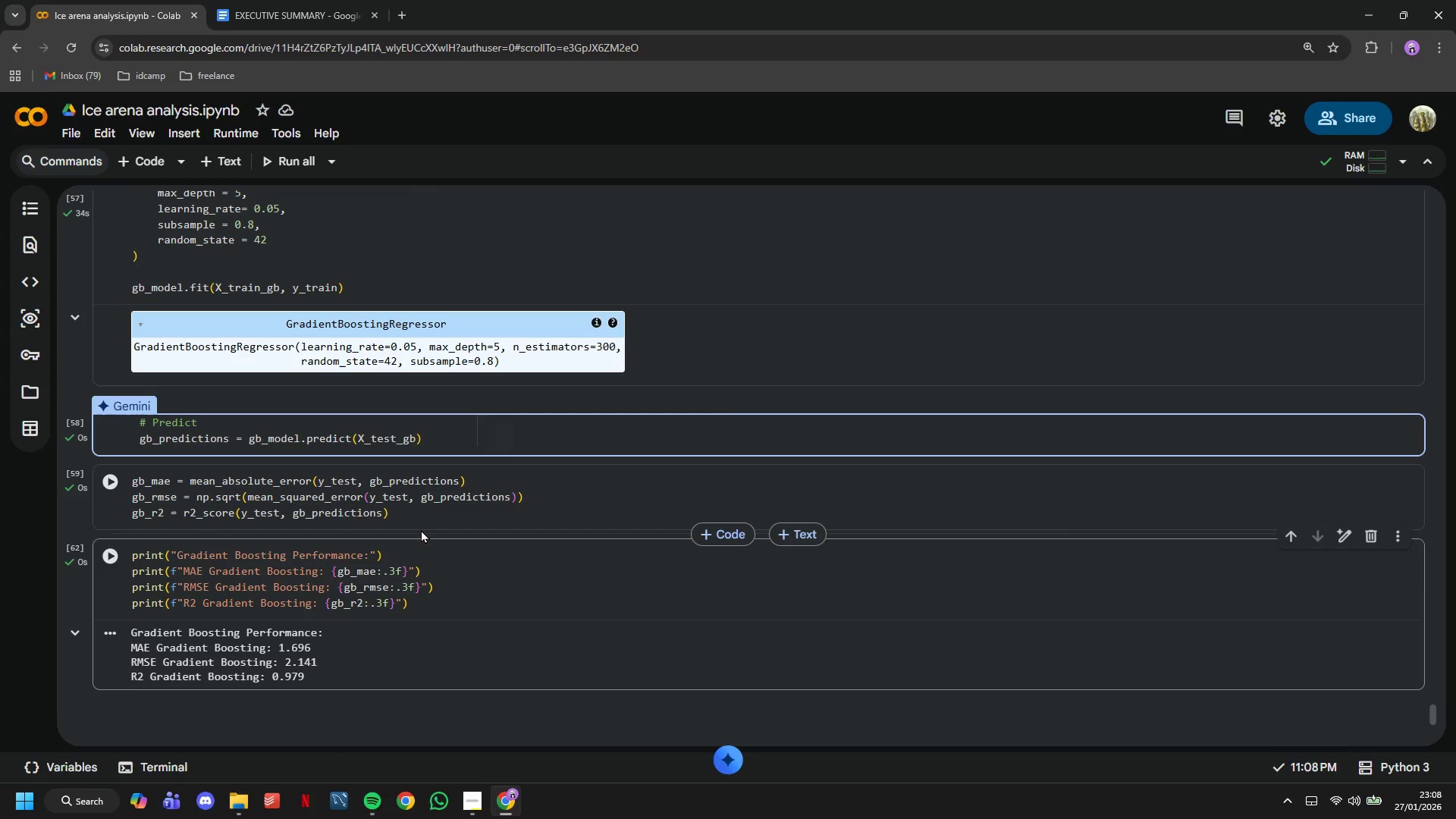 
scroll: coordinate [421, 529], scroll_direction: up, amount: 8.0
 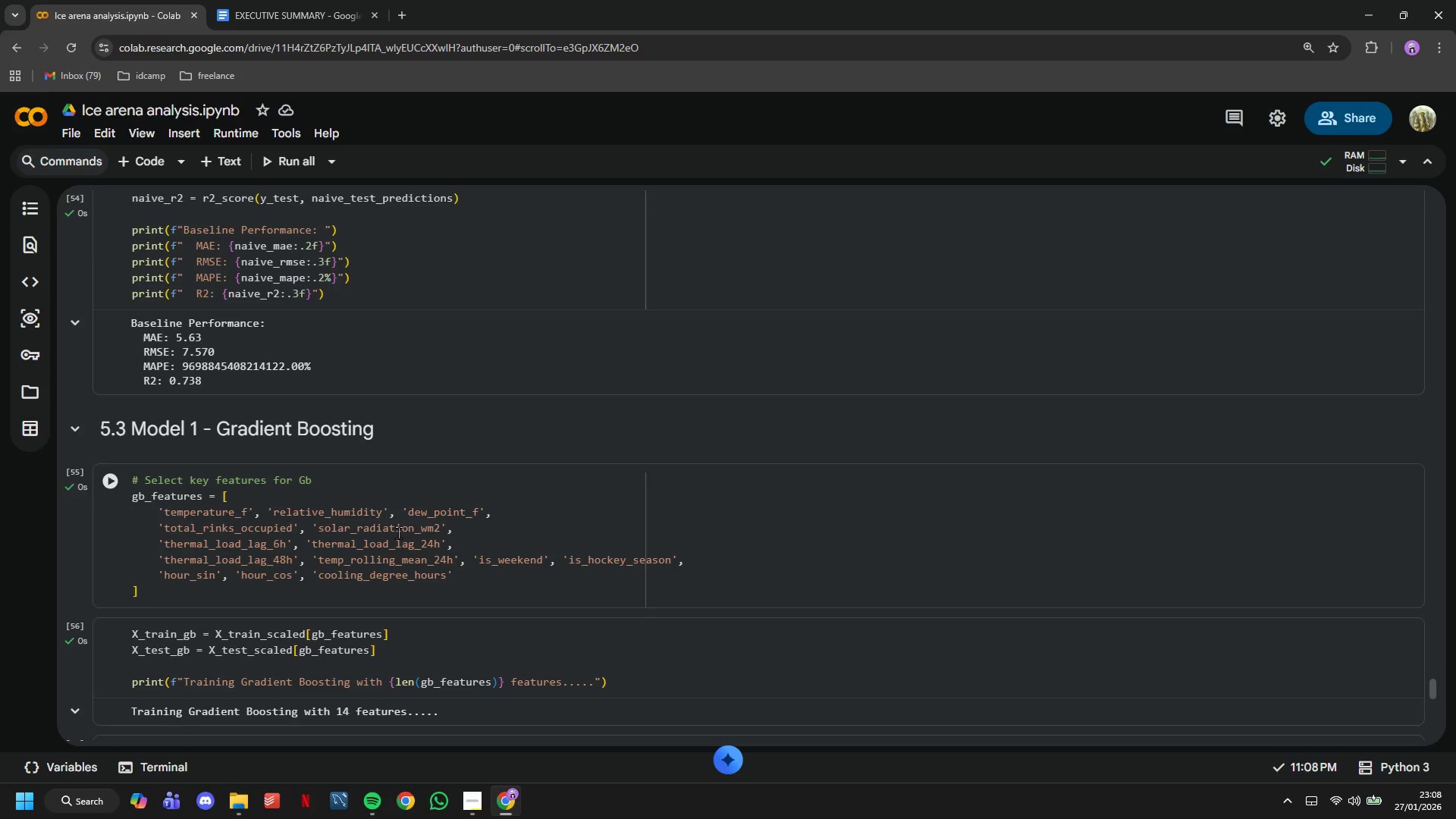 
wait(20.3)
 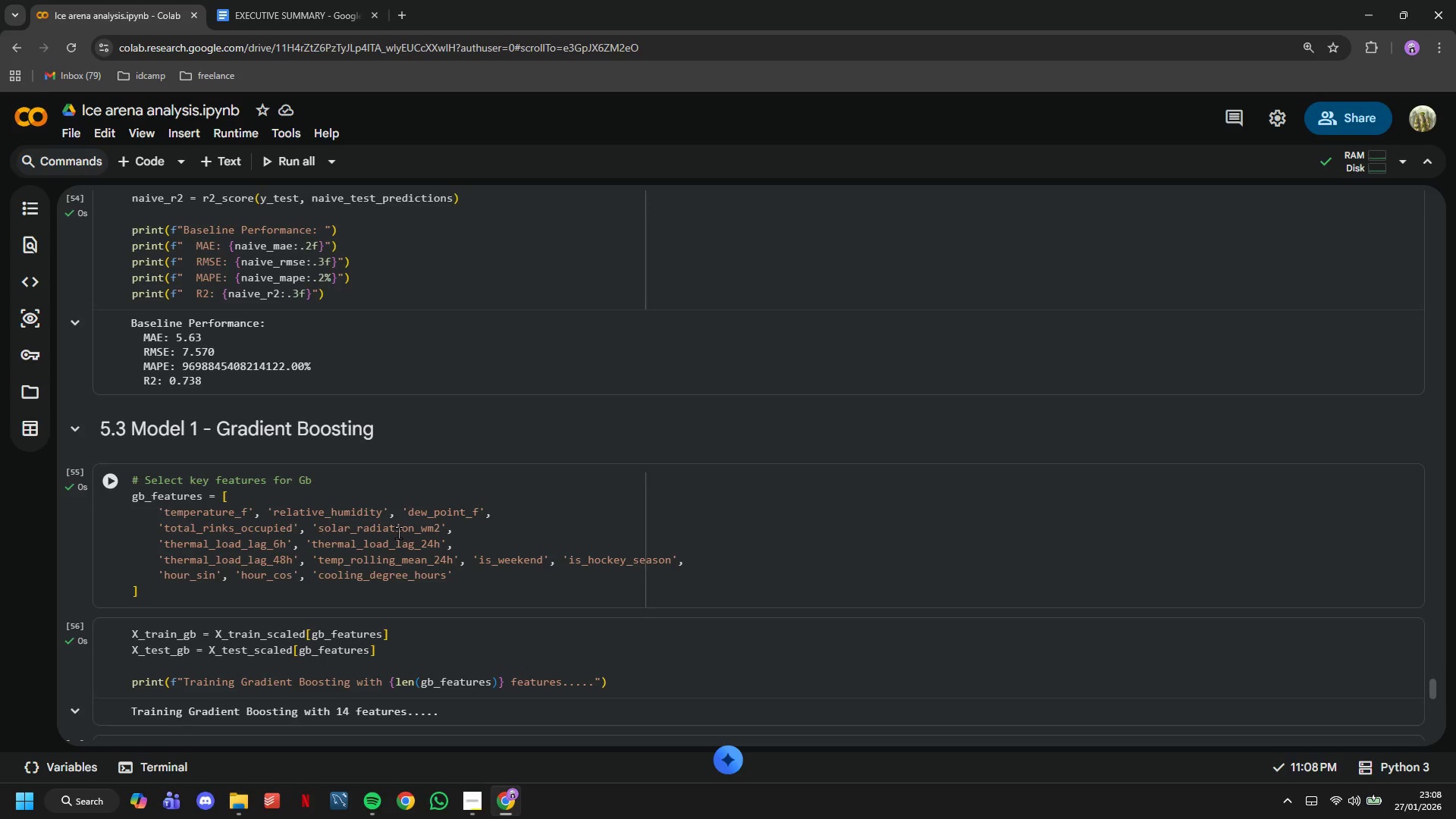 
scroll: coordinate [457, 484], scroll_direction: down, amount: 9.0
 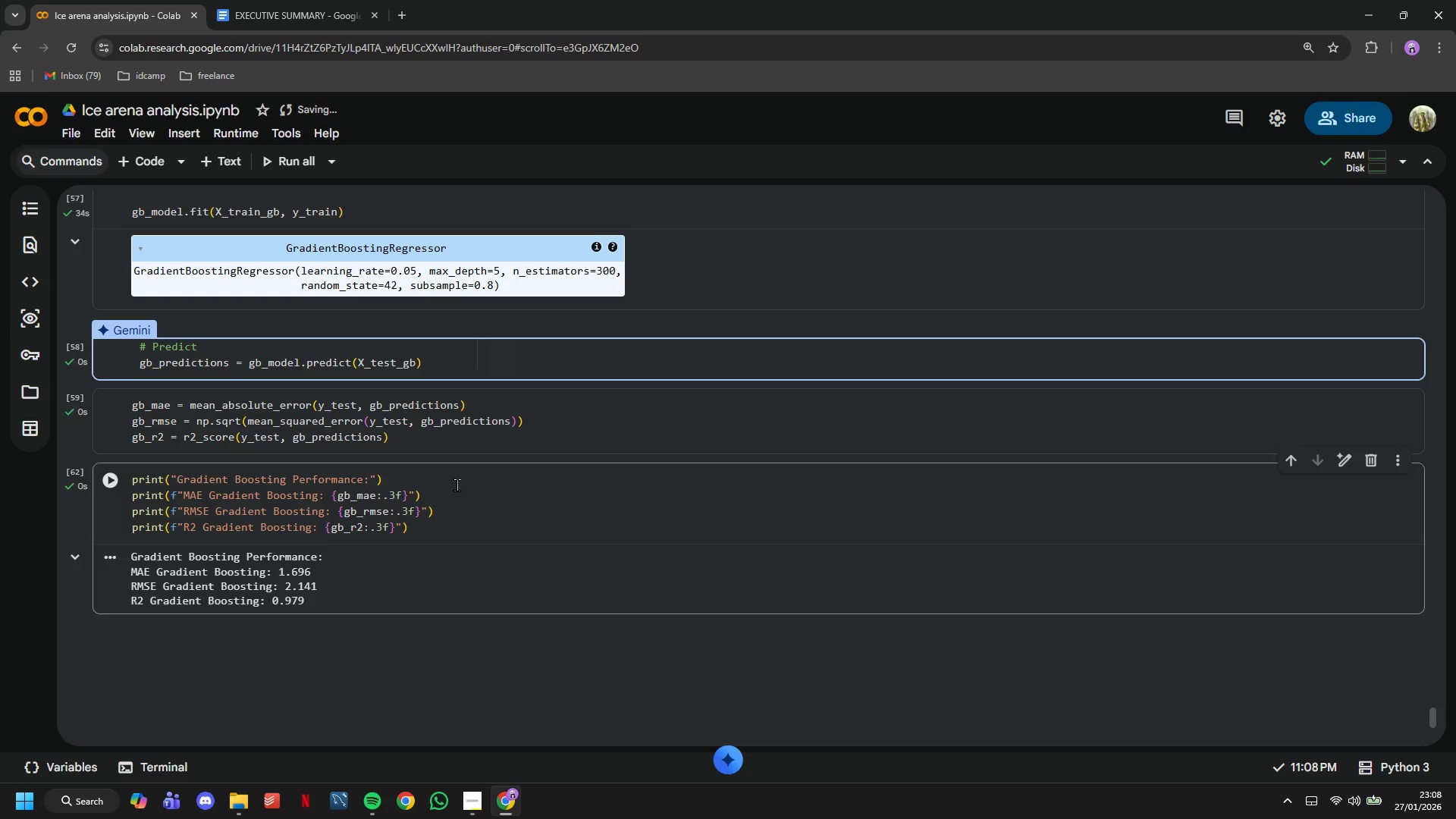 
scroll: coordinate [457, 485], scroll_direction: up, amount: 9.0
 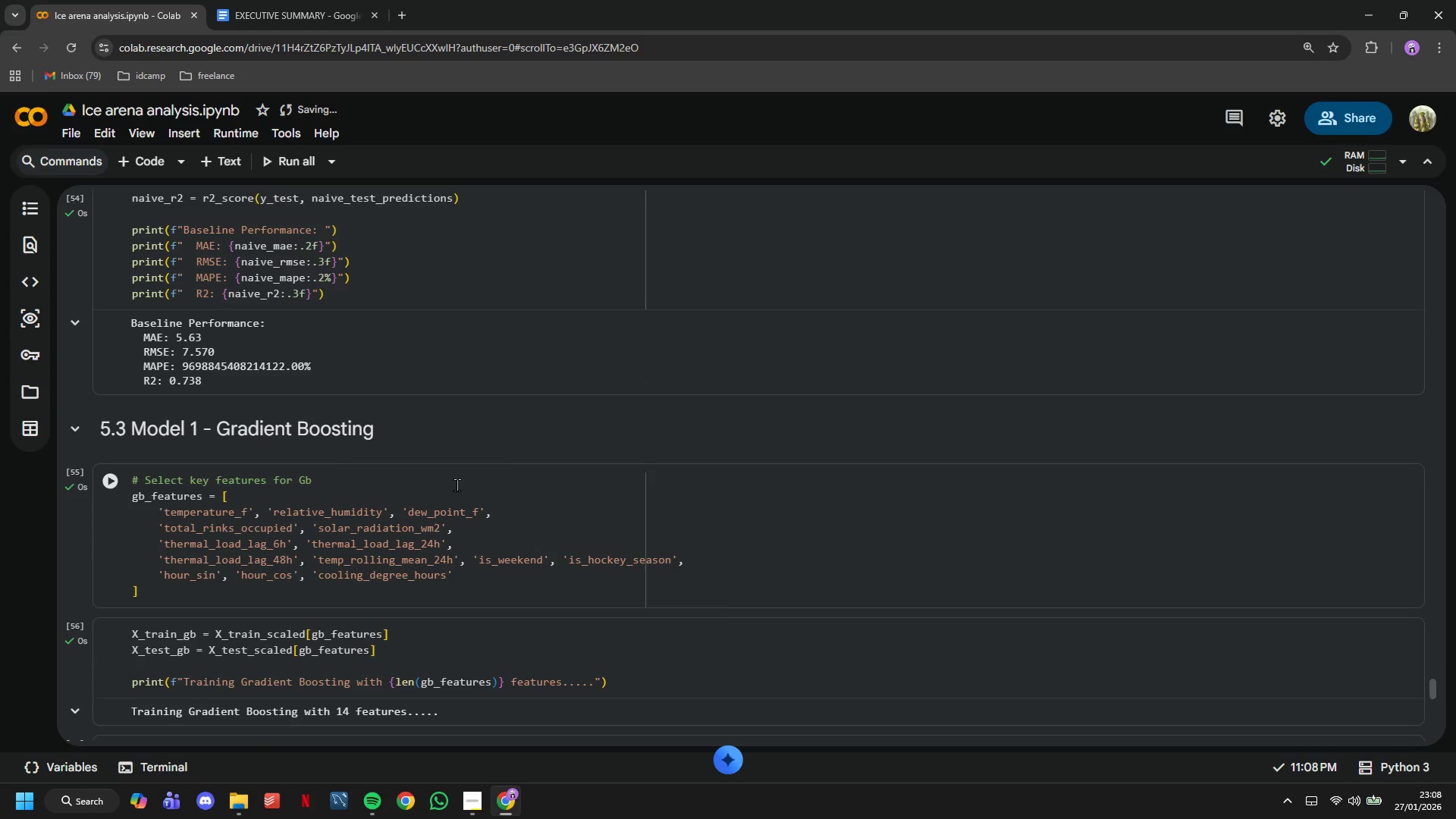 
scroll: coordinate [457, 485], scroll_direction: down, amount: 9.0
 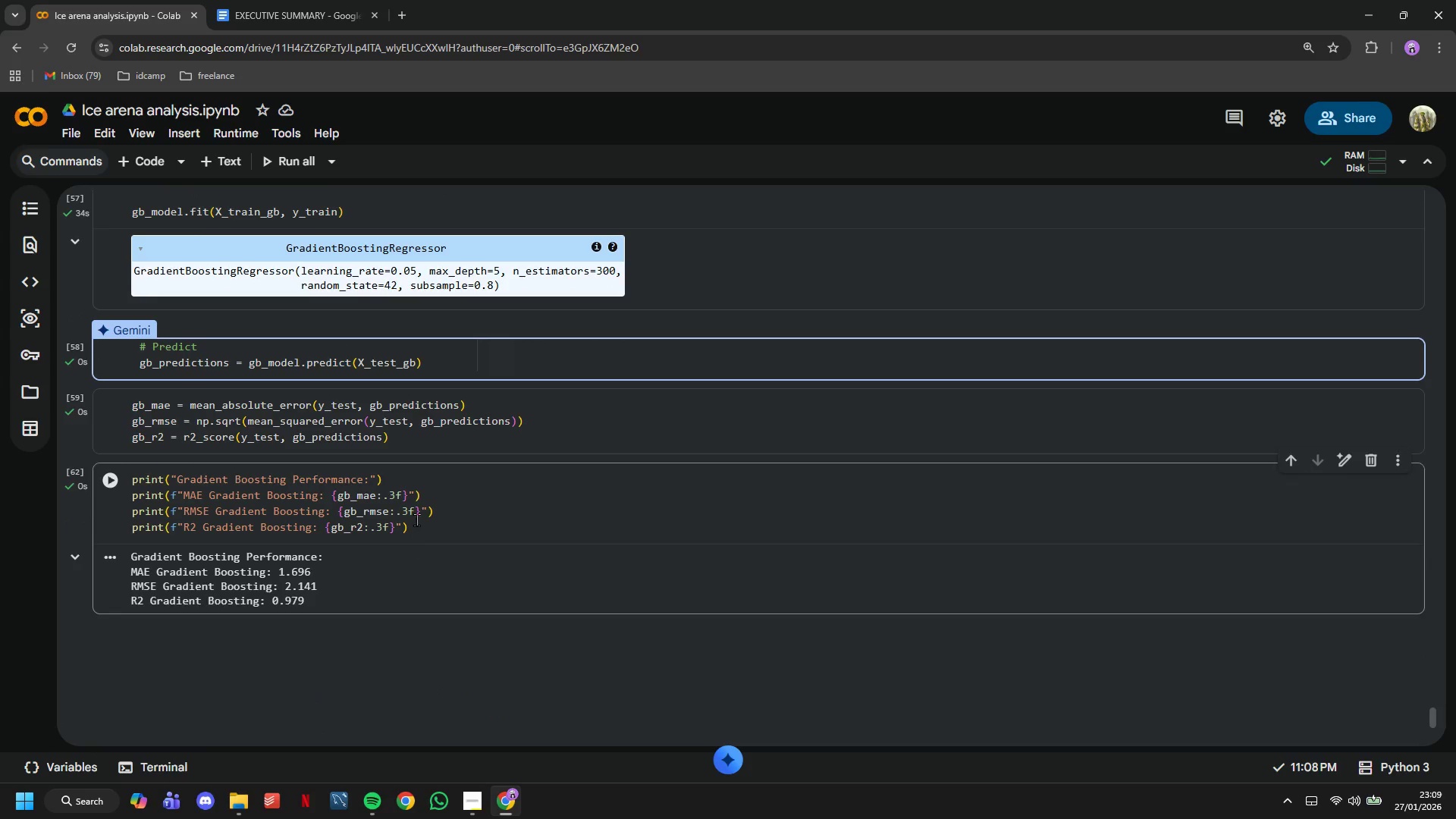 
double_click([381, 439])
 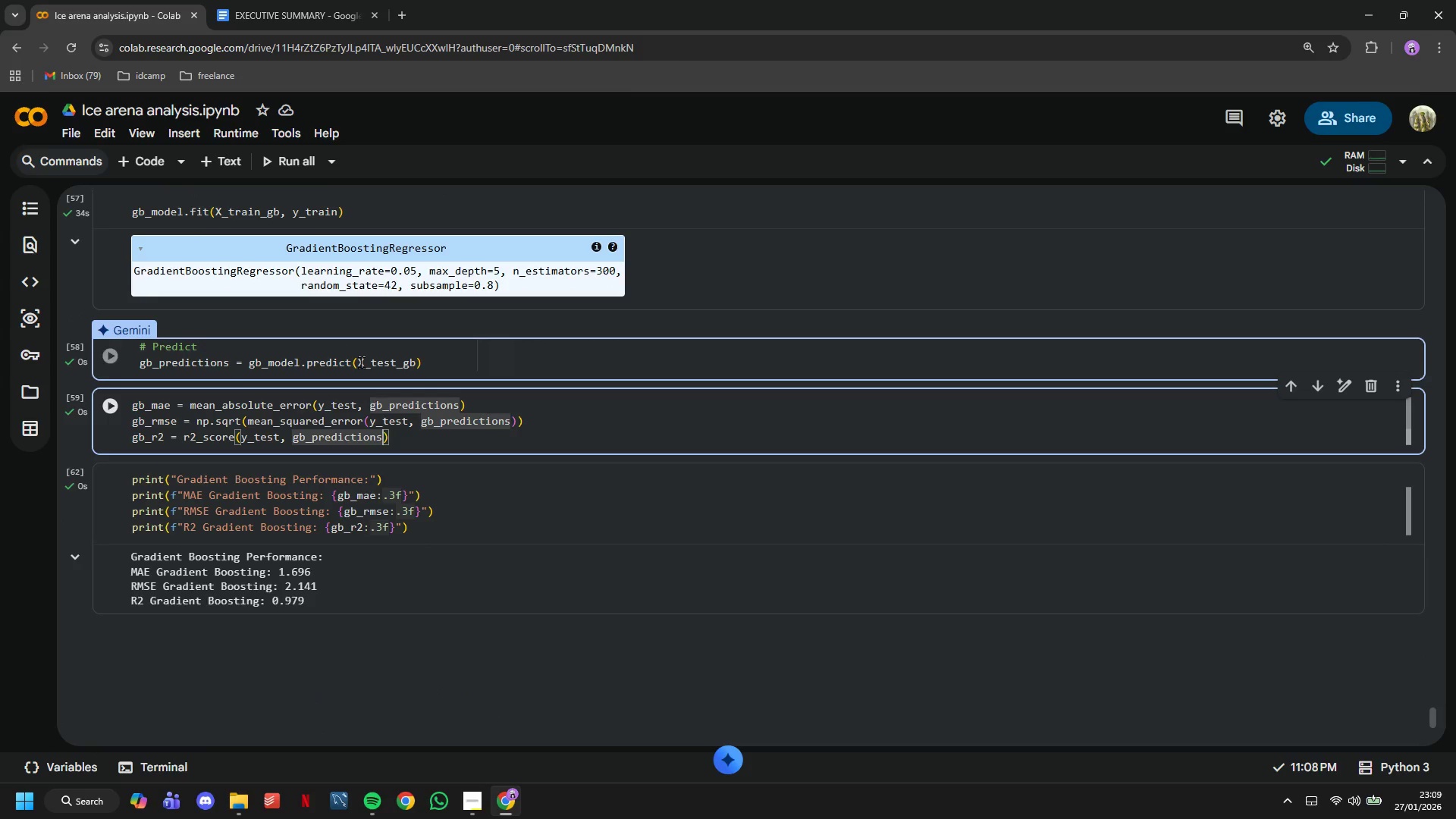 
left_click([359, 357])
 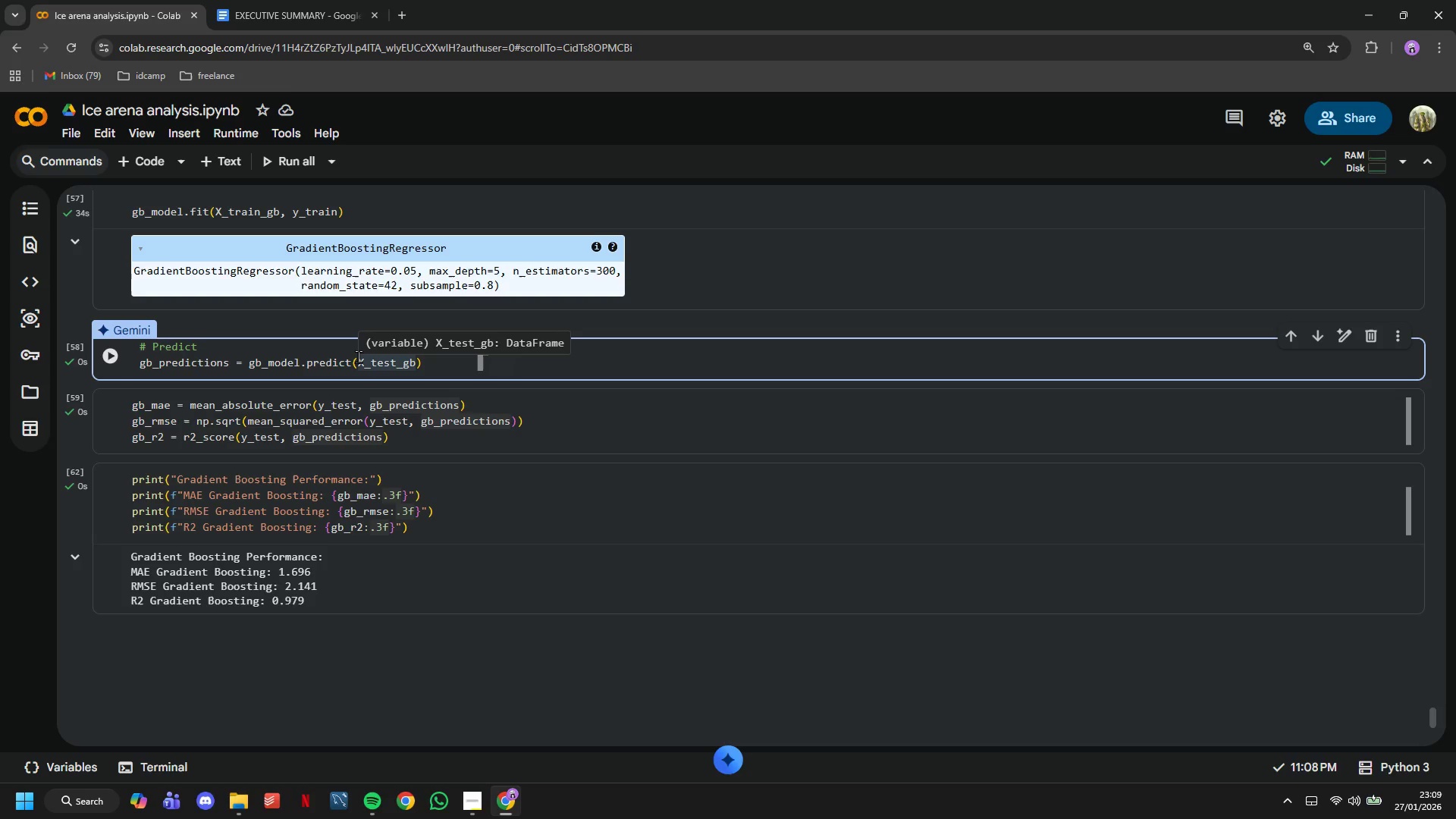 
wait(13.99)
 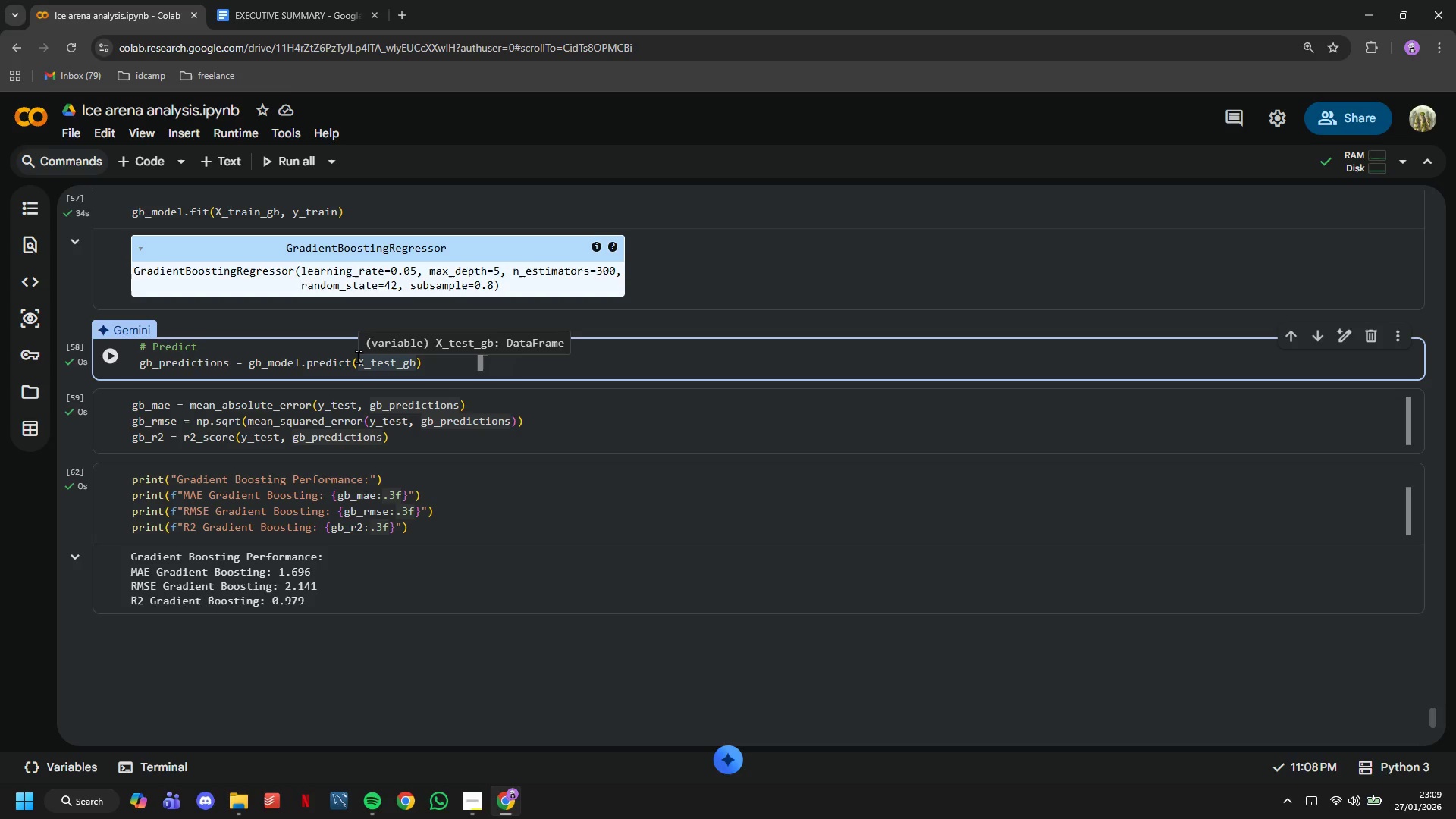 
left_click([268, 475])
 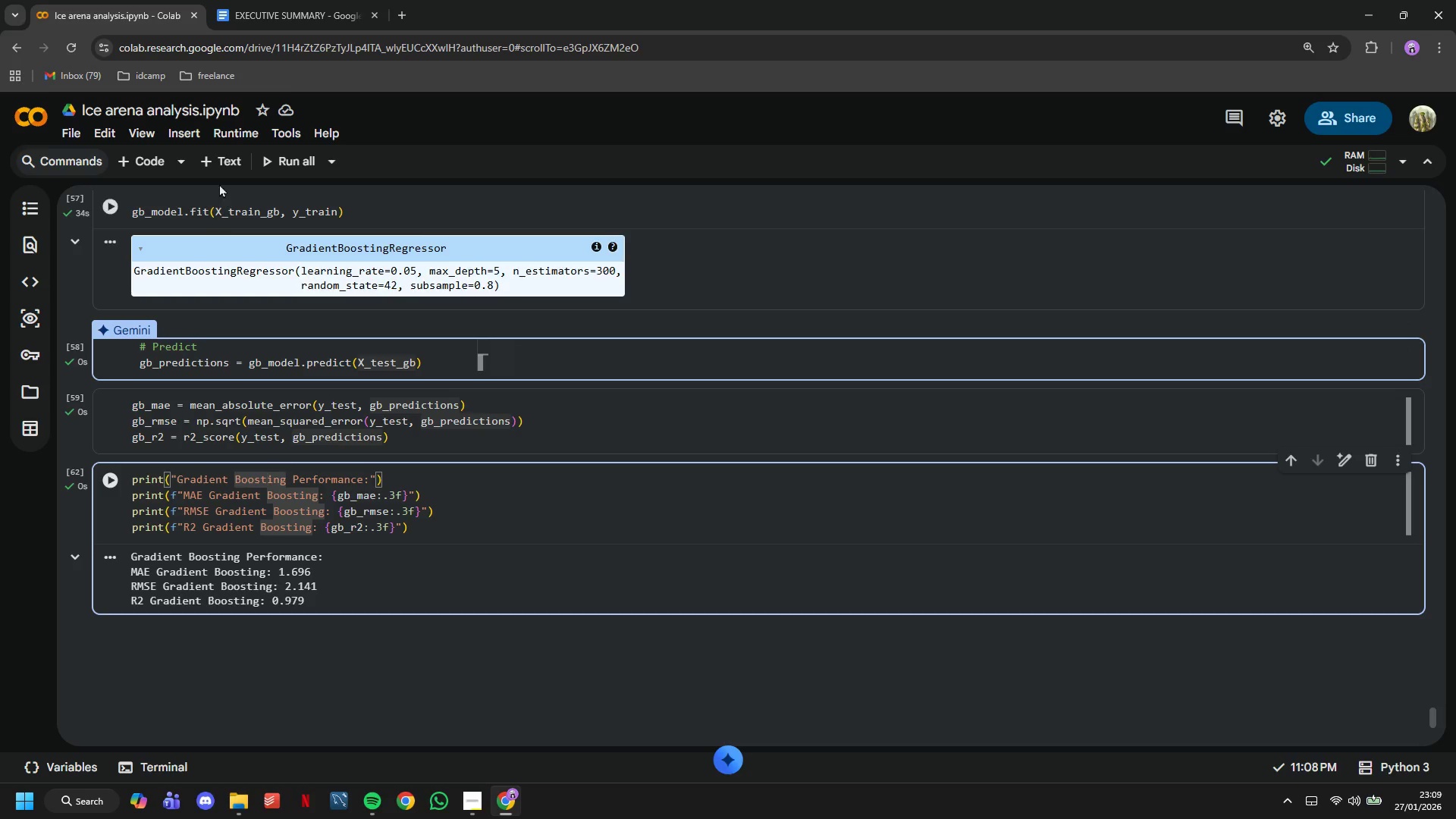 
left_click([216, 161])
 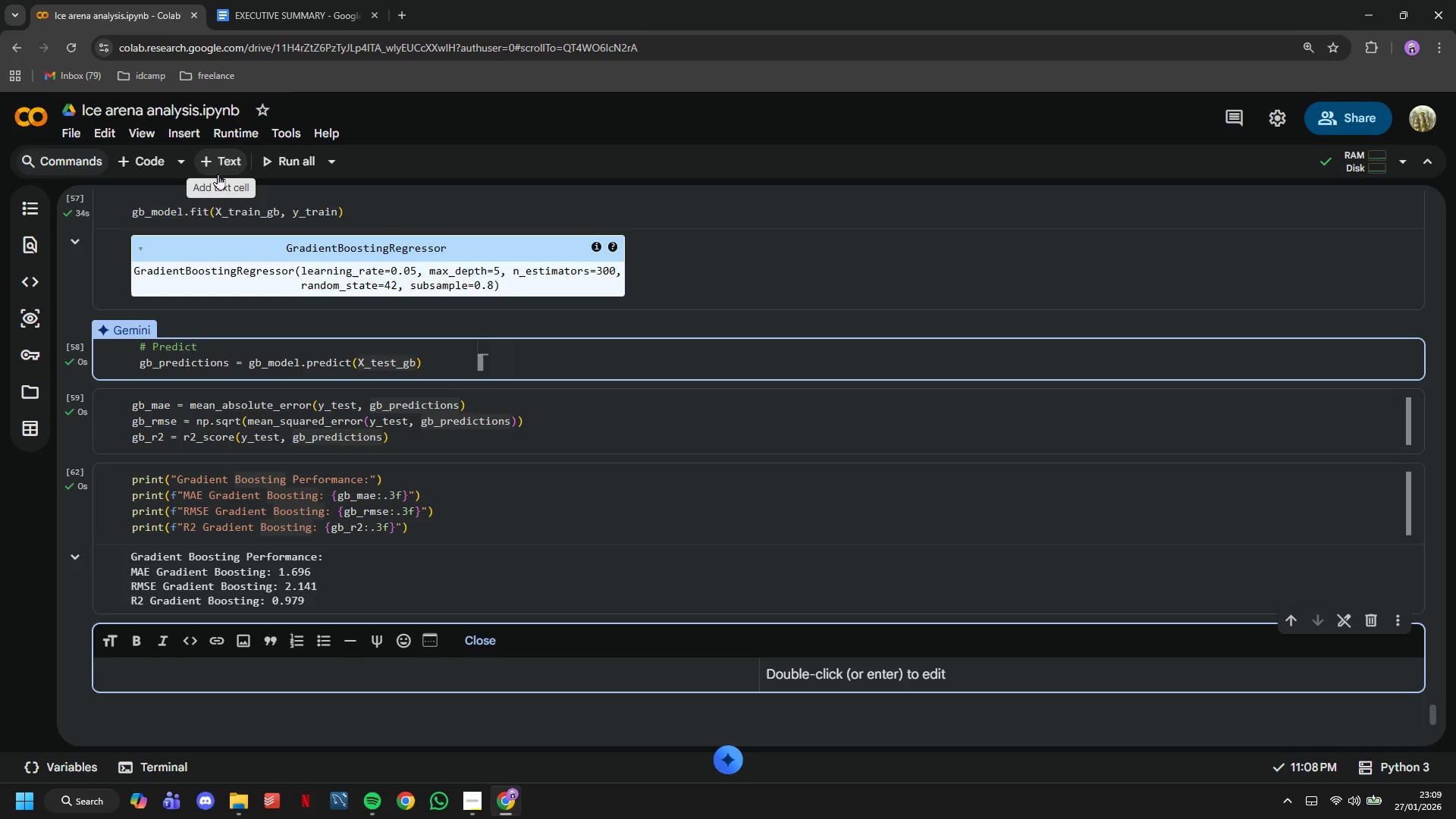 
type(## 5)
 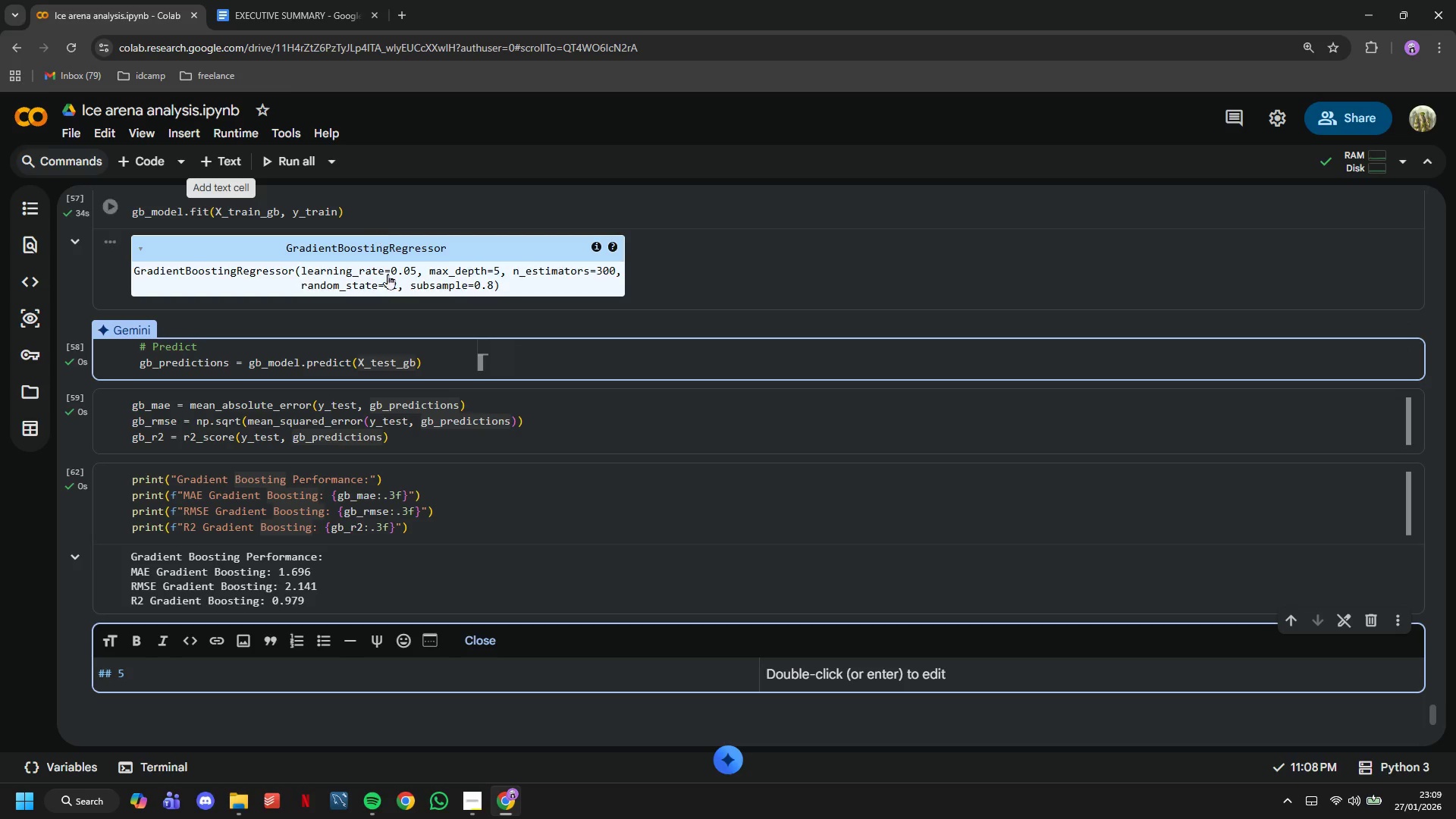 
scroll: coordinate [444, 350], scroll_direction: up, amount: 6.0
 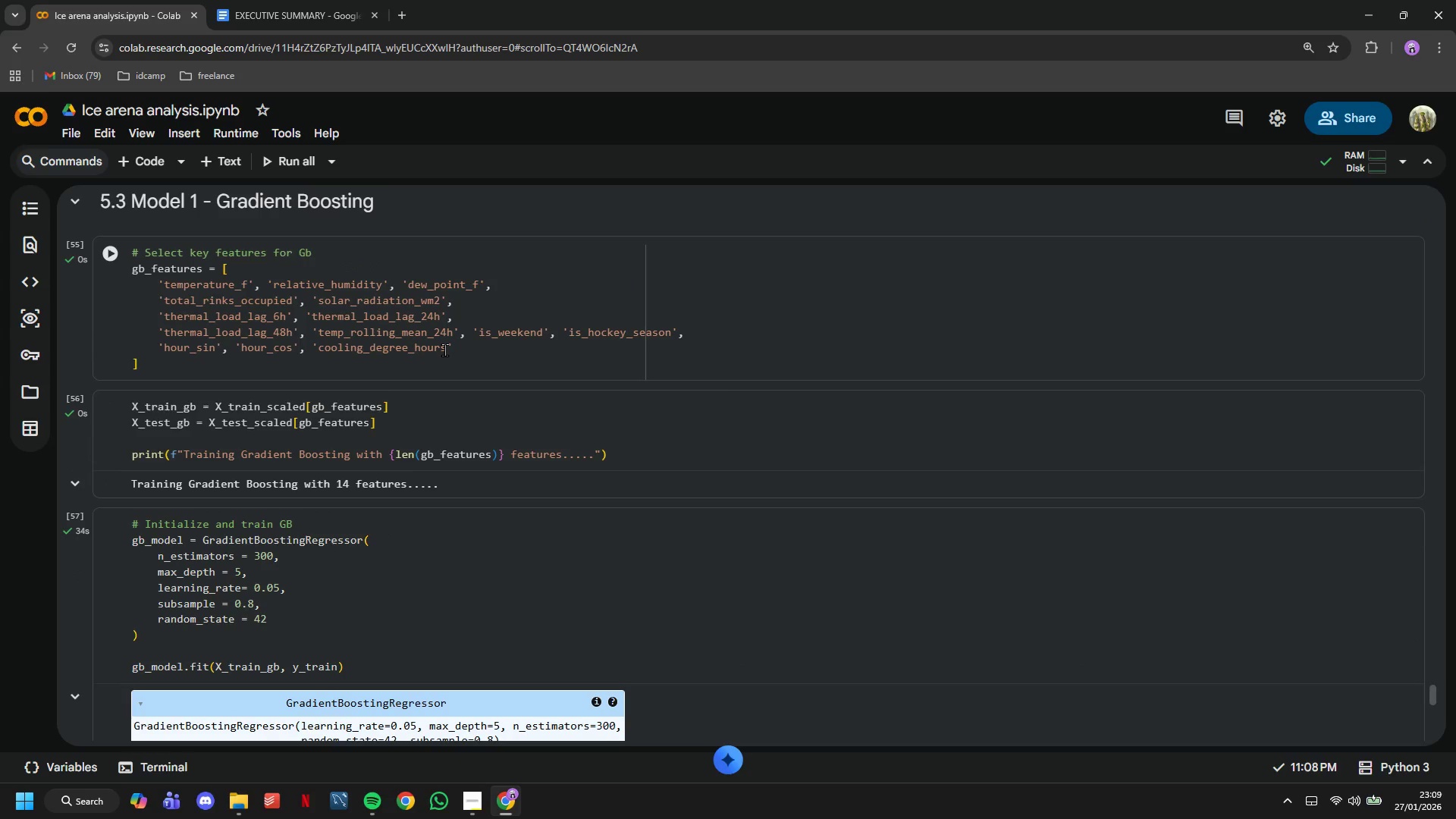 
scroll: coordinate [447, 356], scroll_direction: down, amount: 7.0
 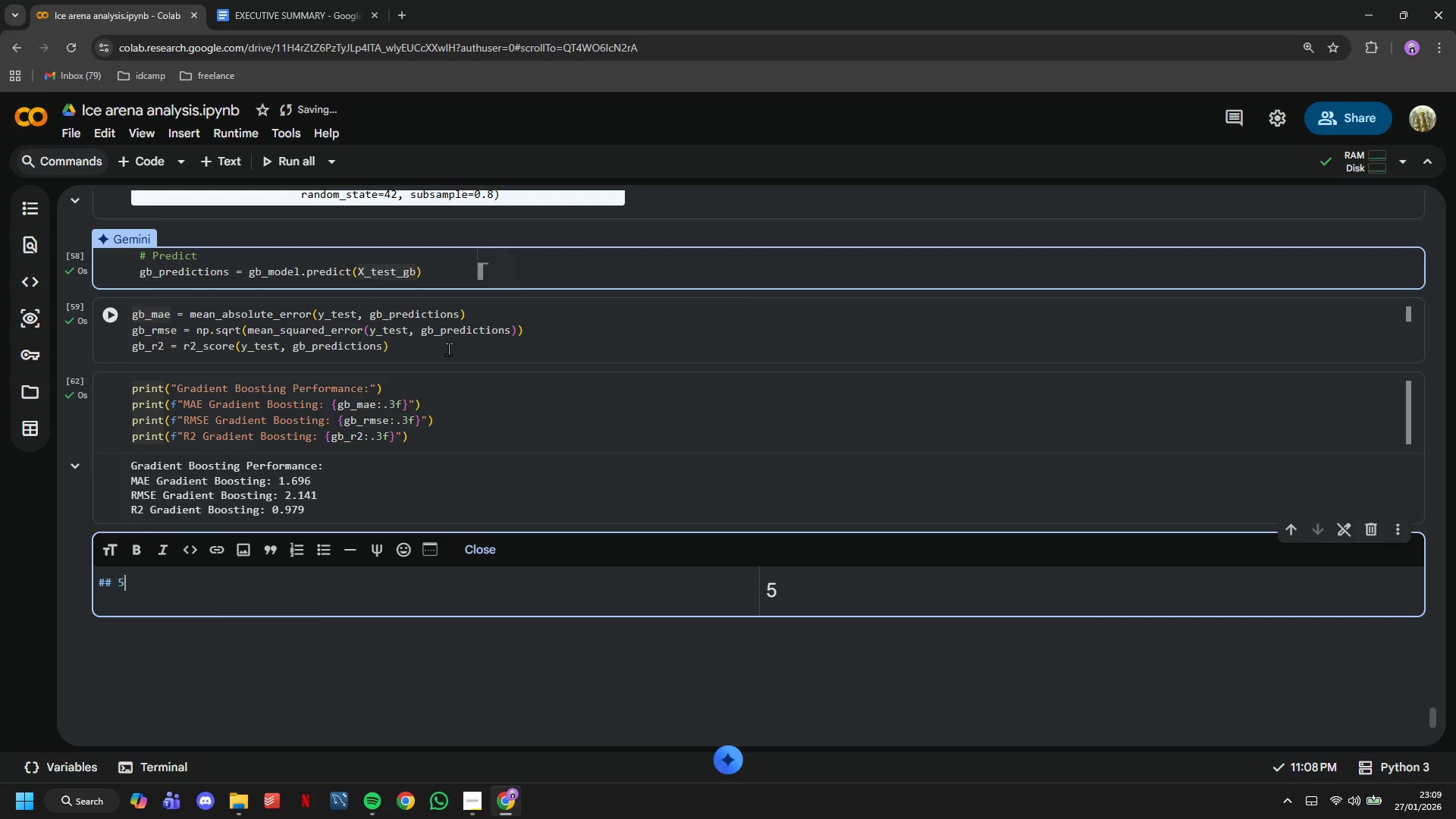 
type(.4 m)
key(Backspace)
type(Modl)
key(Backspace)
type(el )
 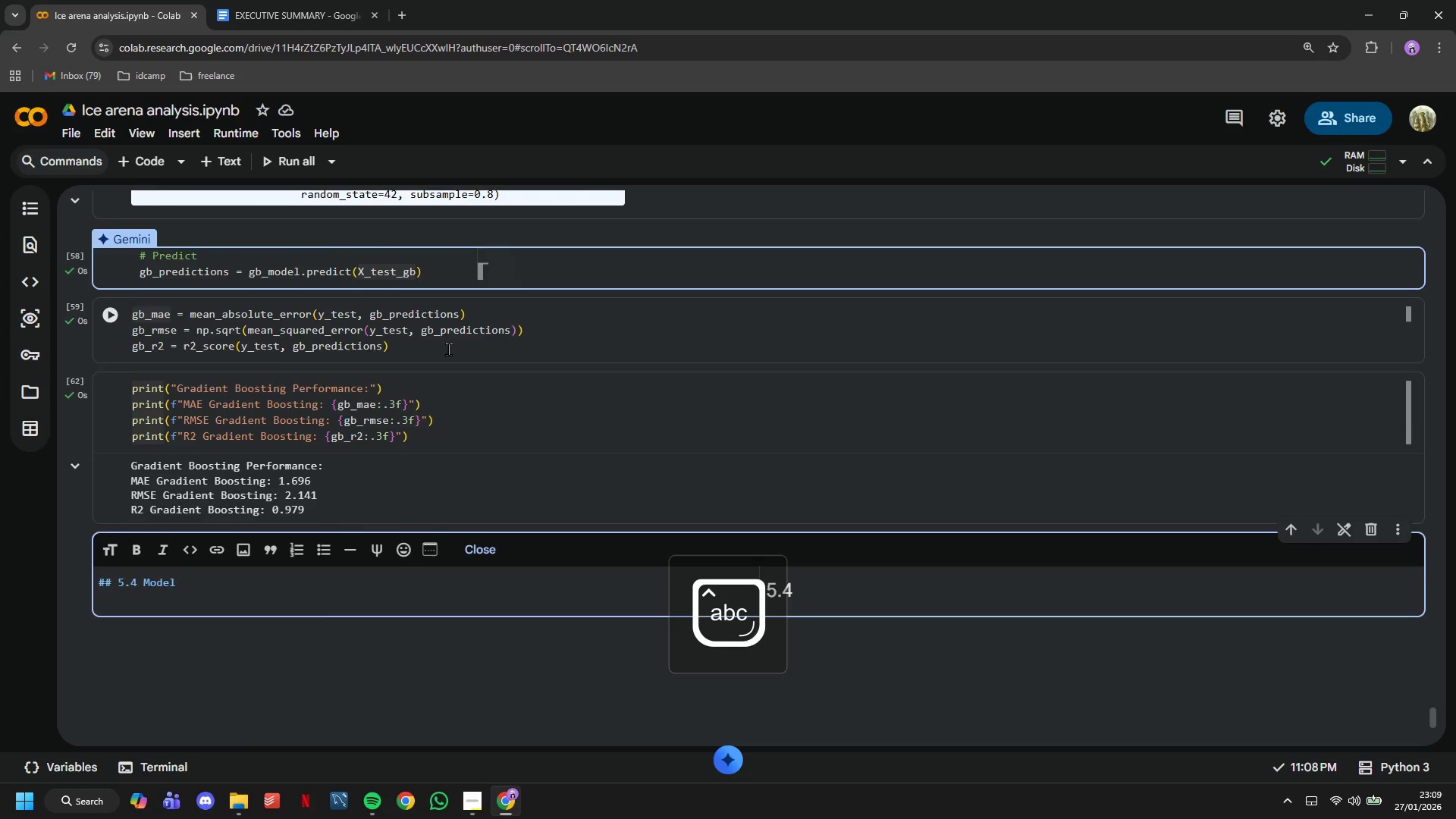 
scroll: coordinate [448, 353], scroll_direction: up, amount: 10.0
 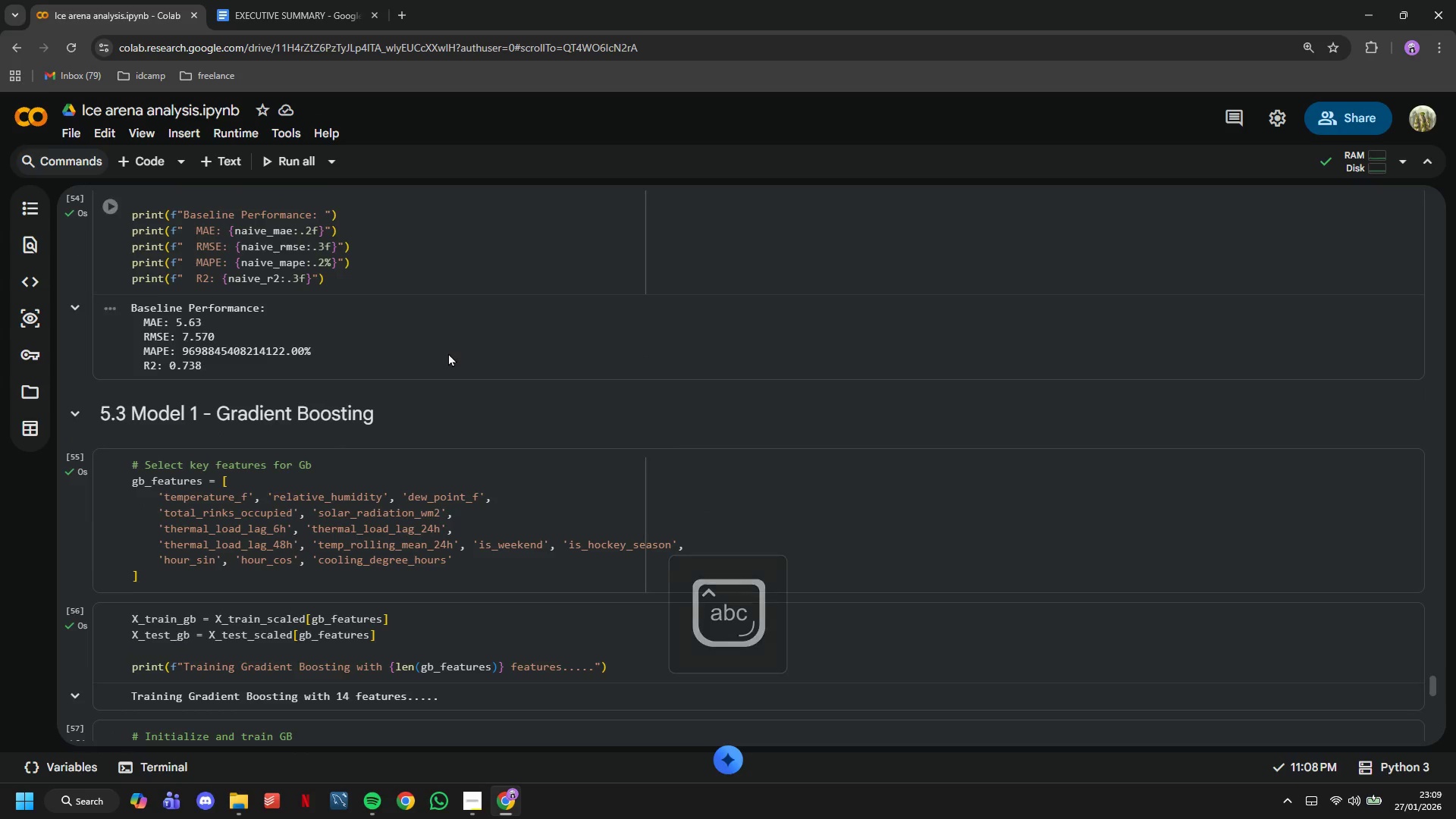 
scroll: coordinate [448, 420], scroll_direction: down, amount: 11.0
 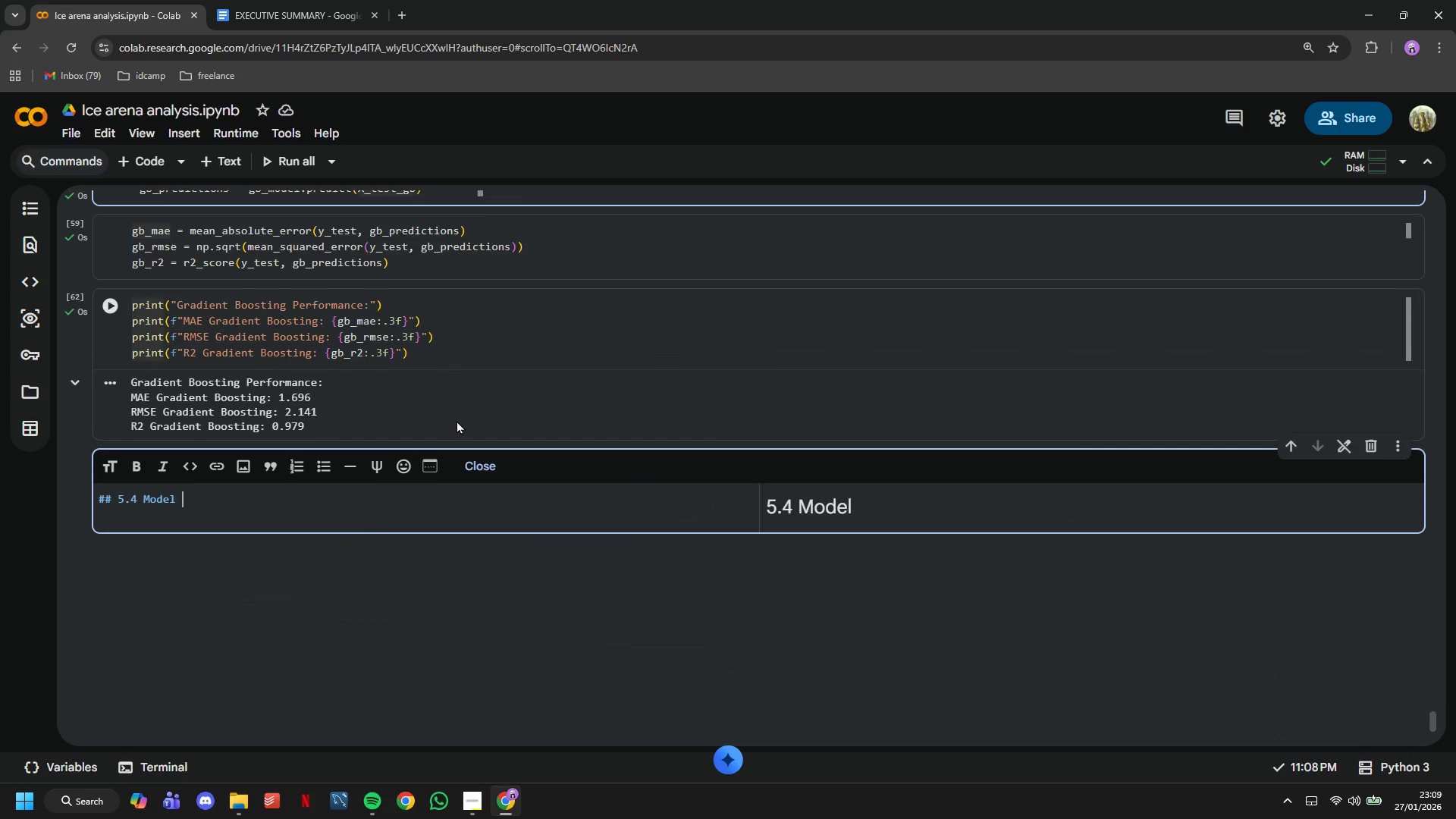 
key(2)
 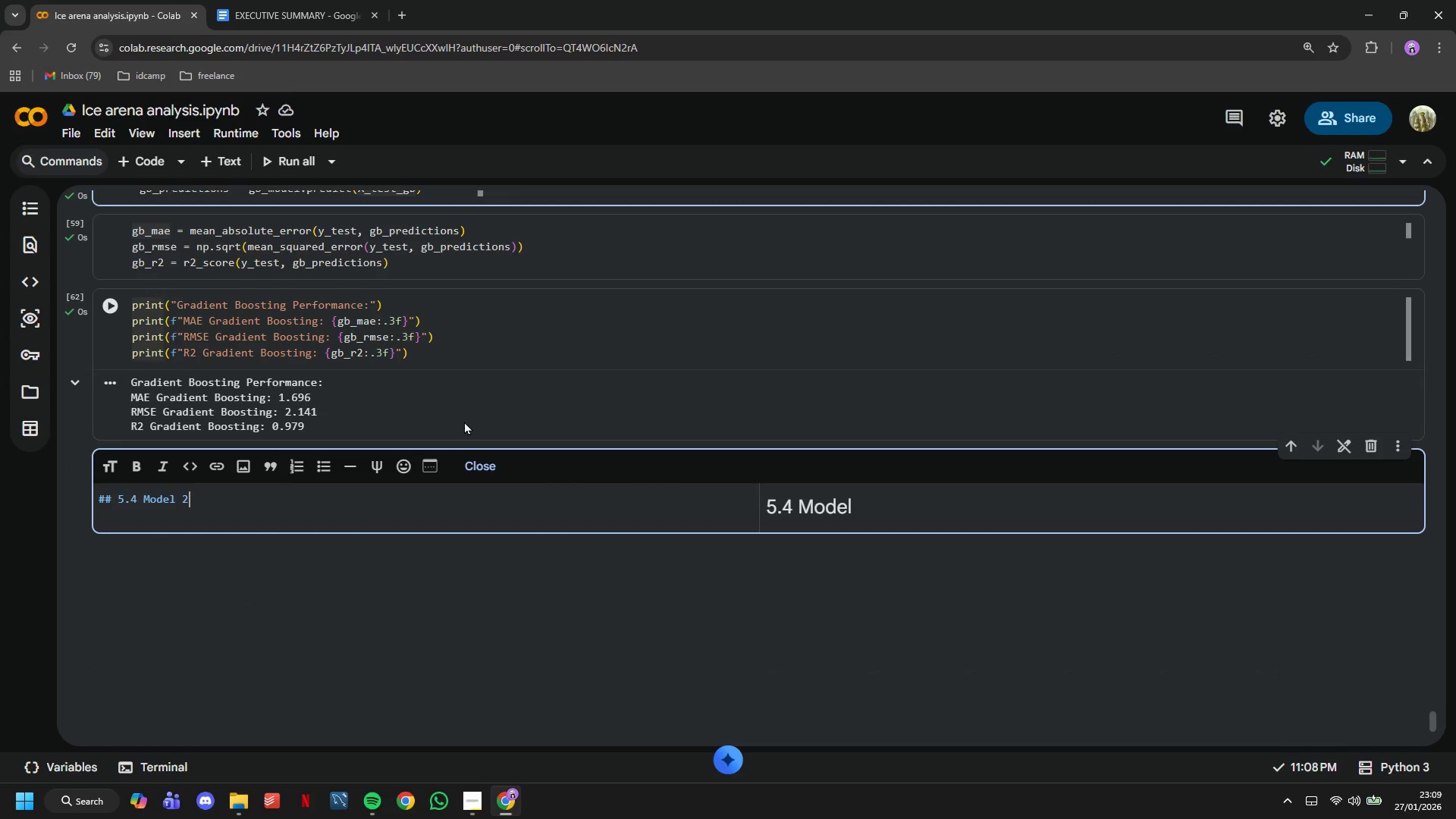 
key(Space)
 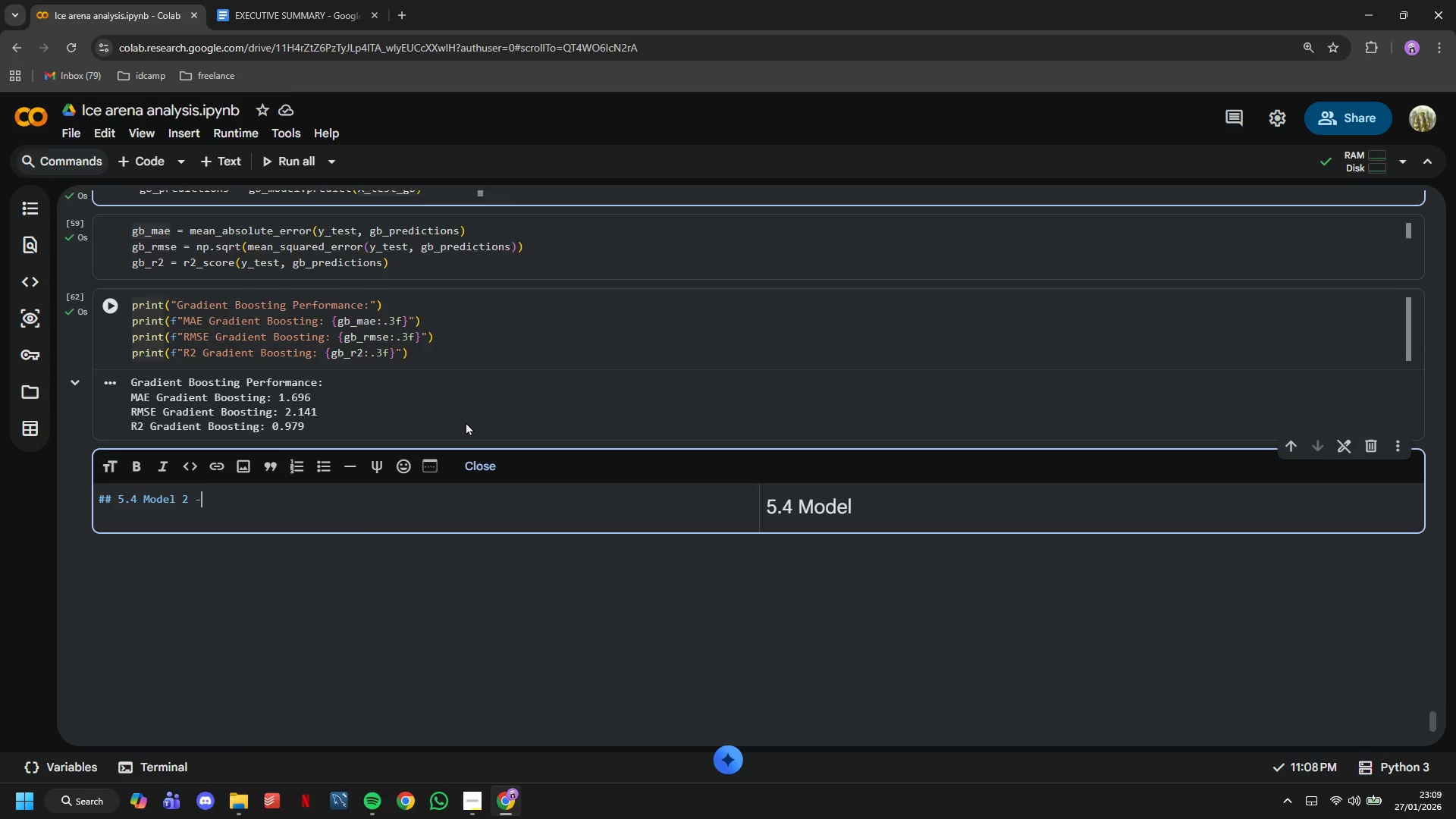 
key(Minus)
 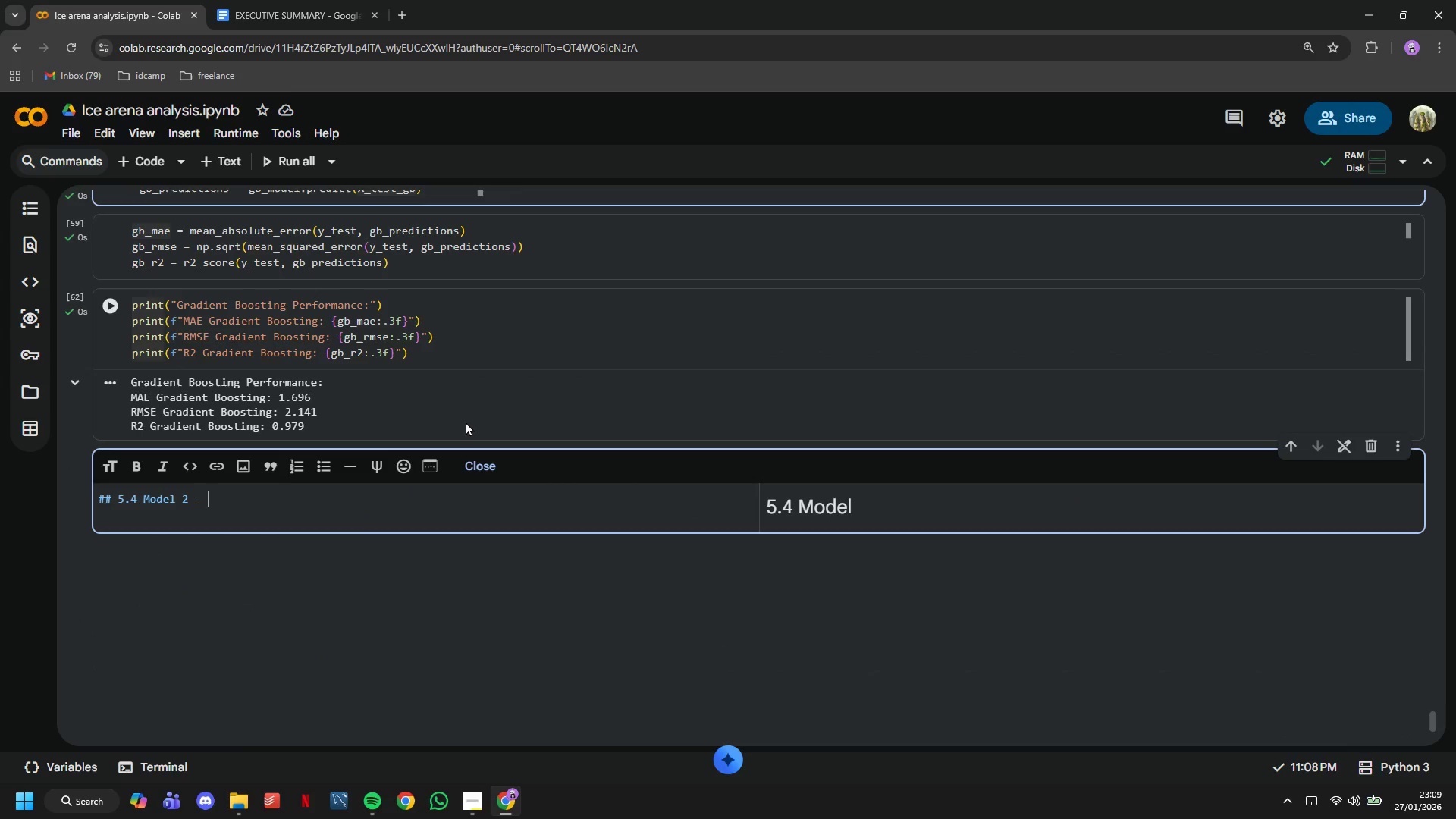 
key(Space)
 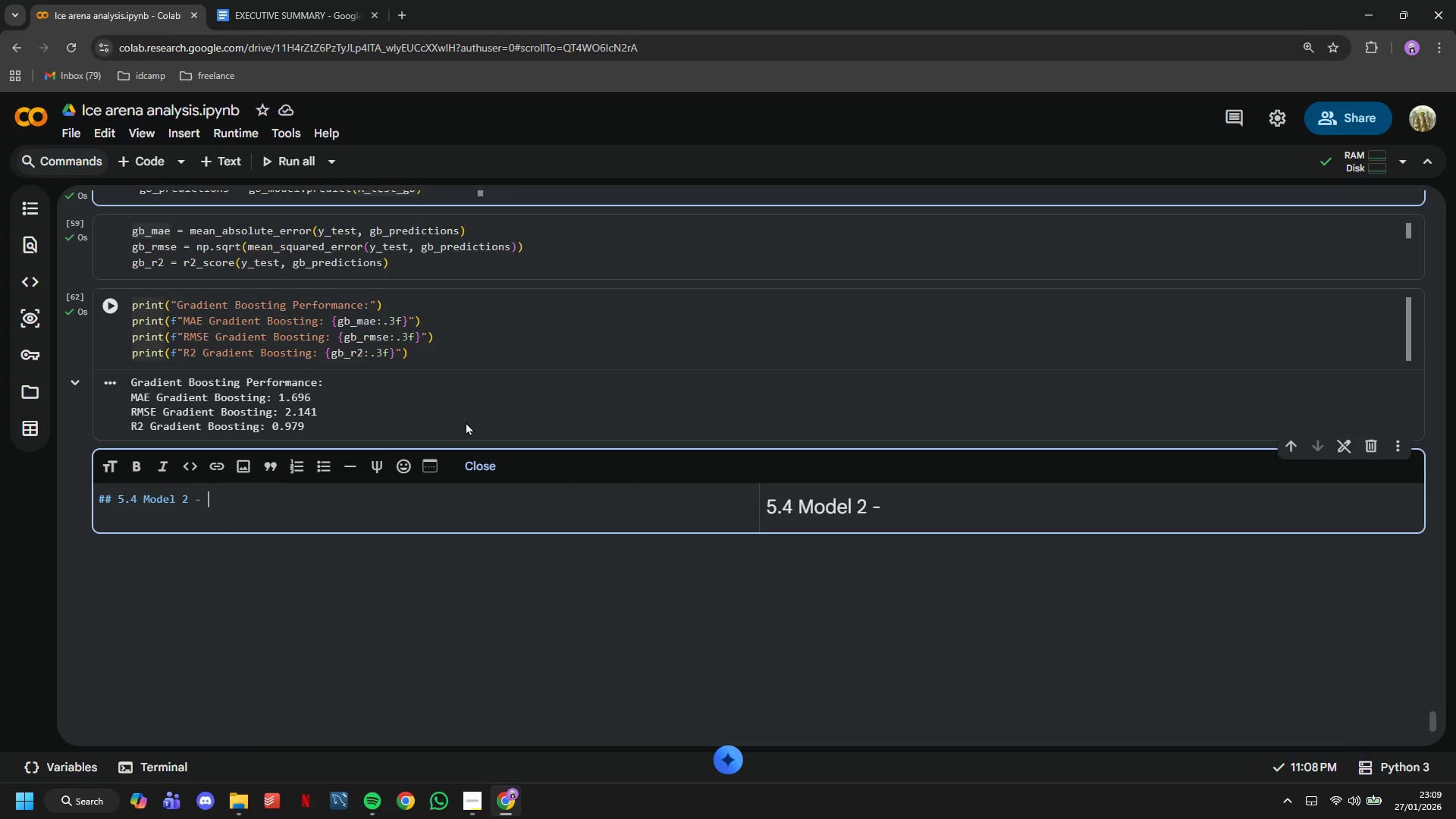 
wait(13.16)
 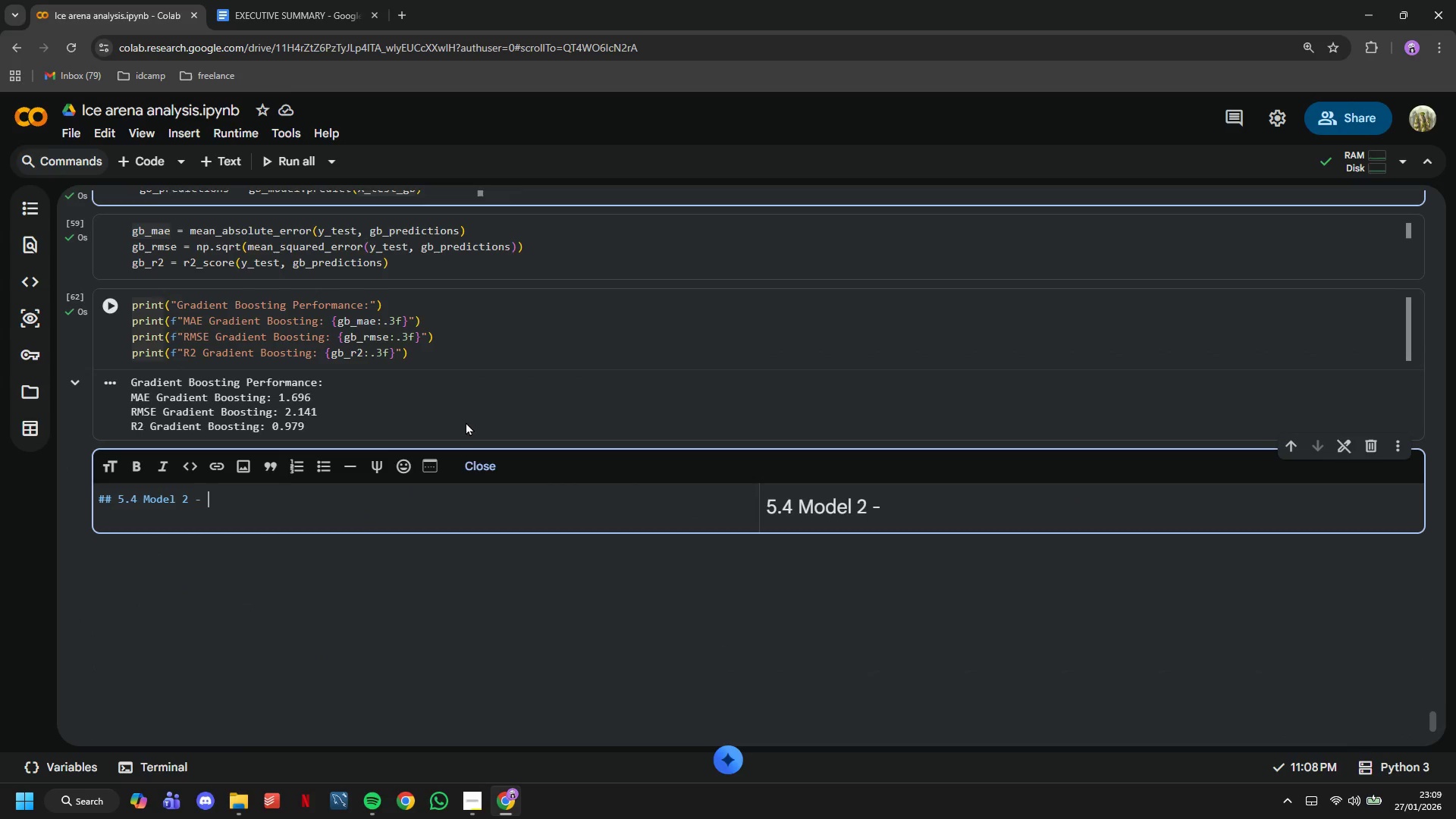 
left_click([453, 366])
 